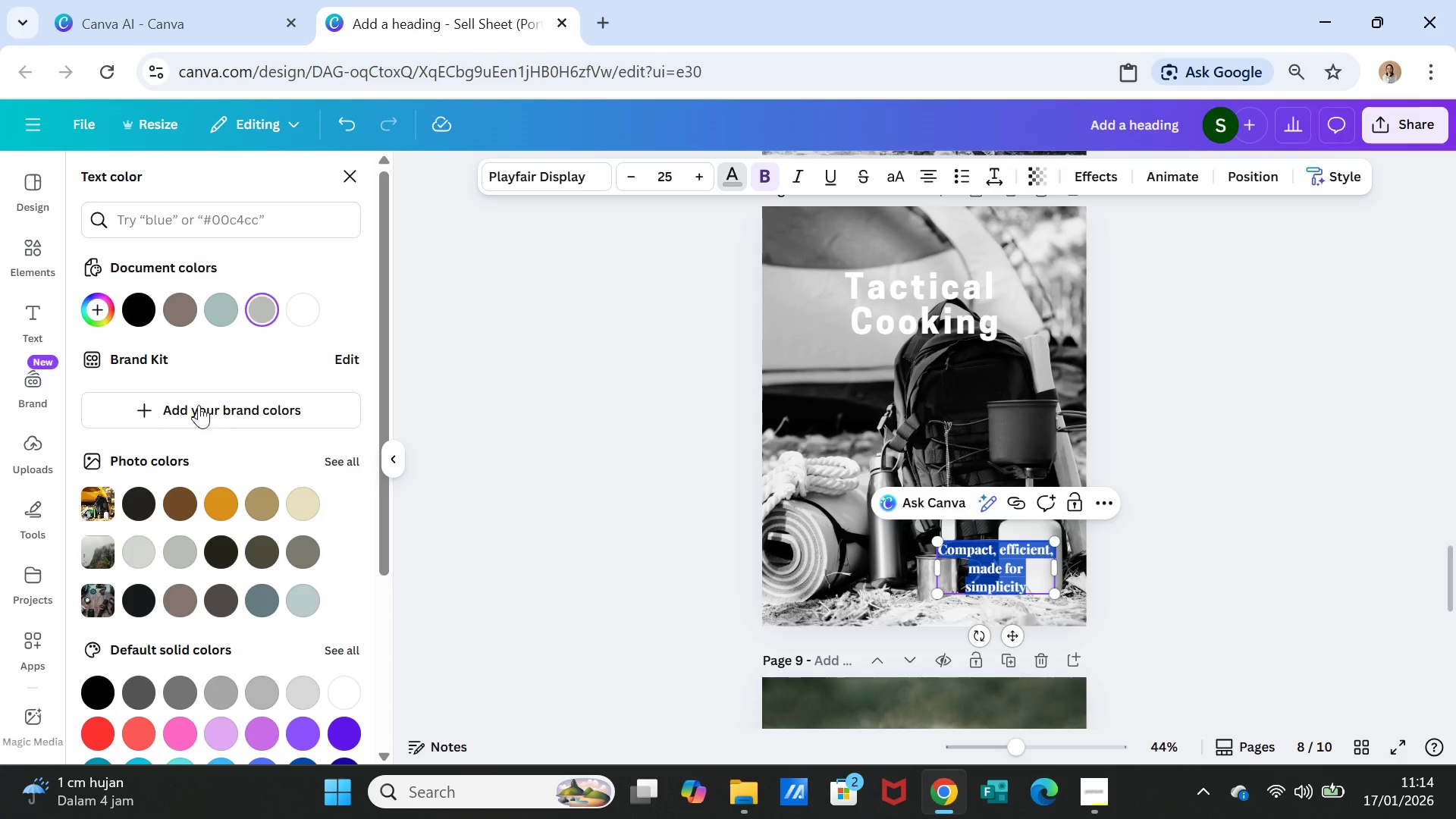 
left_click([135, 310])
 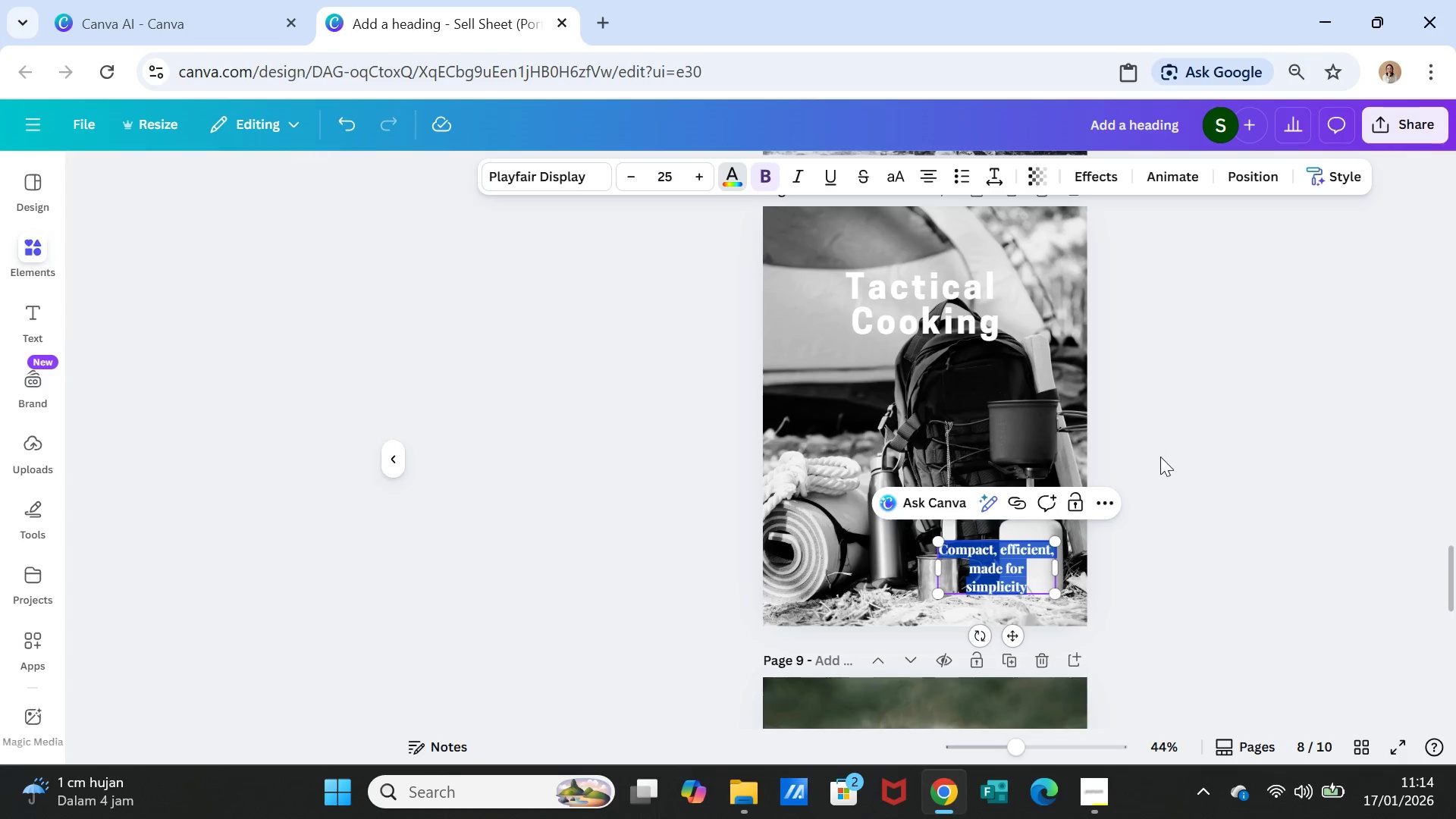 
double_click([1160, 457])
 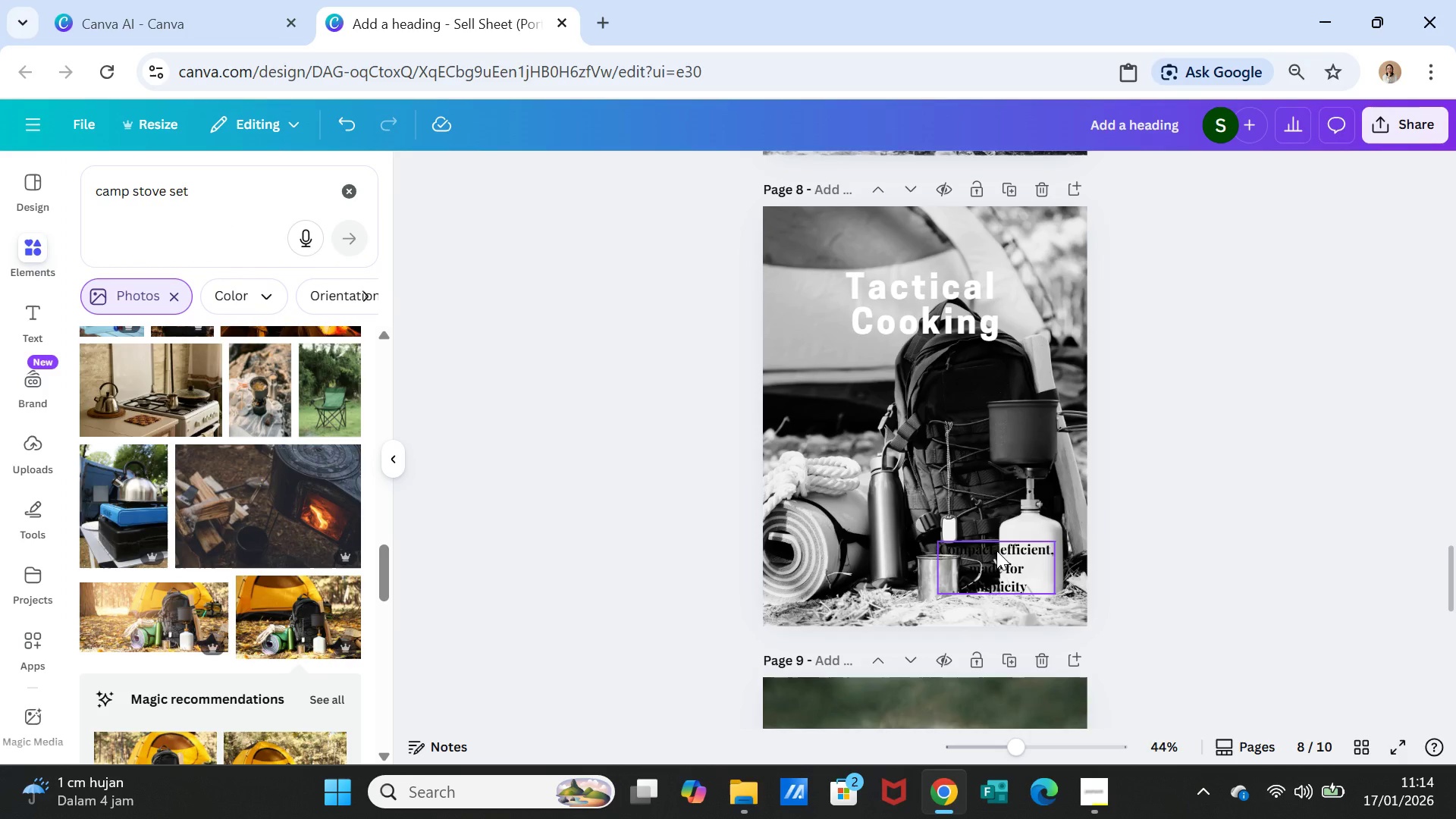 
double_click([996, 551])
 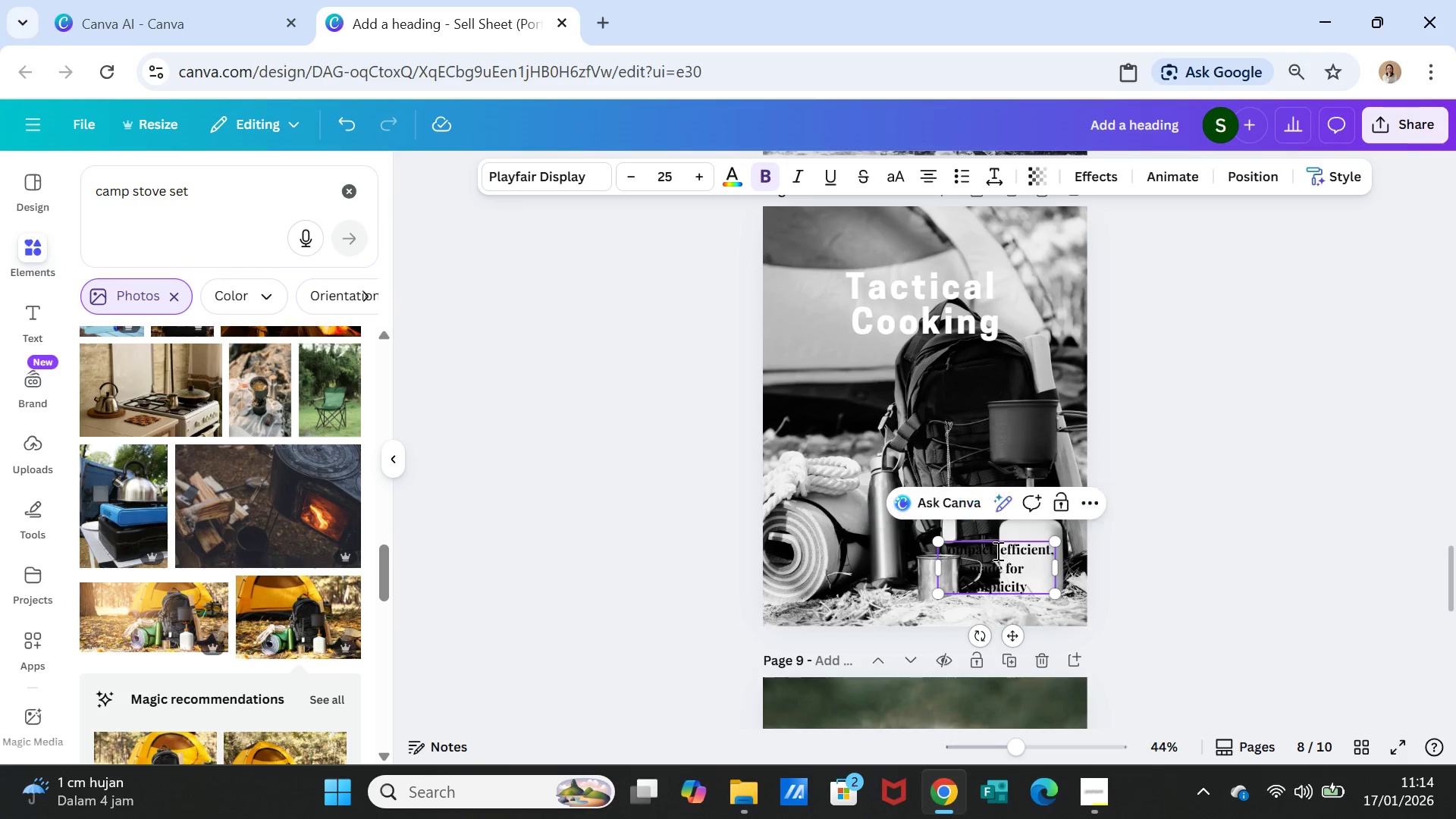 
triple_click([996, 551])
 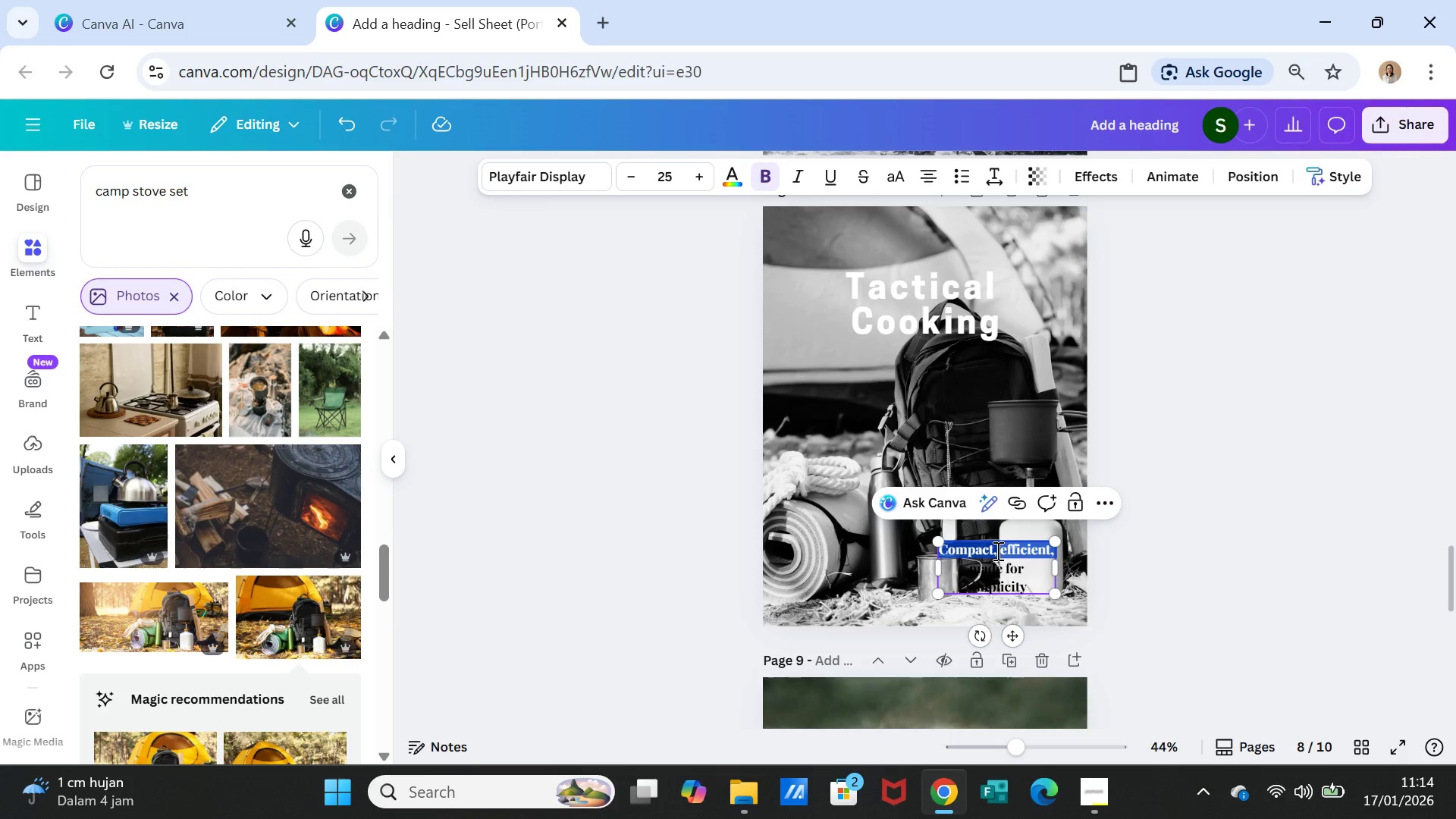 
key(Shift+ArrowDown)
 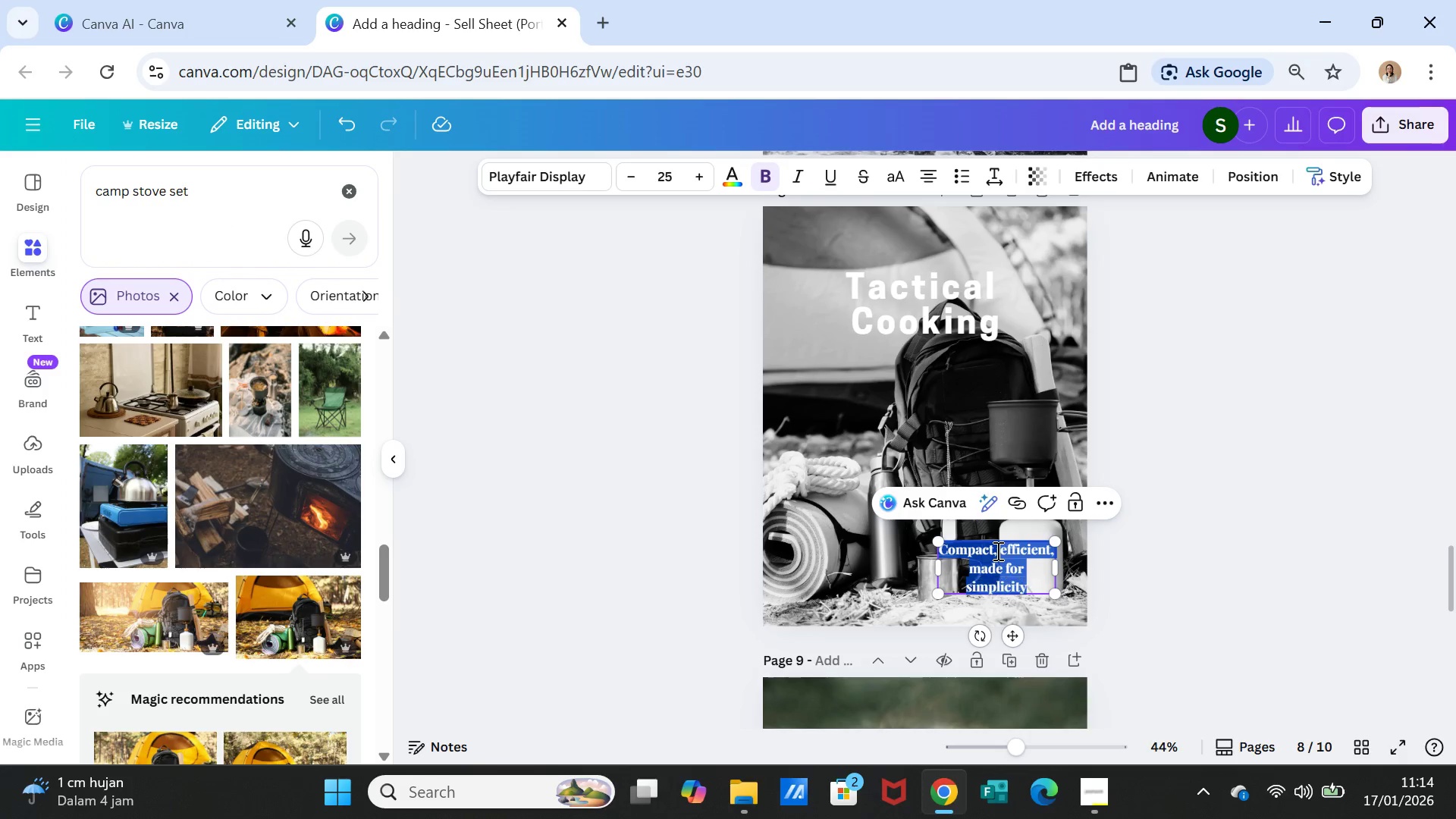 
key(Shift+ArrowDown)
 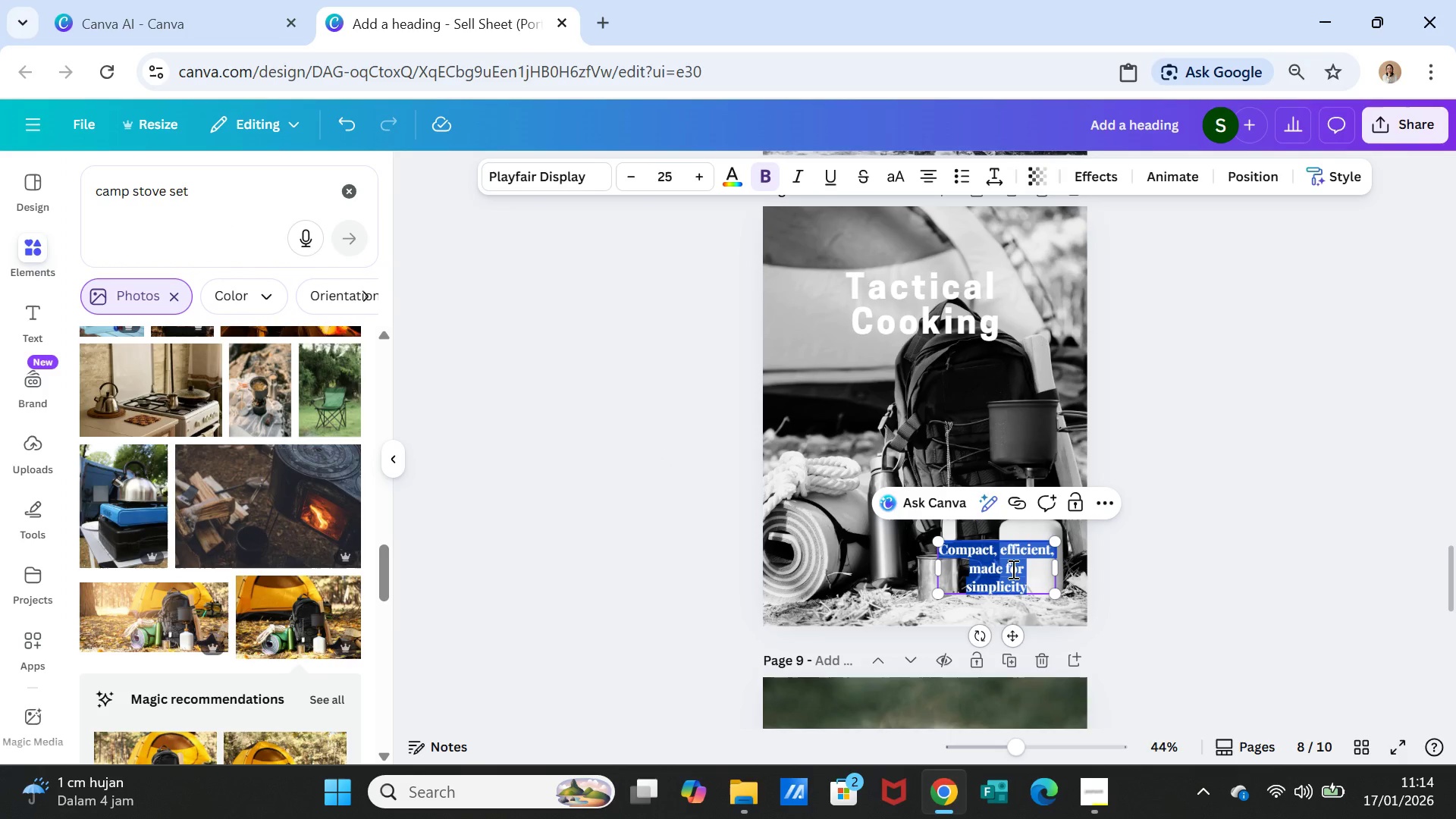 
left_click([1235, 590])
 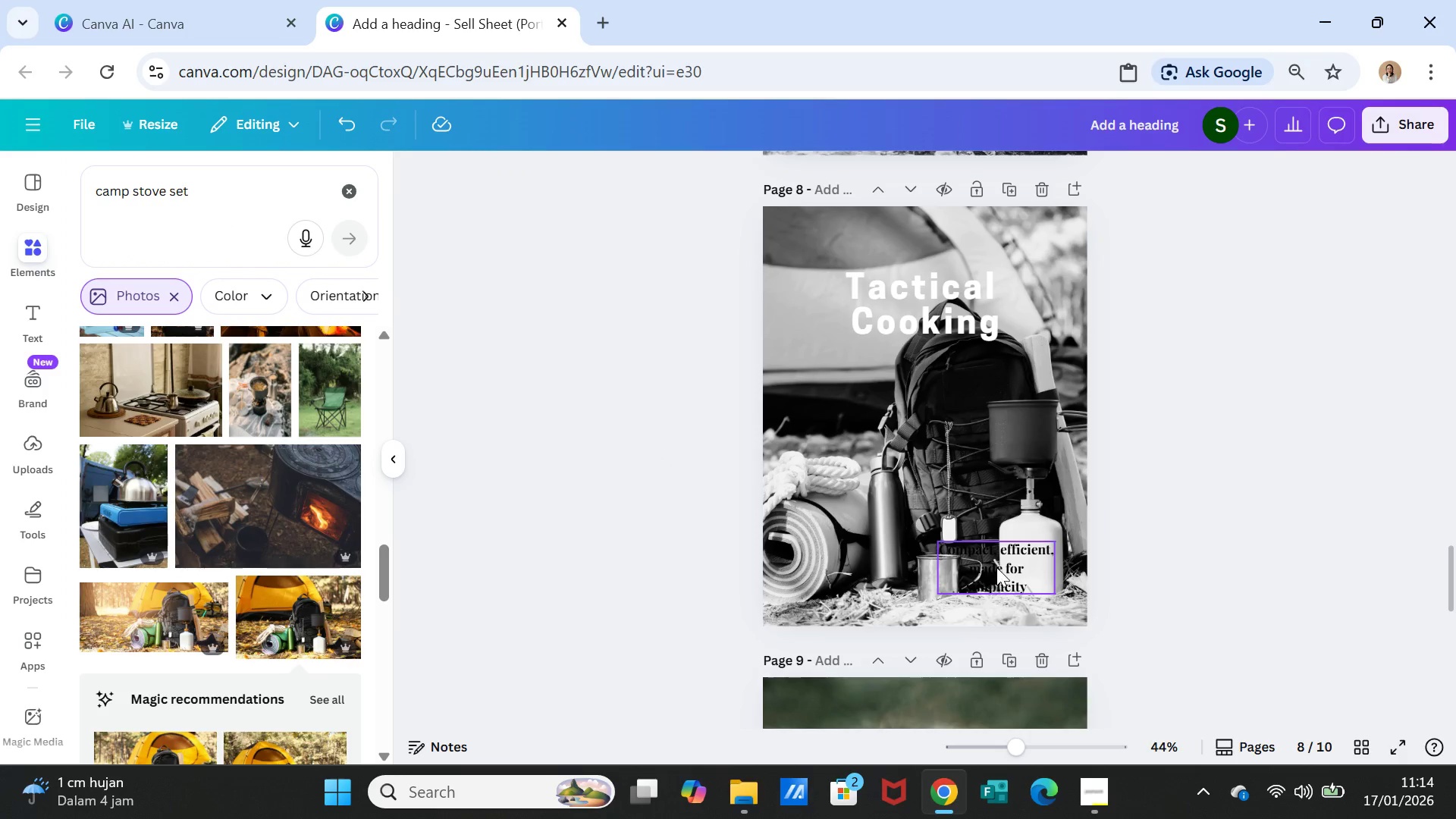 
left_click([996, 567])
 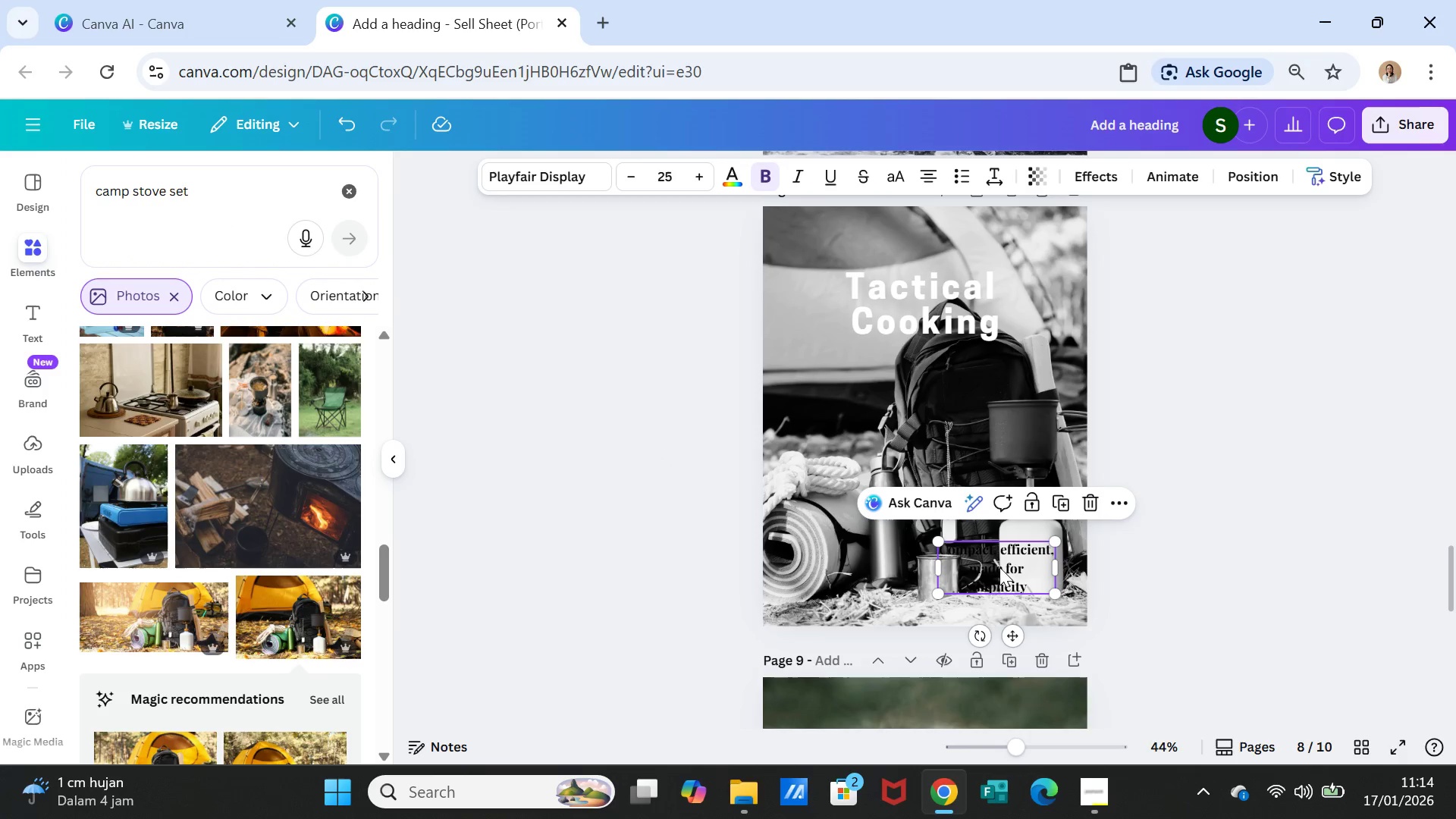 
left_click_drag(start_coordinate=[999, 567], to_coordinate=[858, 560])
 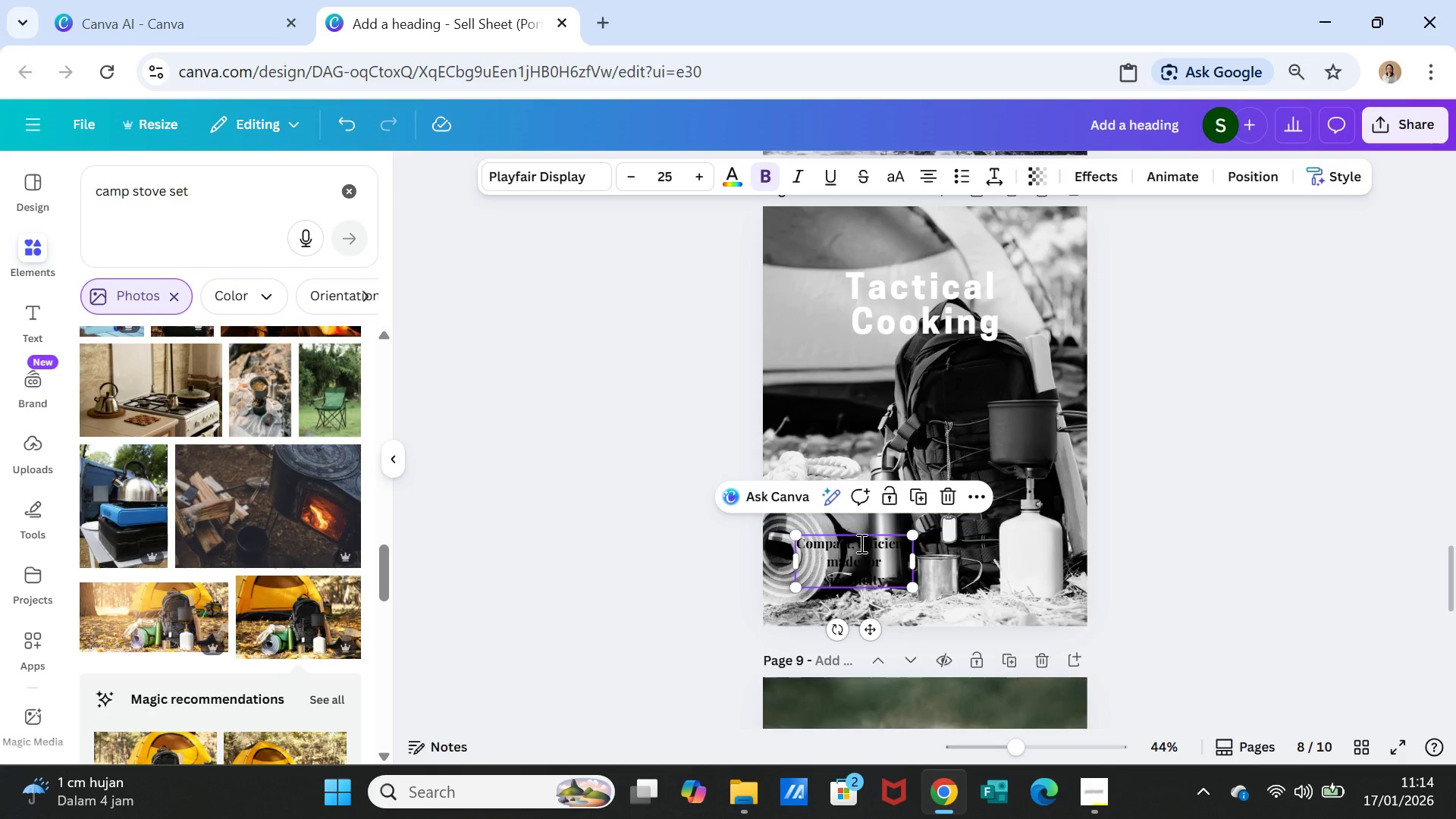 
double_click([860, 543])
 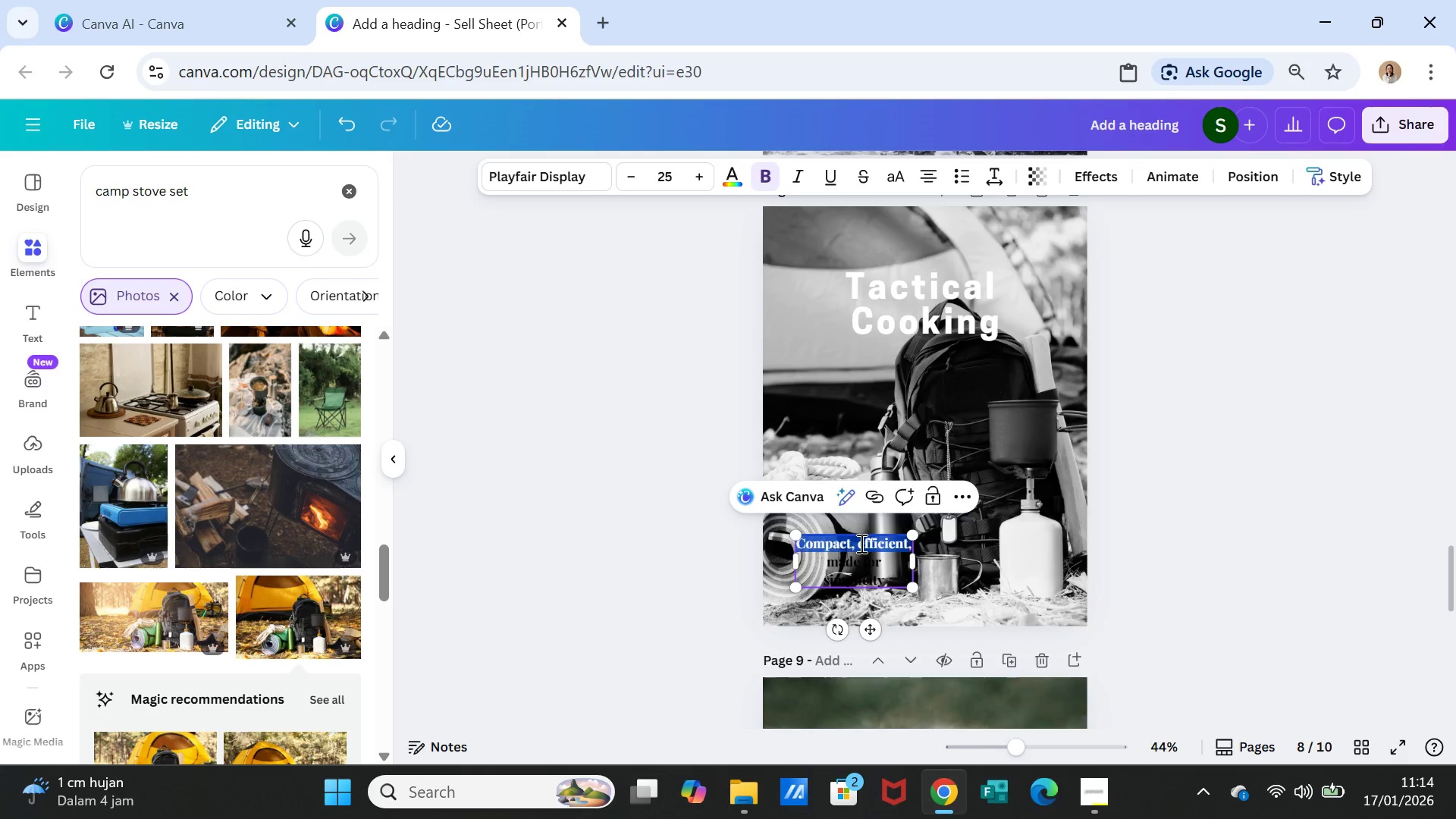 
triple_click([860, 543])
 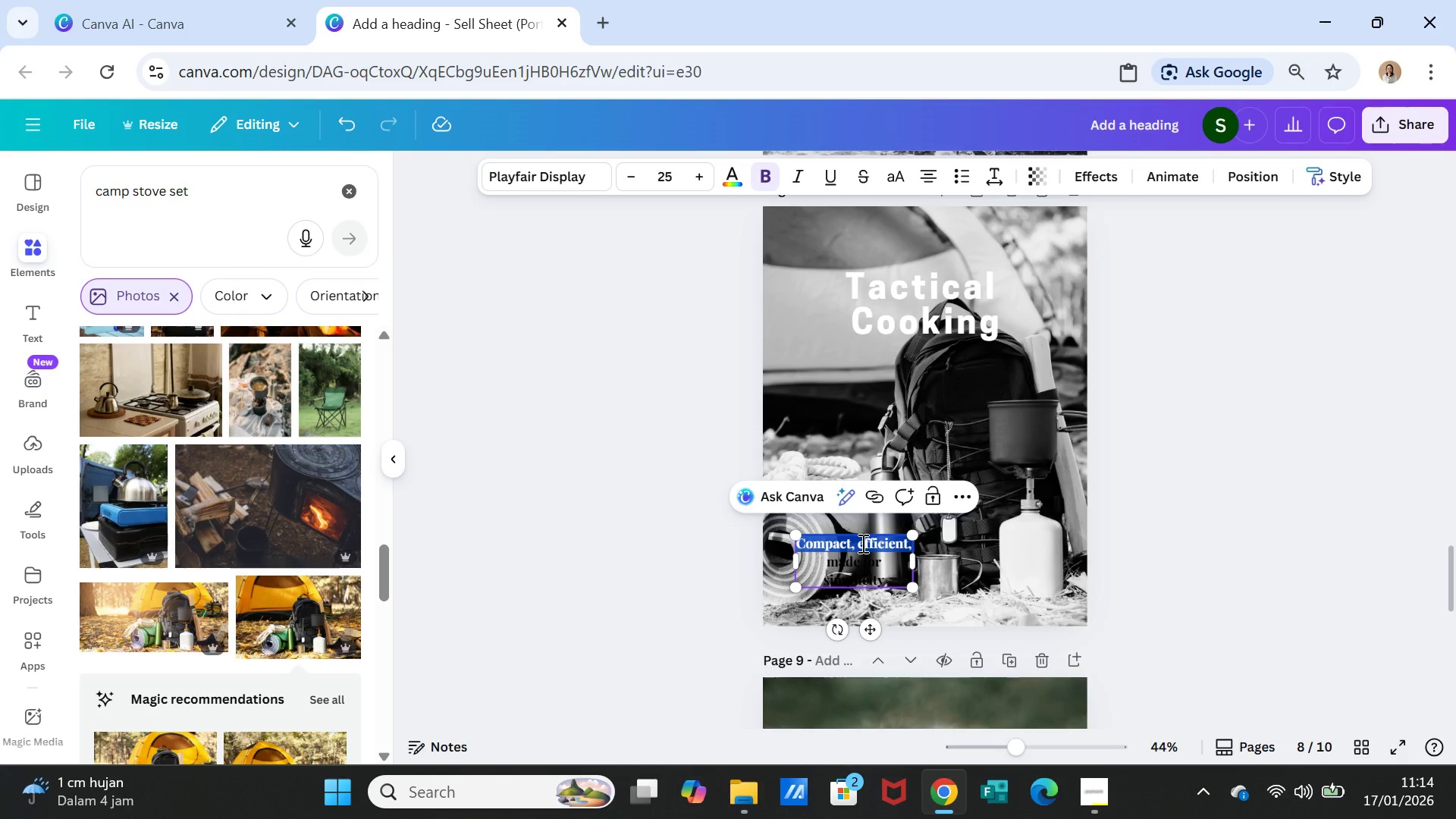 
key(Shift+ArrowDown)
 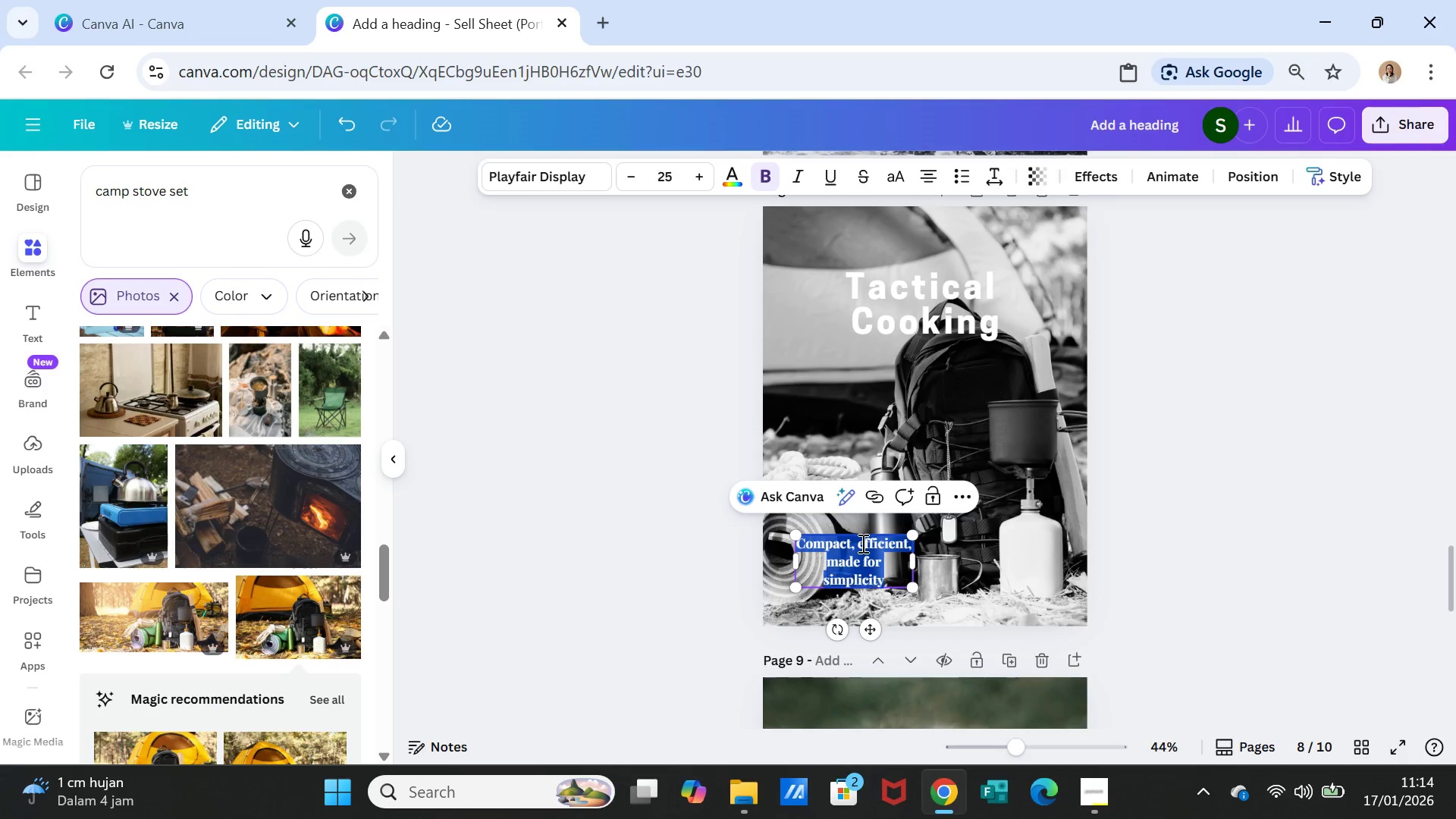 
key(Shift+ArrowDown)
 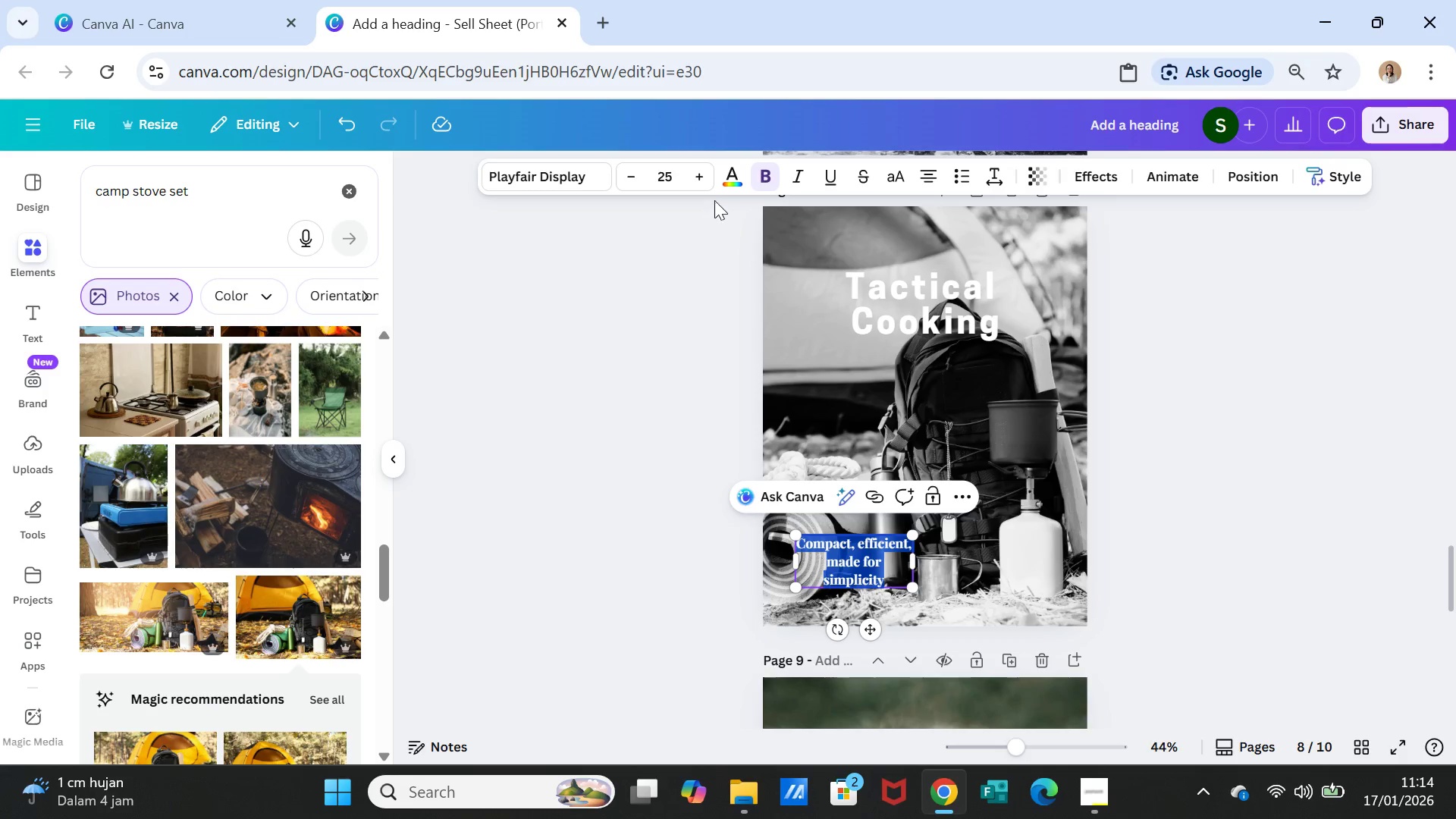 
left_click([730, 173])
 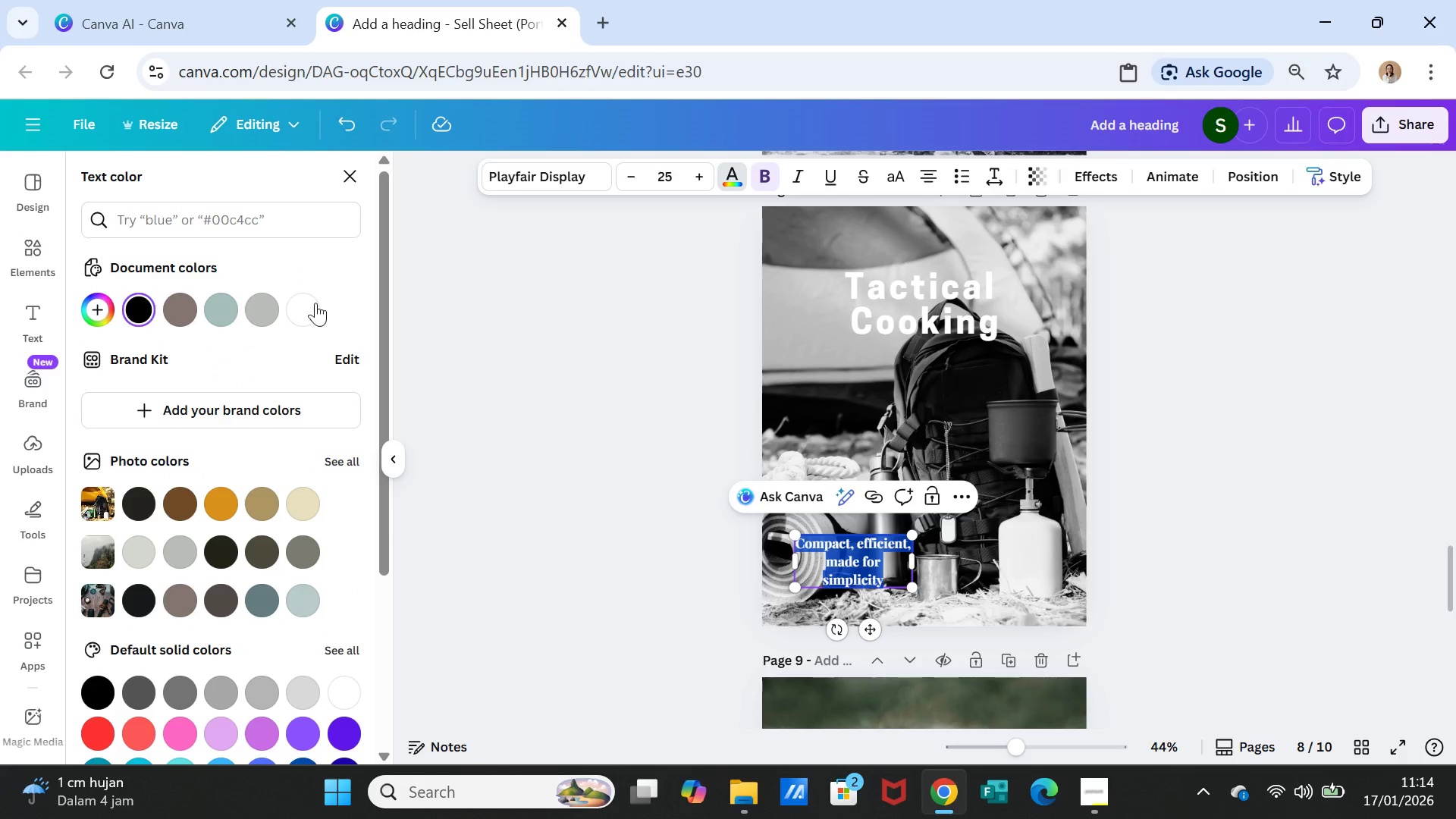 
left_click([307, 301])
 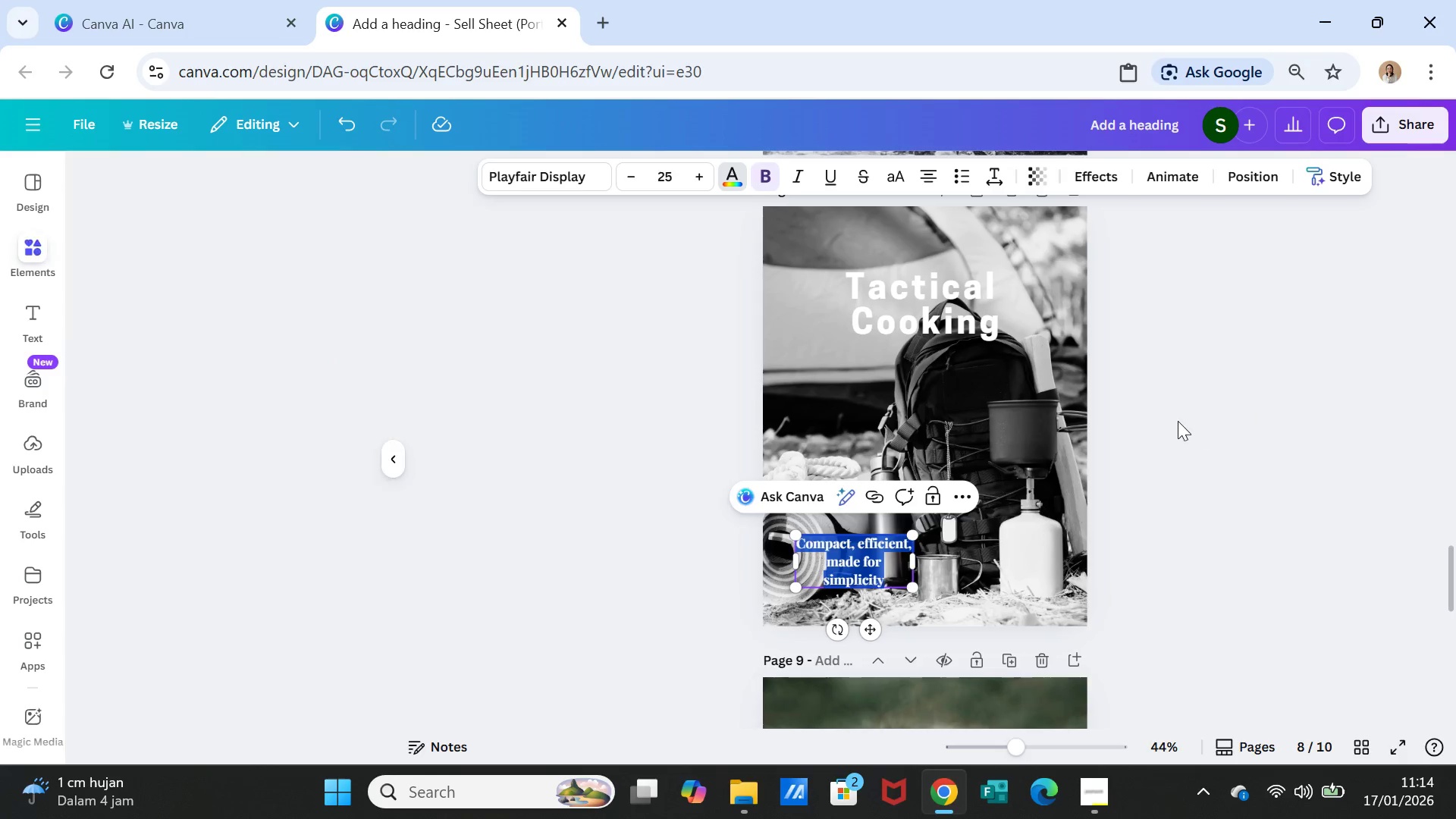 
double_click([1178, 421])
 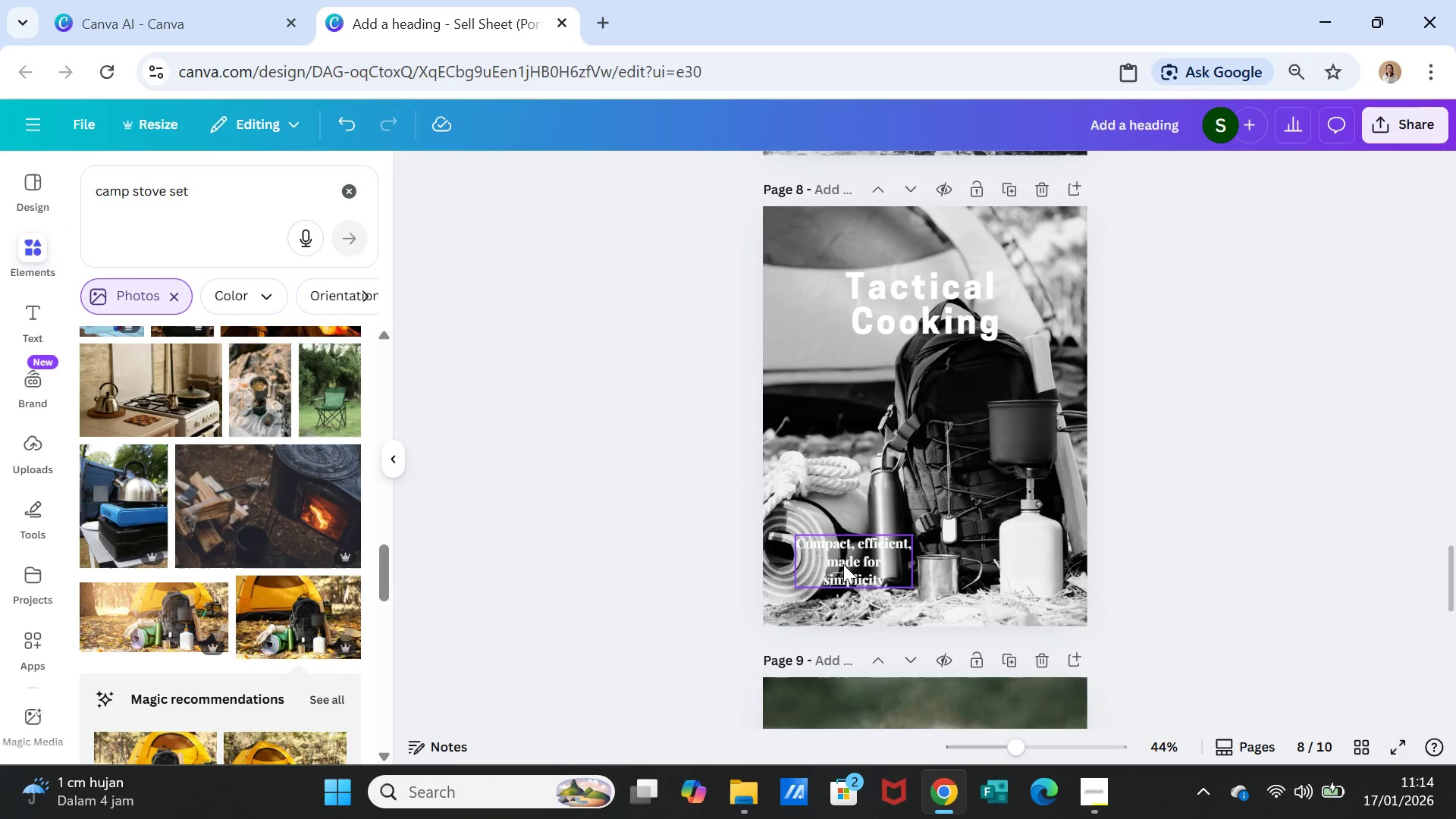 
double_click([839, 553])
 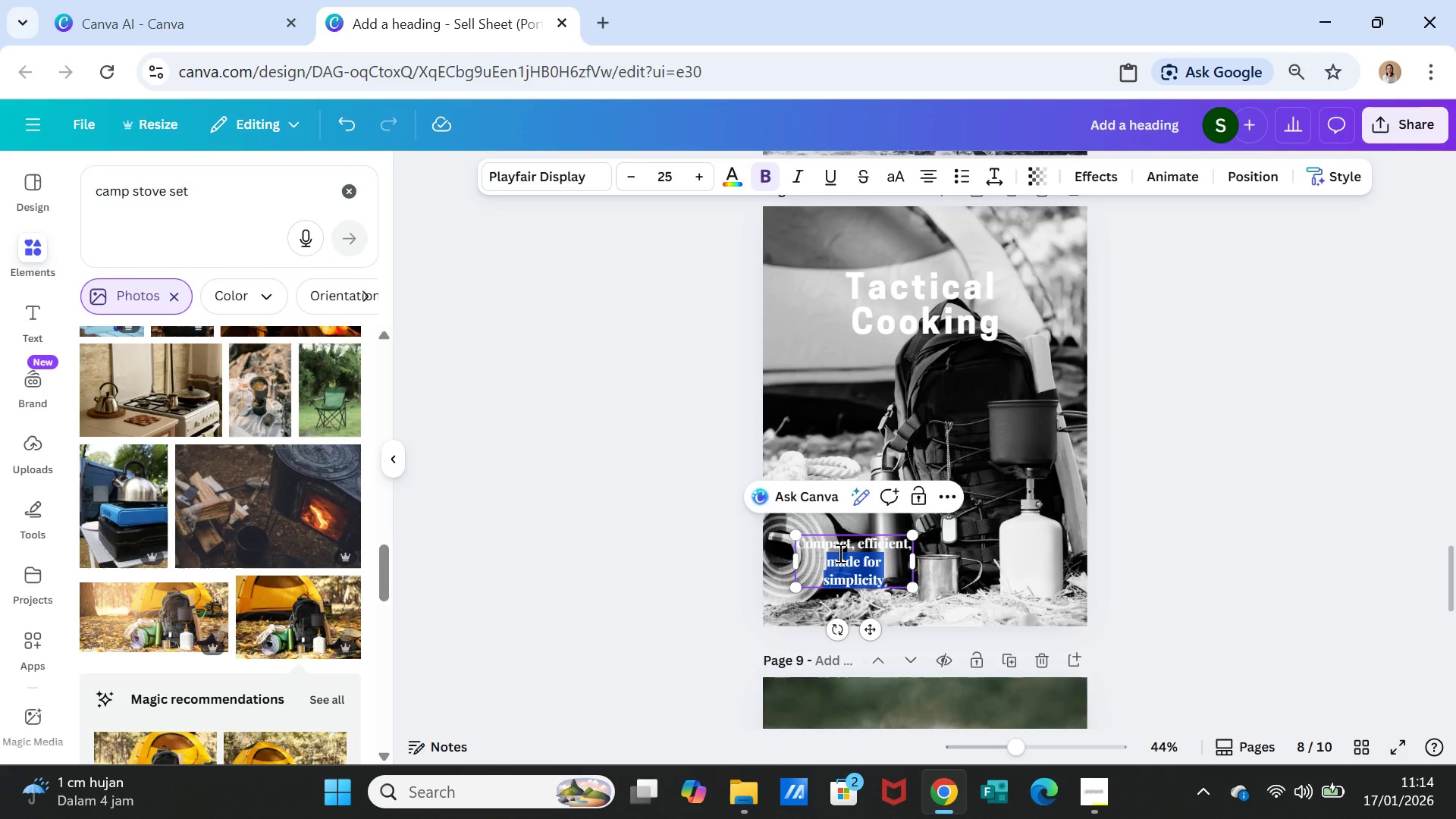 
triple_click([839, 553])
 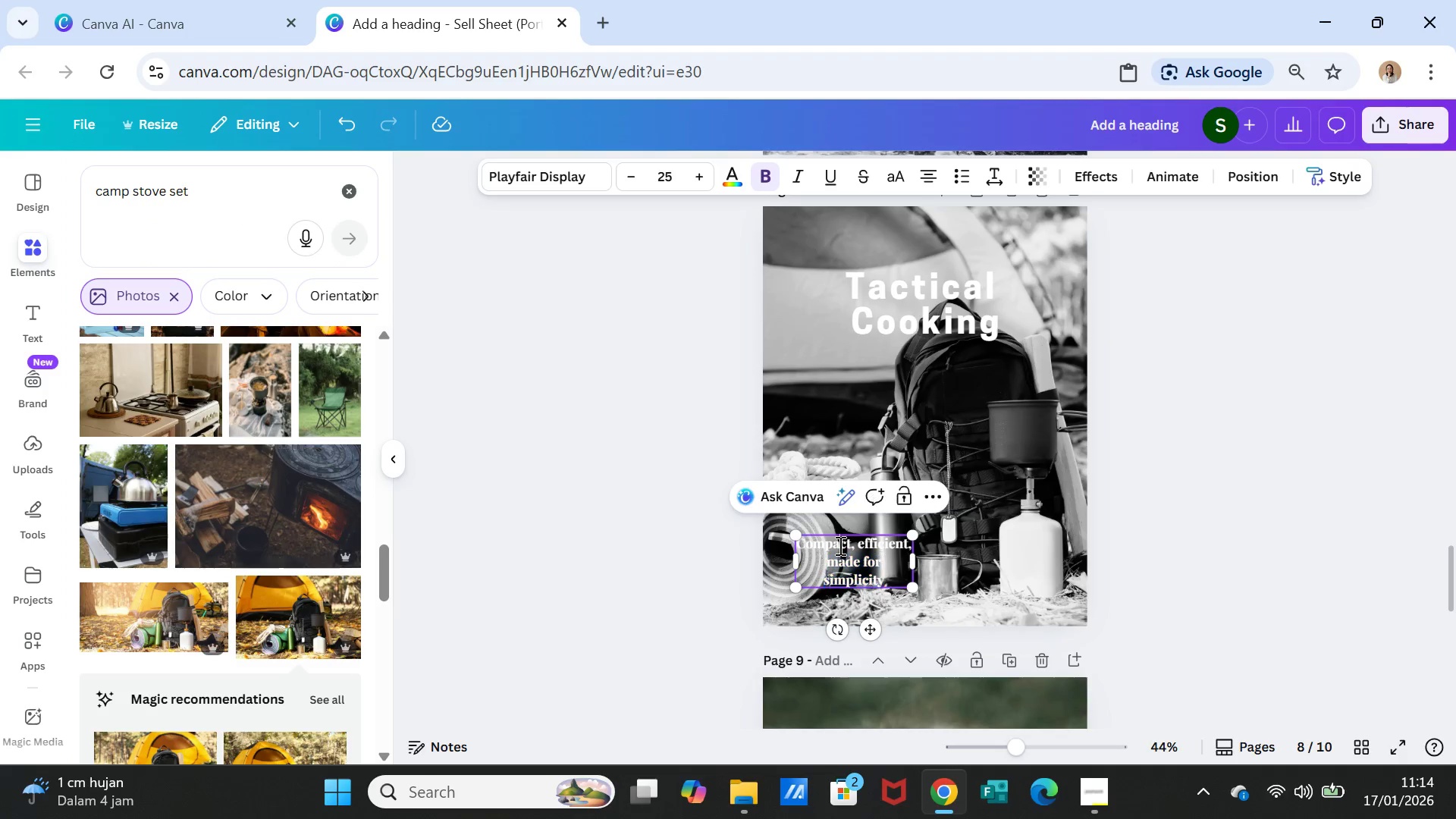 
double_click([839, 545])
 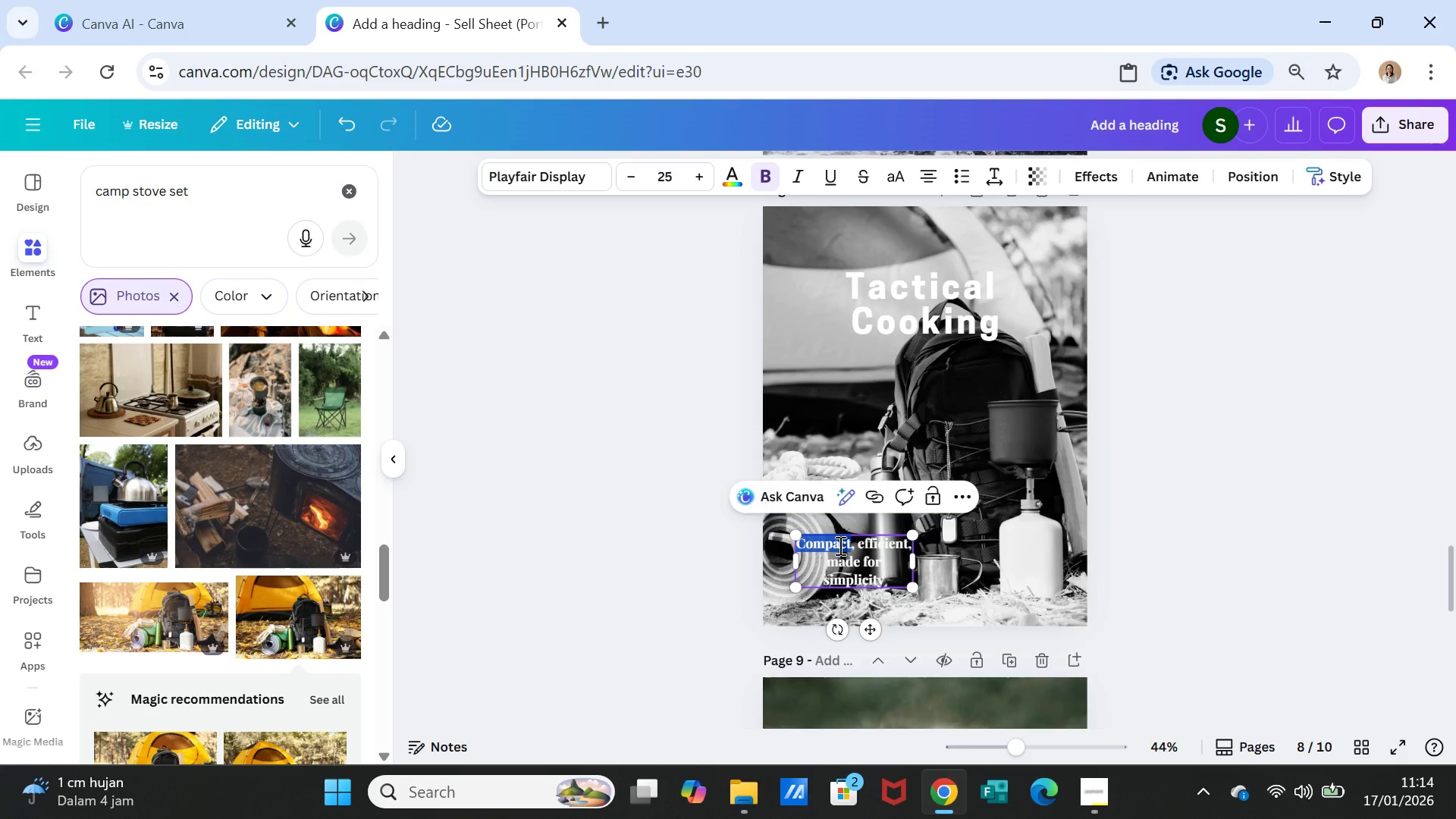 
triple_click([839, 545])
 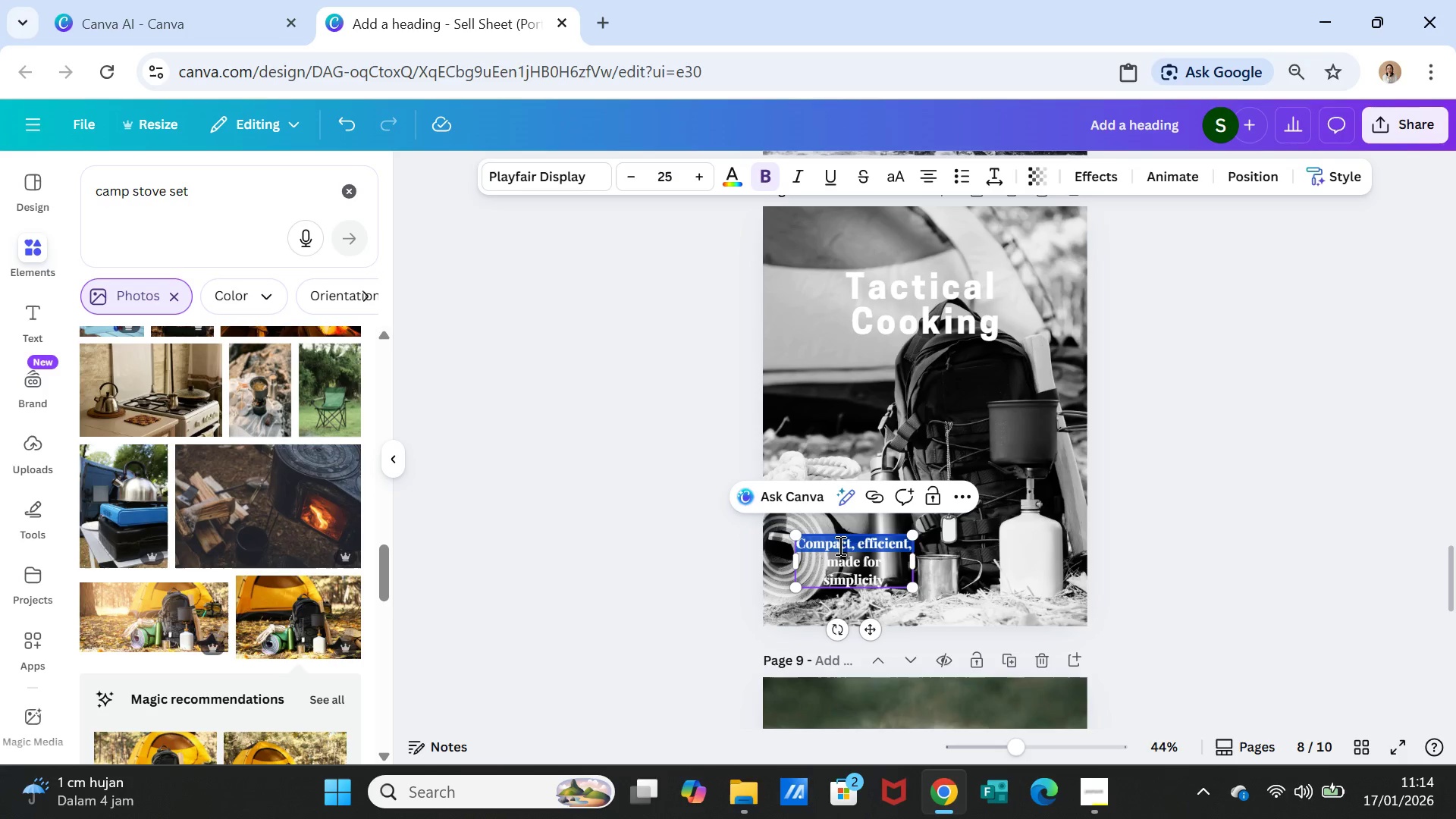 
key(Shift+ArrowDown)
 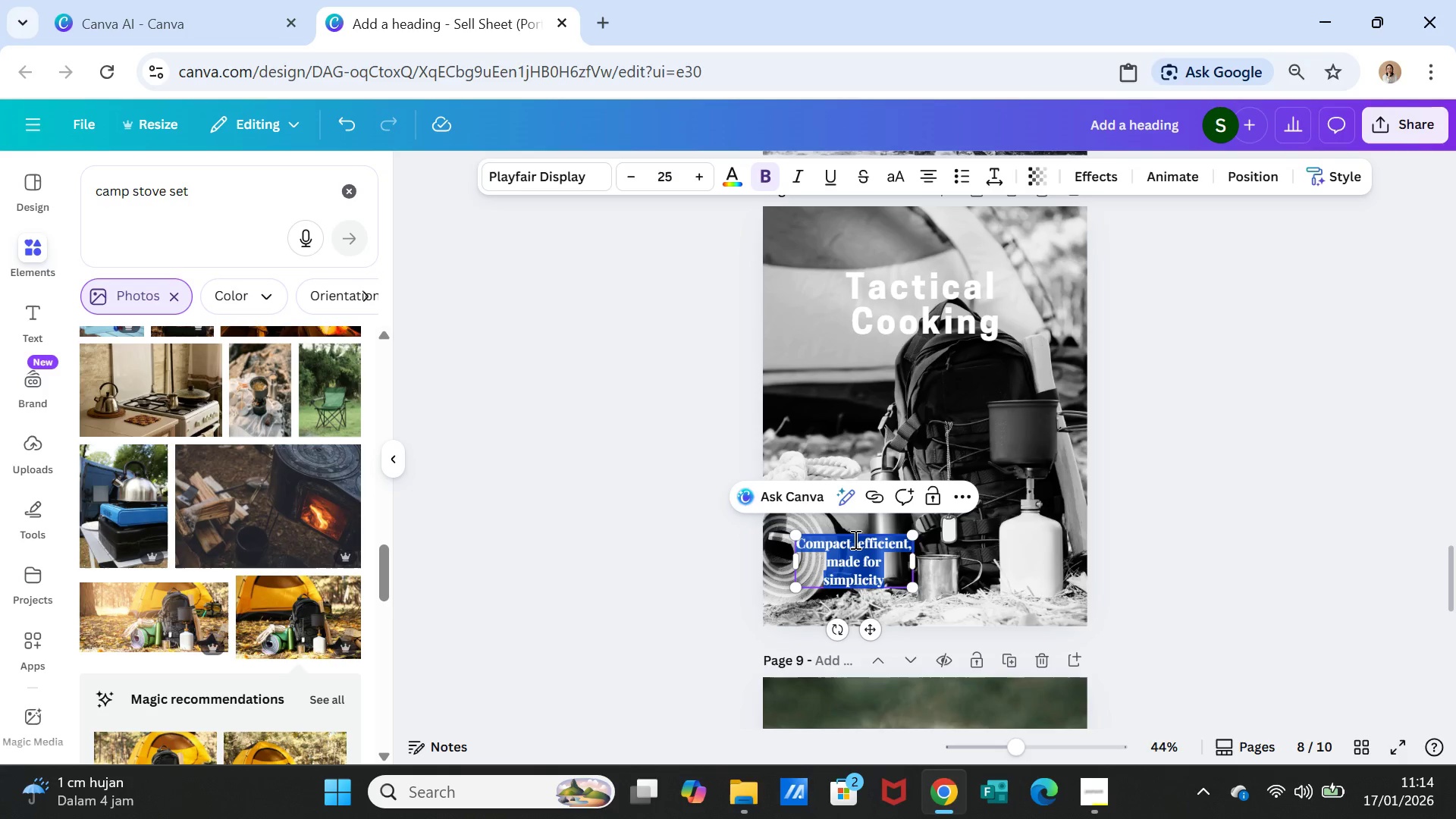 
key(Shift+ArrowDown)
 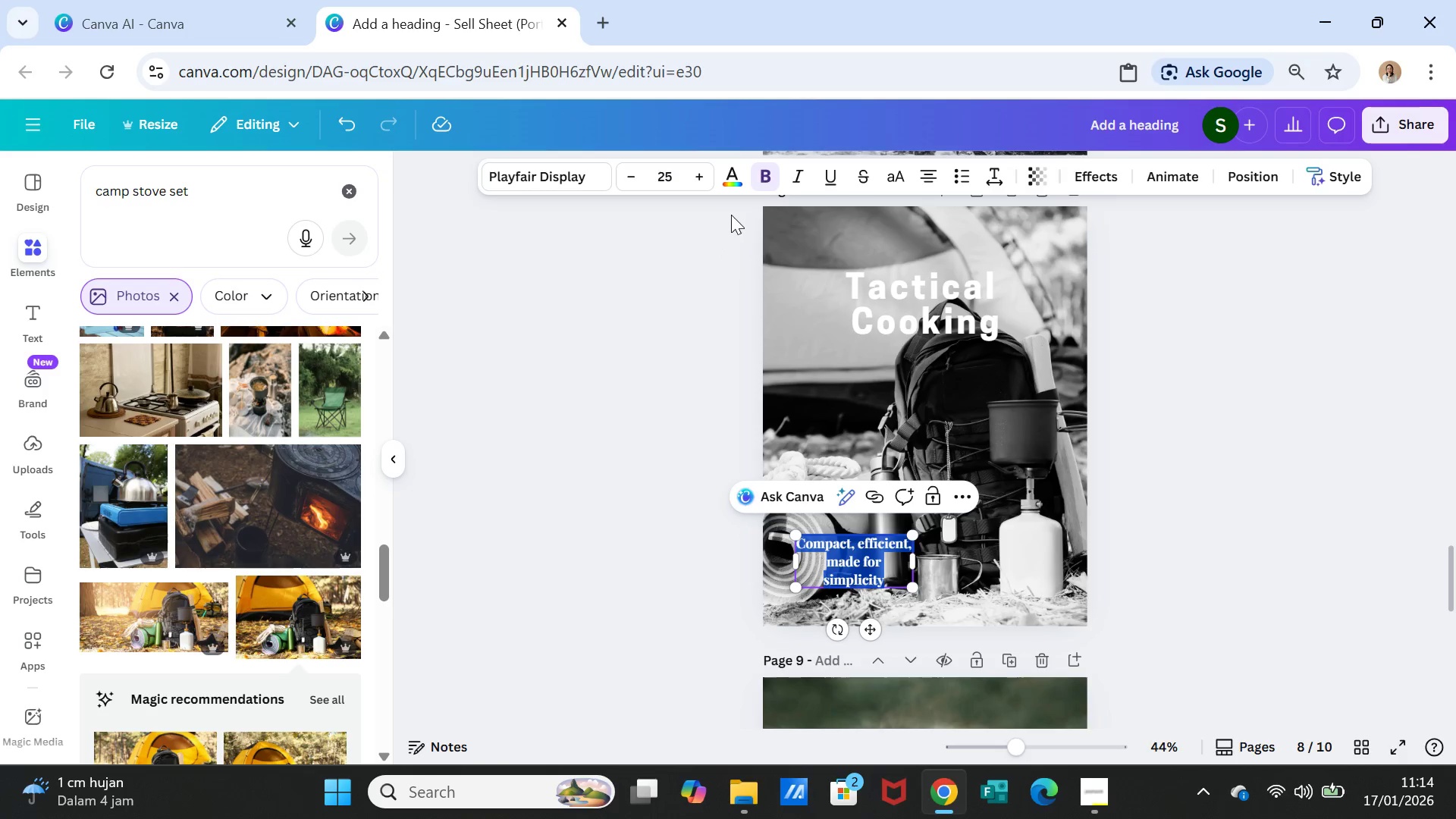 
left_click([735, 177])
 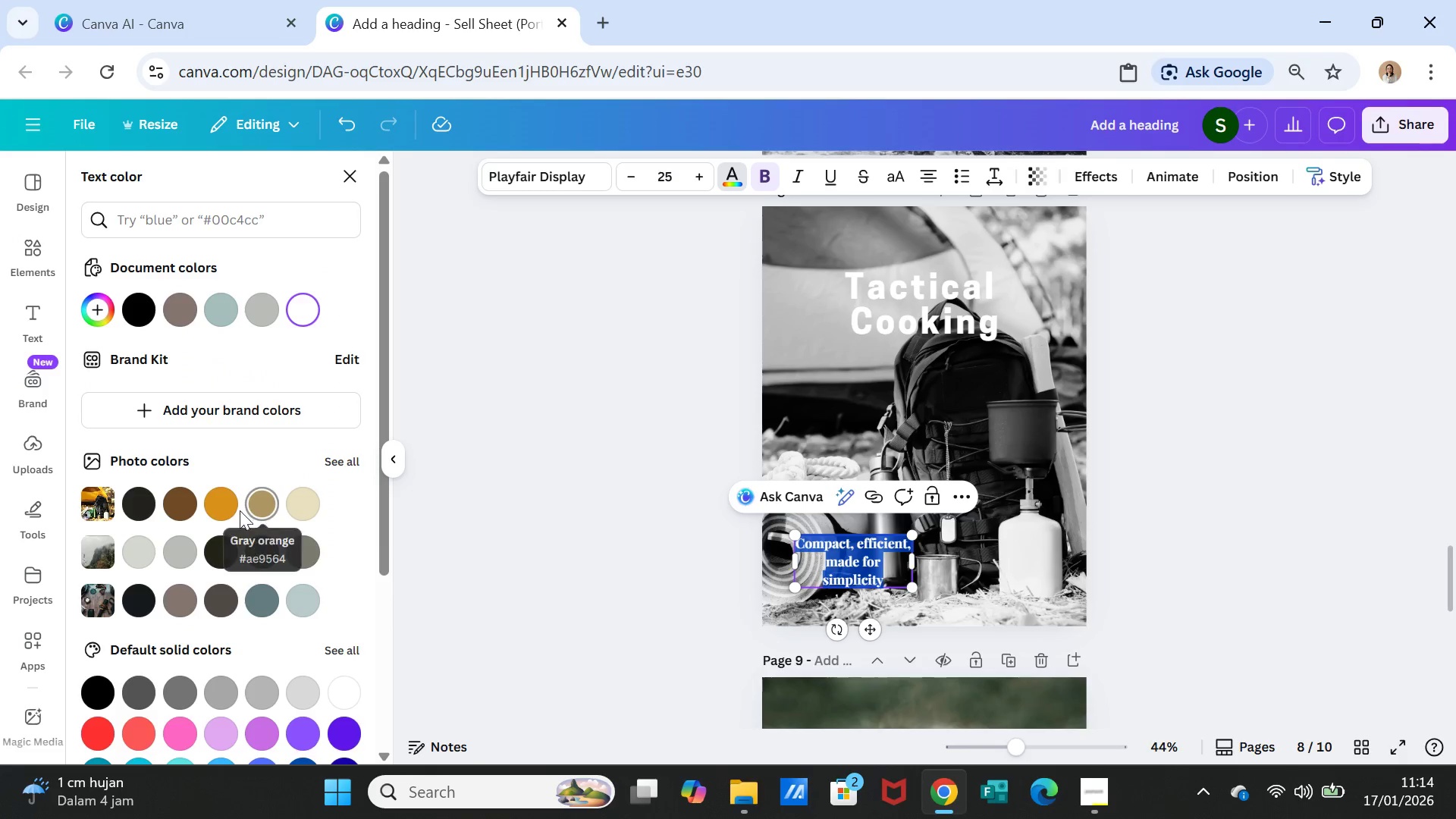 
left_click([222, 502])
 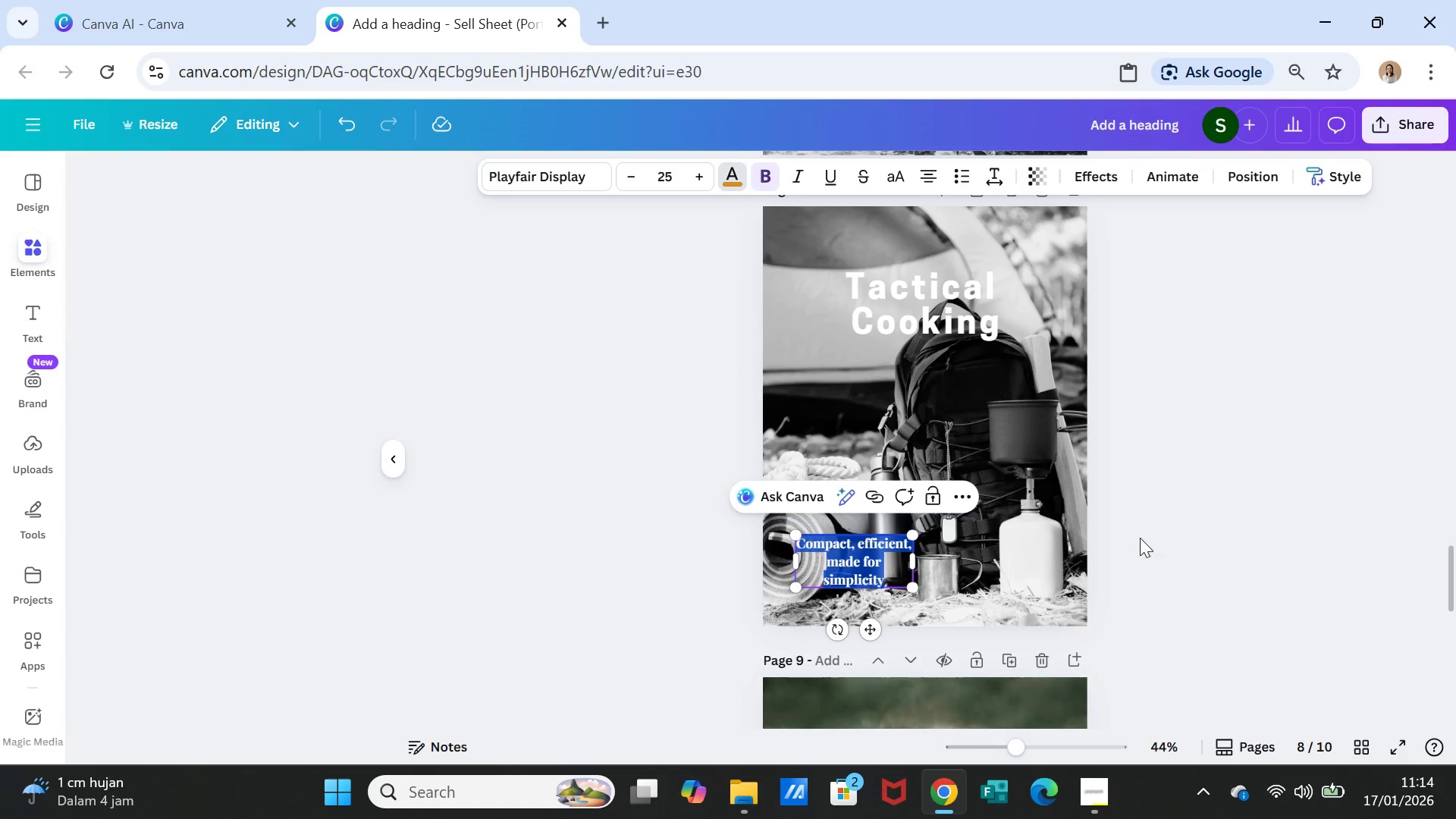 
double_click([1144, 543])
 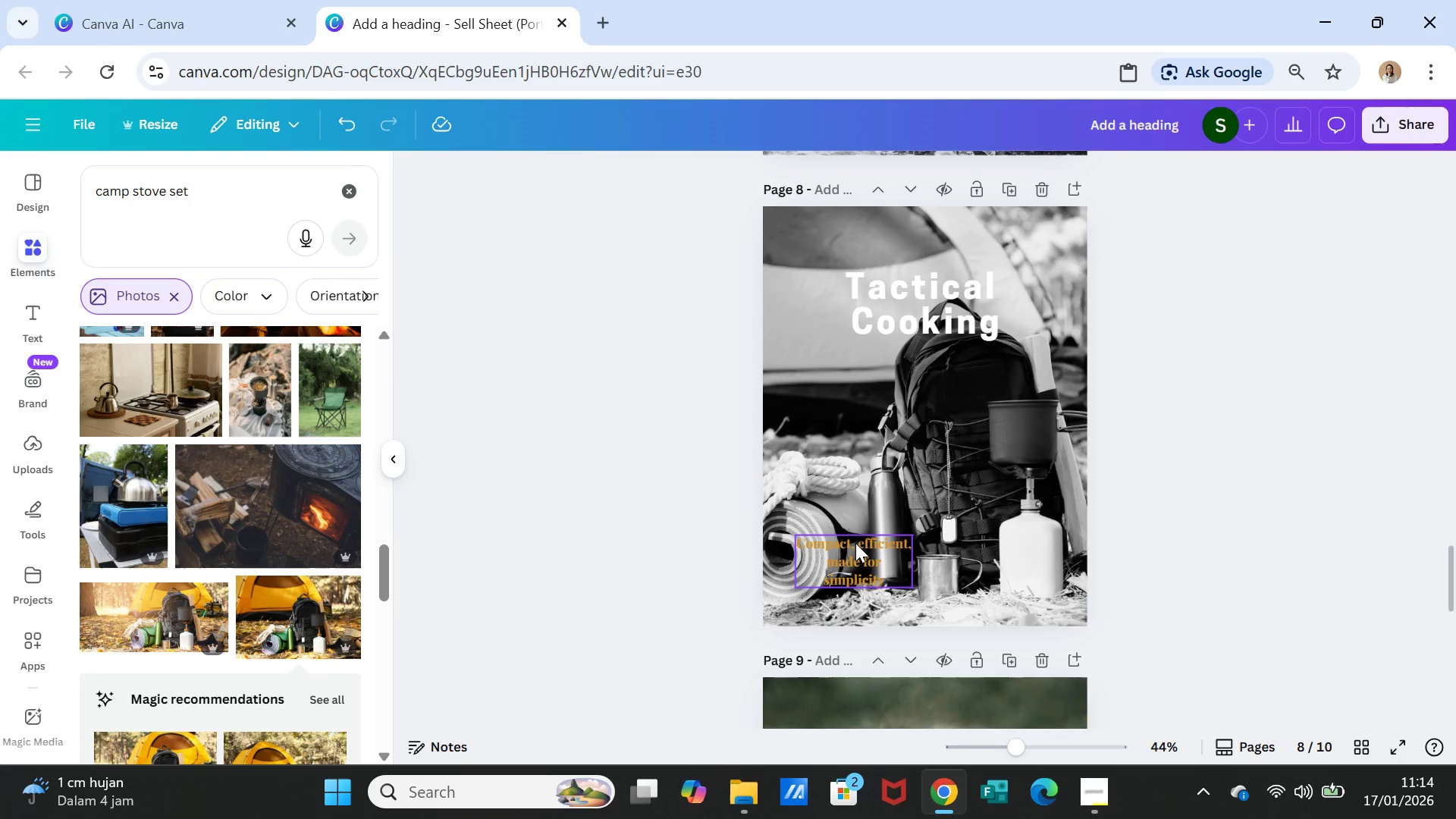 
double_click([855, 543])
 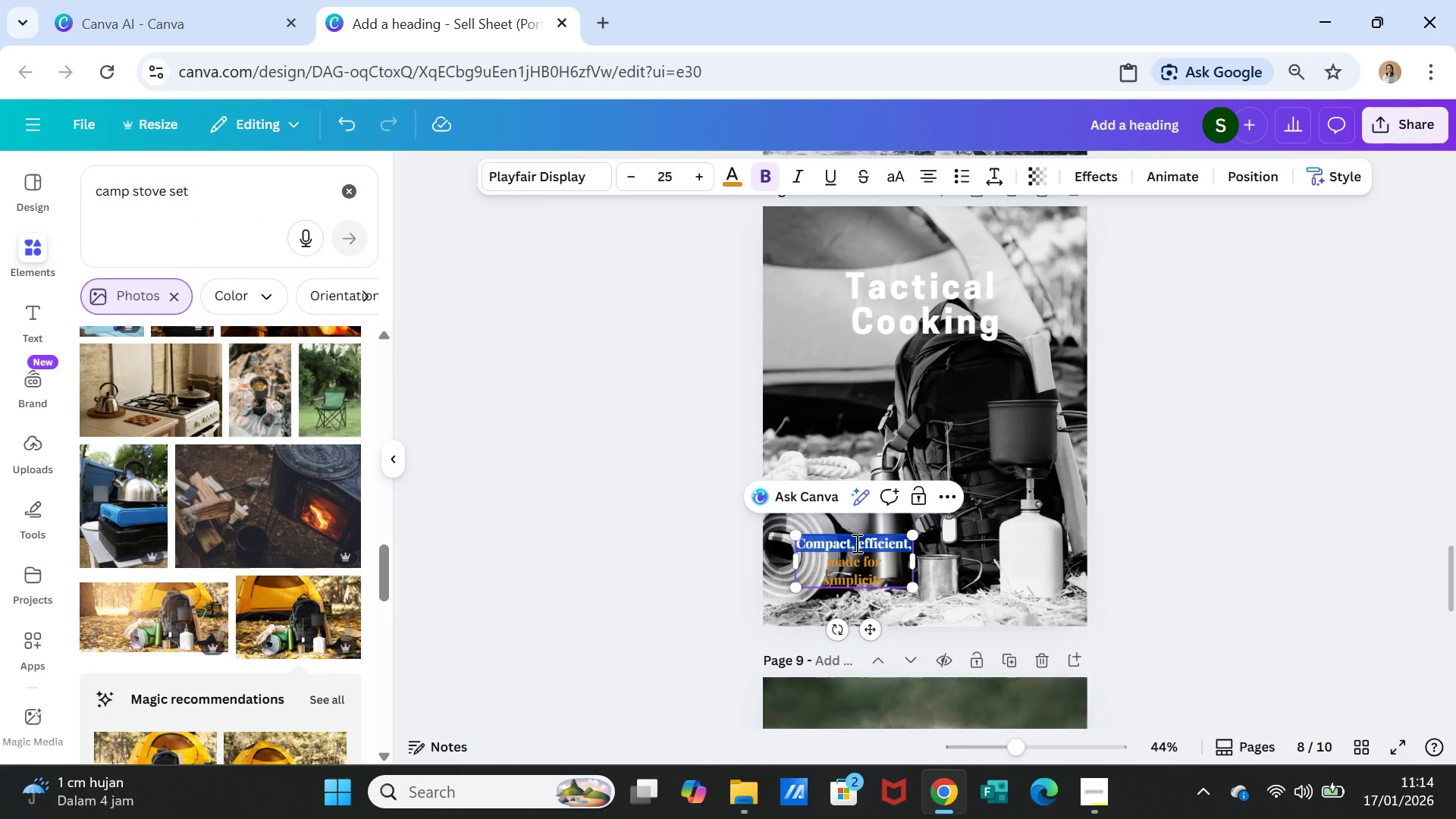 
triple_click([855, 543])
 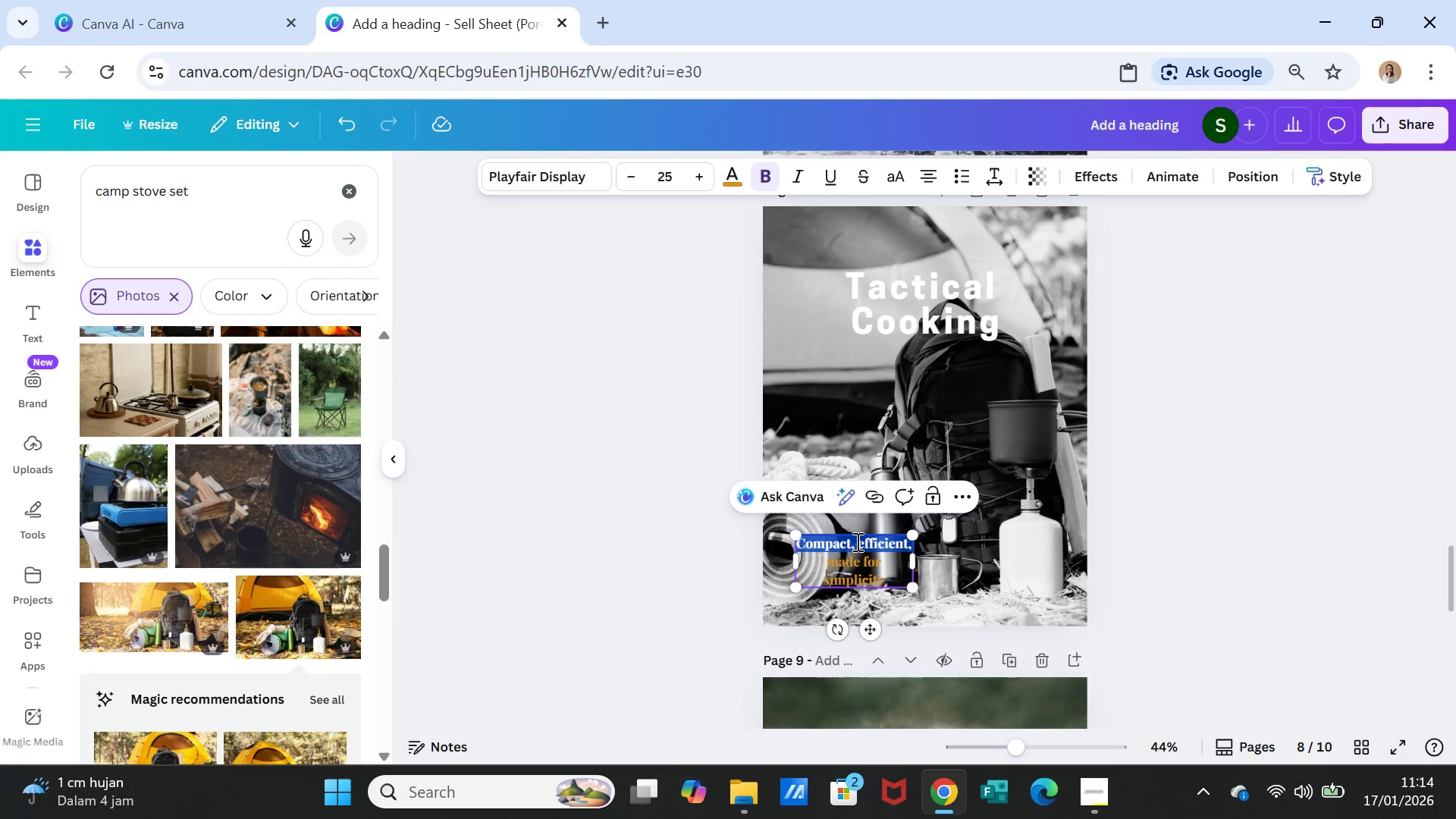 
key(Shift+ArrowDown)
 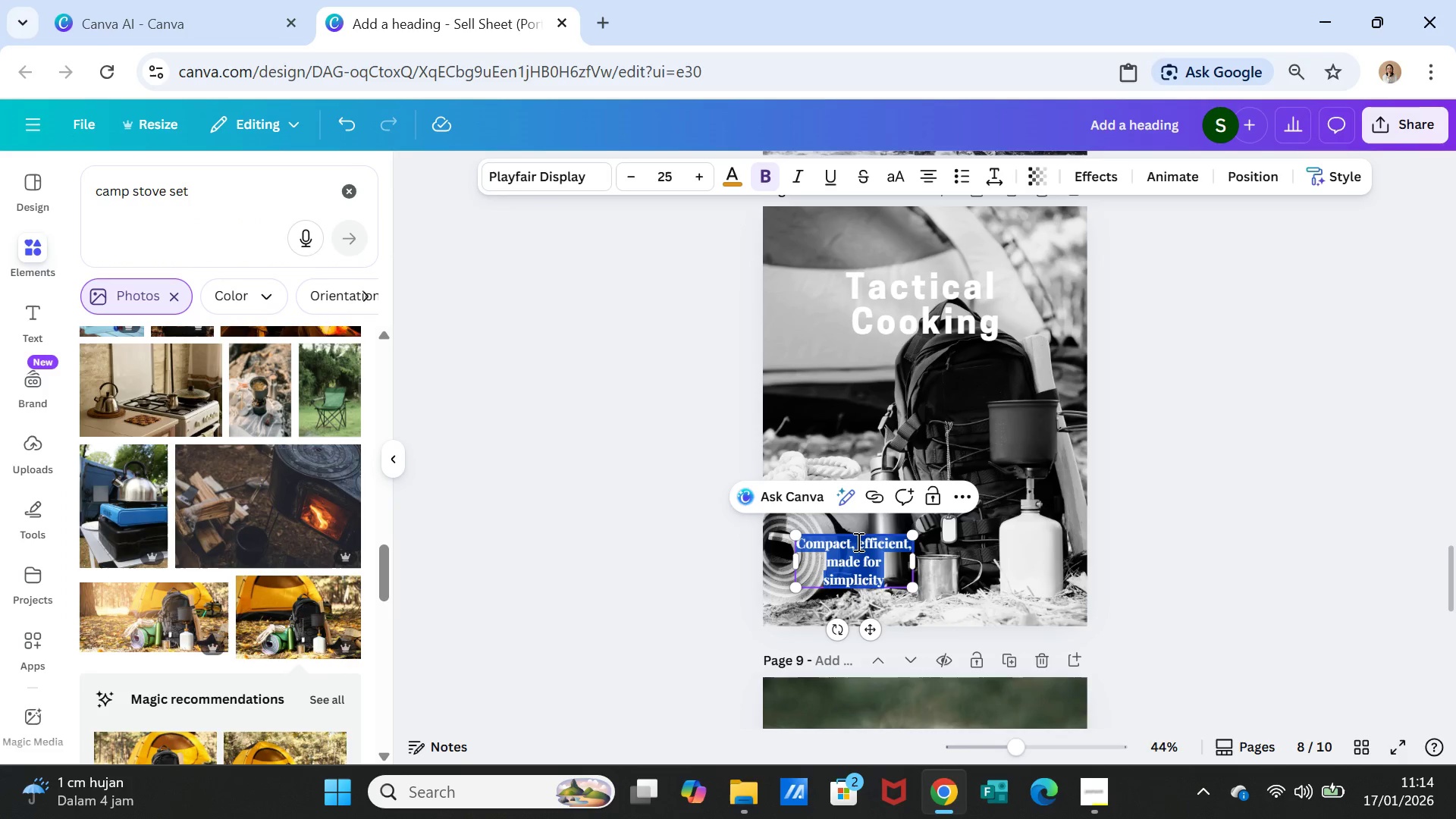 
key(Shift+ArrowDown)
 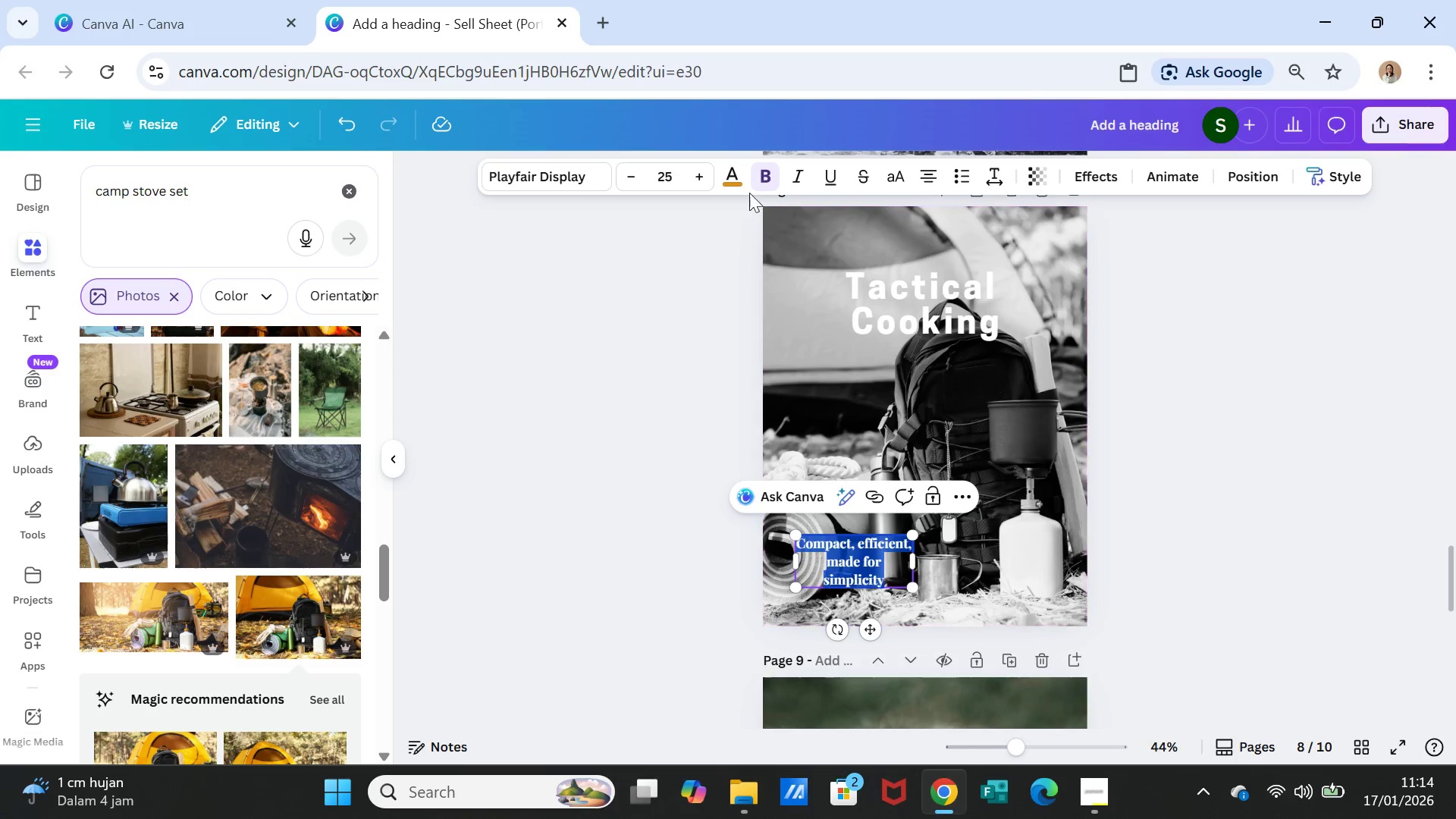 
left_click([730, 164])
 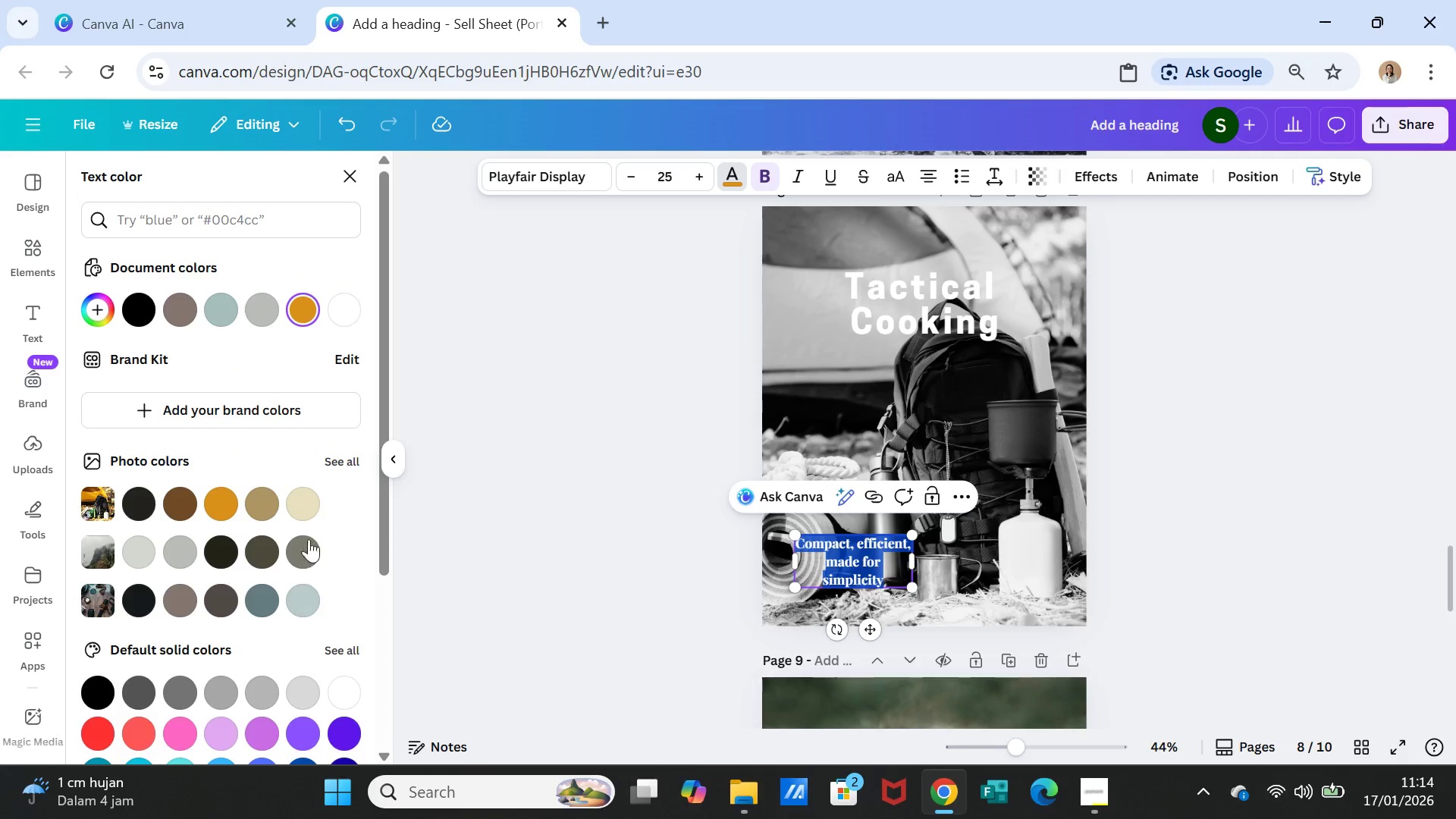 
left_click([305, 508])
 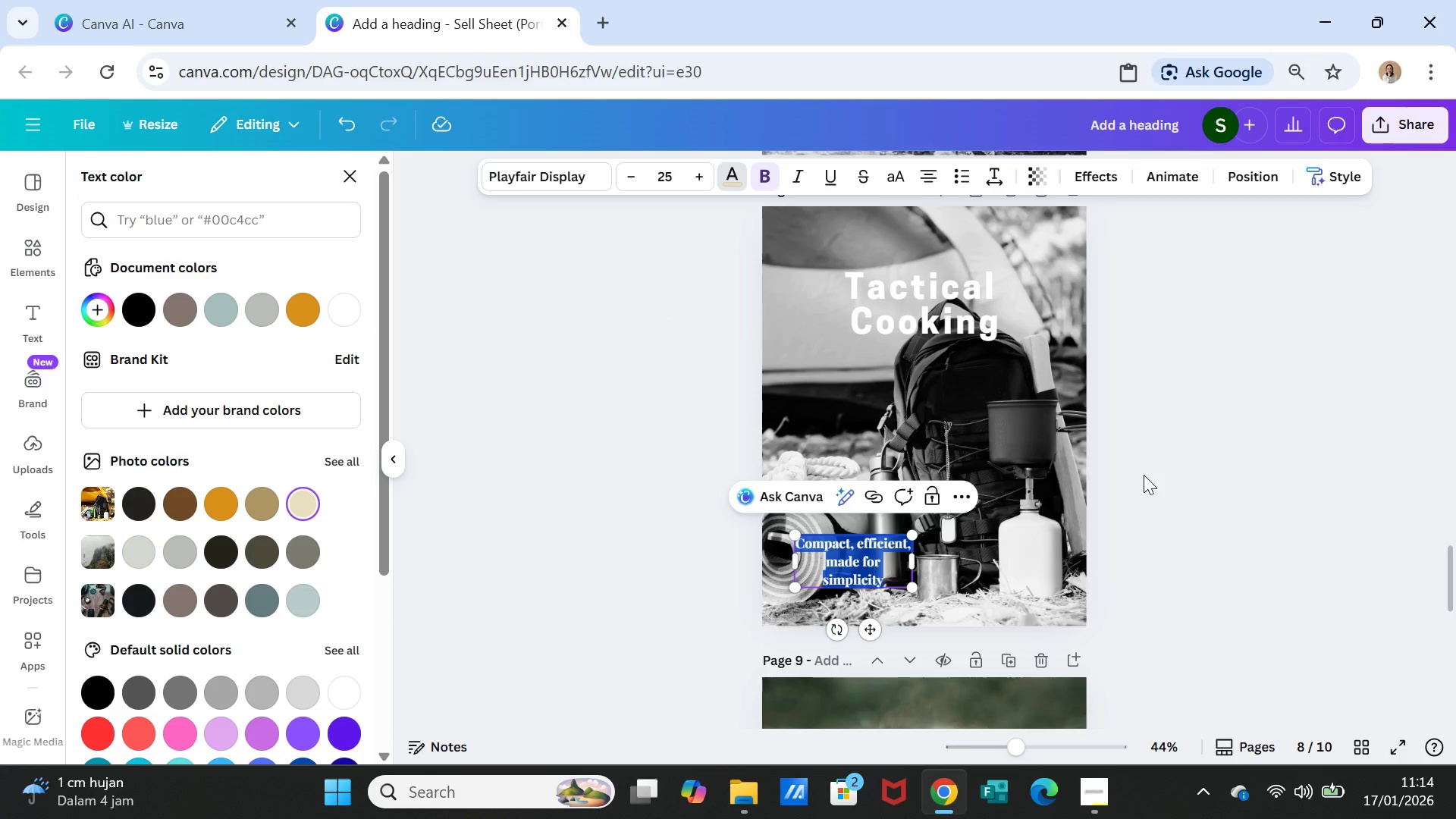 
double_click([1127, 508])
 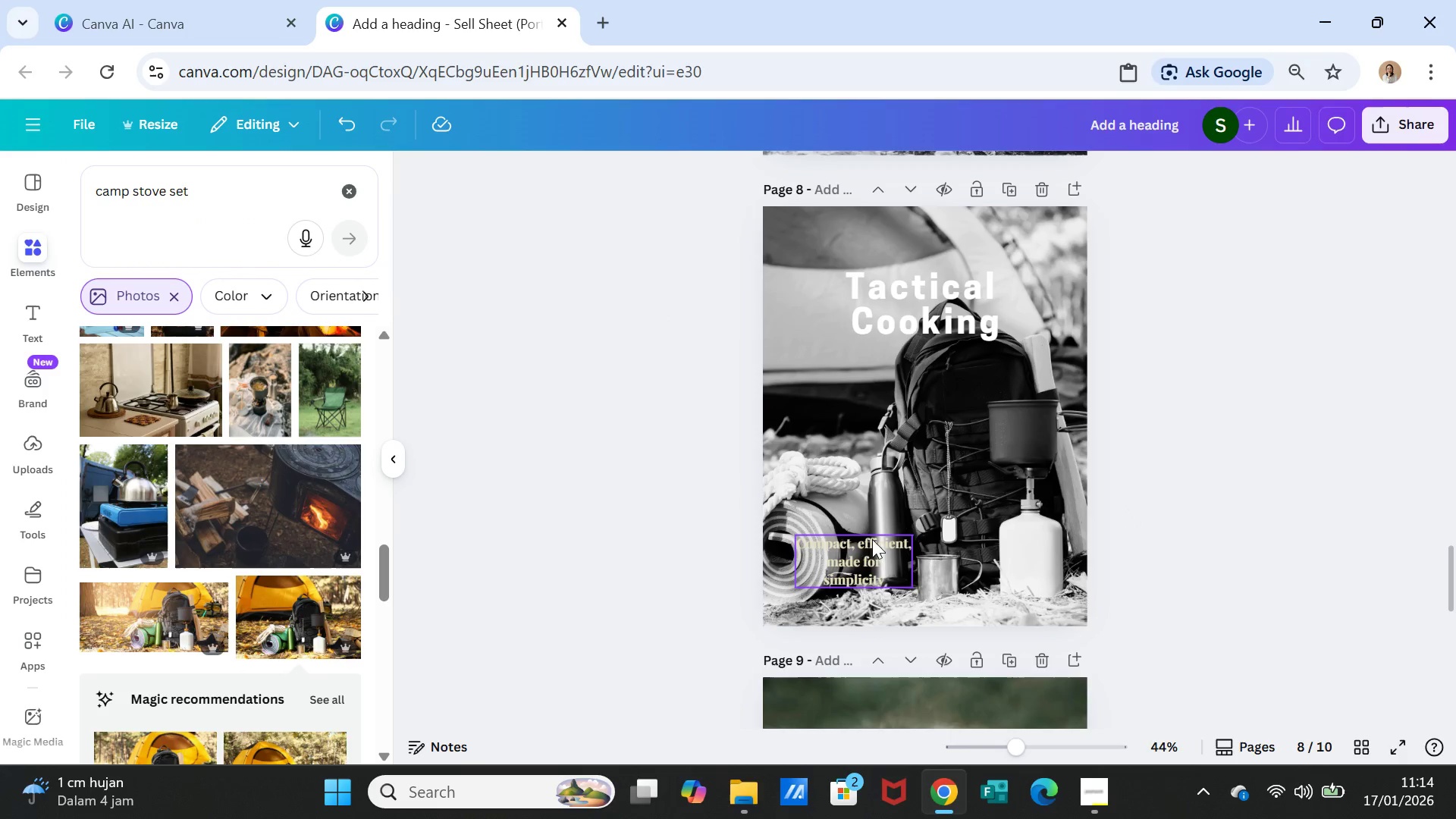 
left_click_drag(start_coordinate=[863, 549], to_coordinate=[896, 542])
 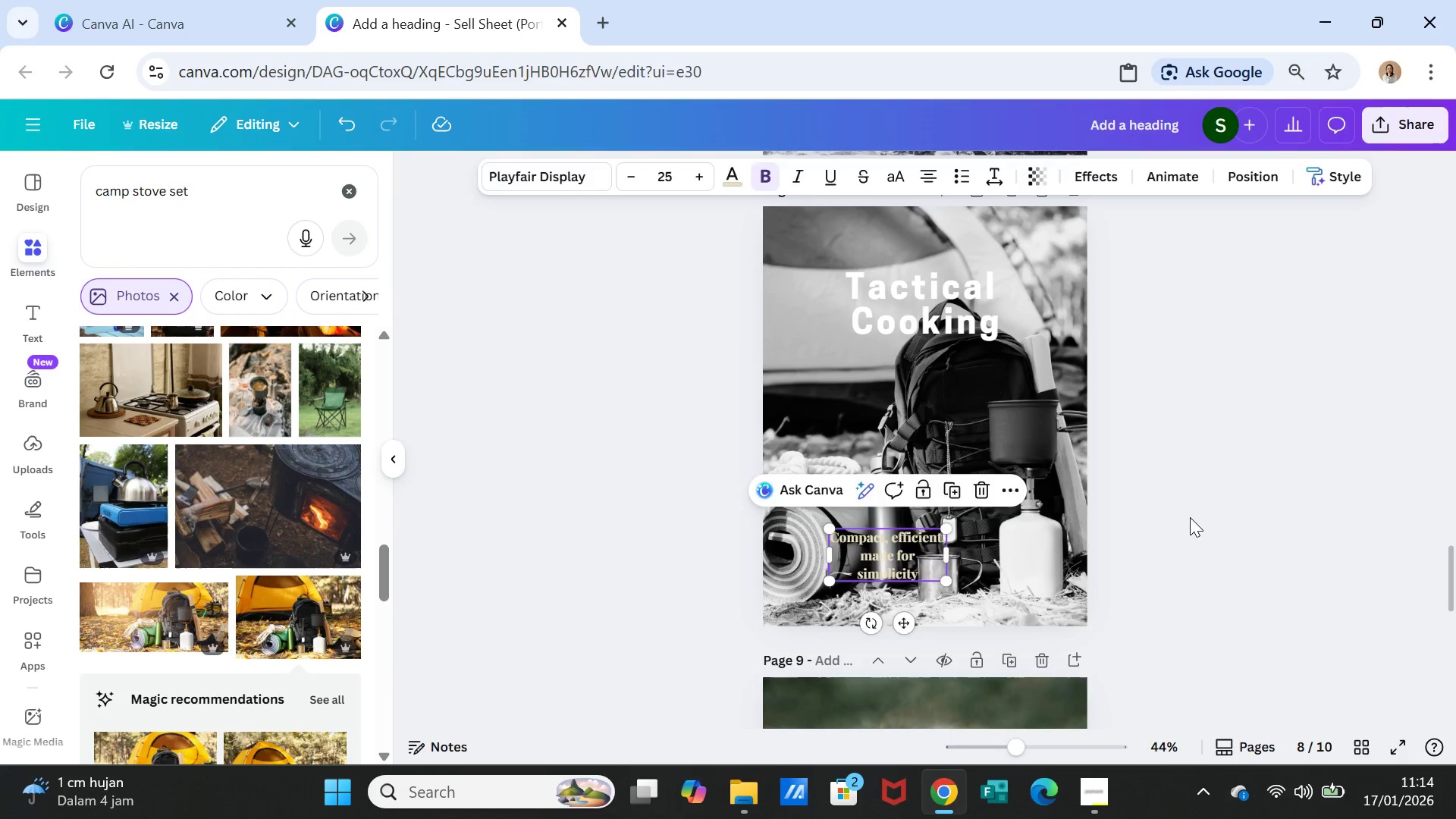 
left_click([1190, 517])
 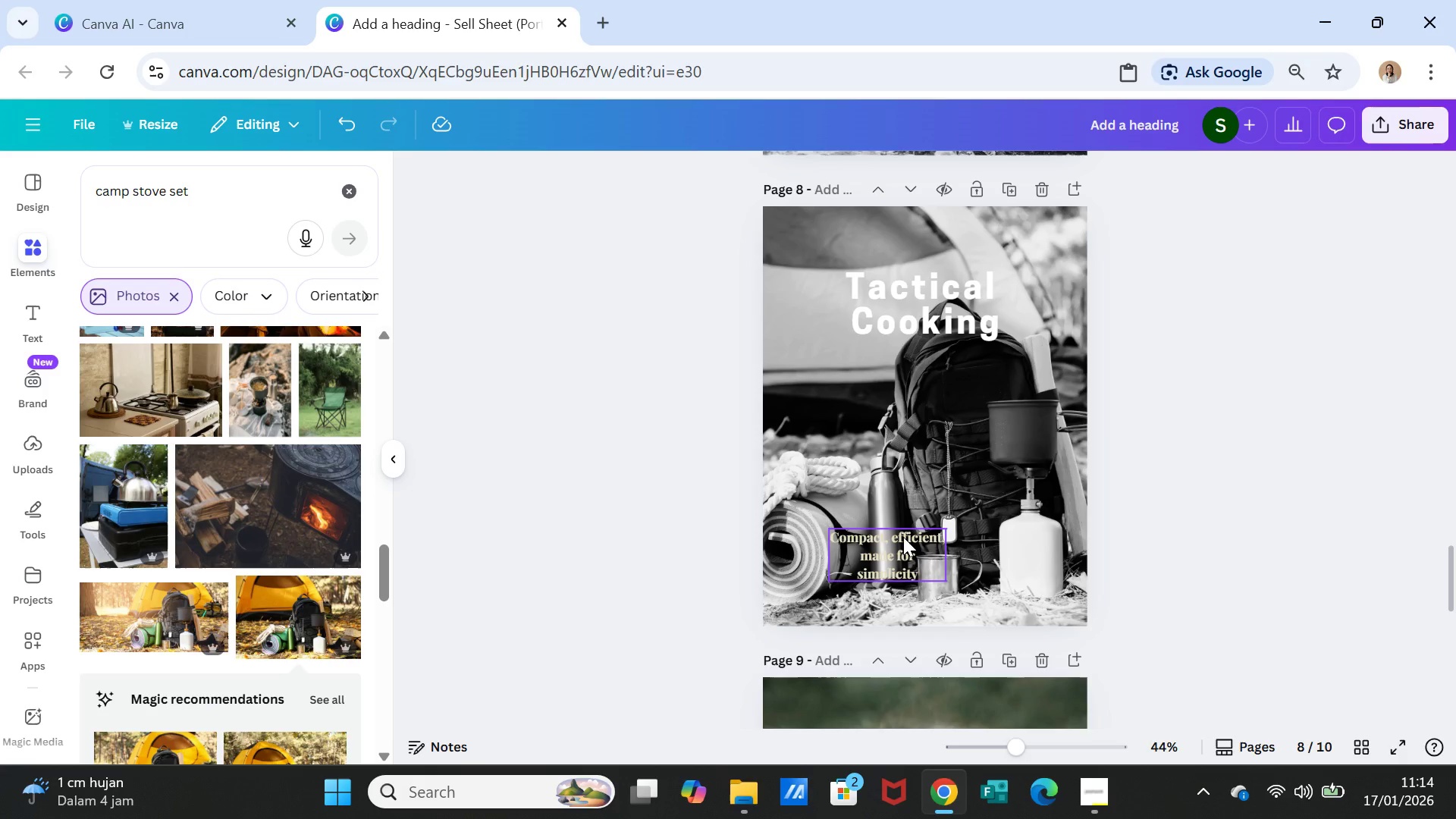 
double_click([903, 537])
 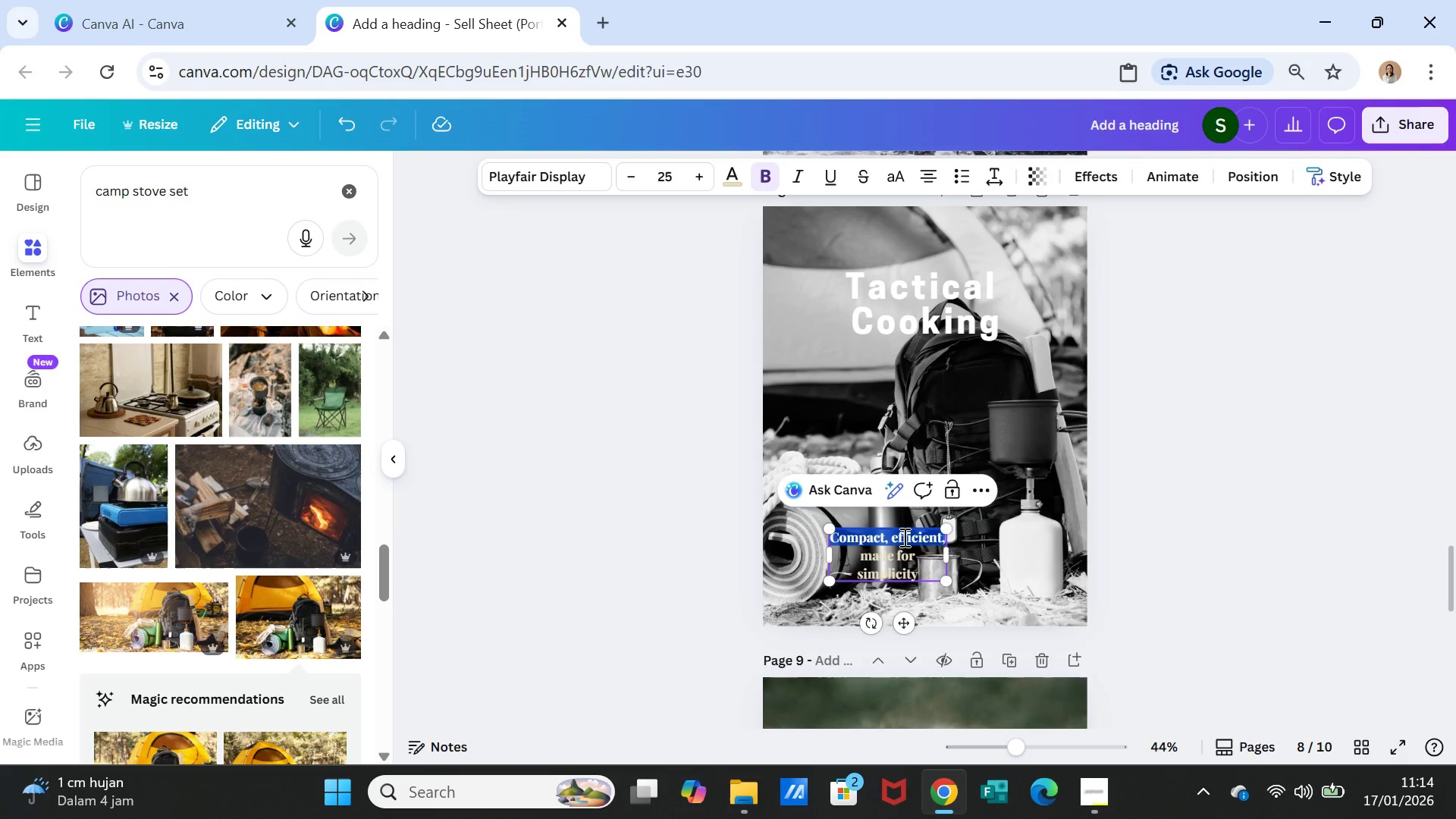 
triple_click([903, 537])
 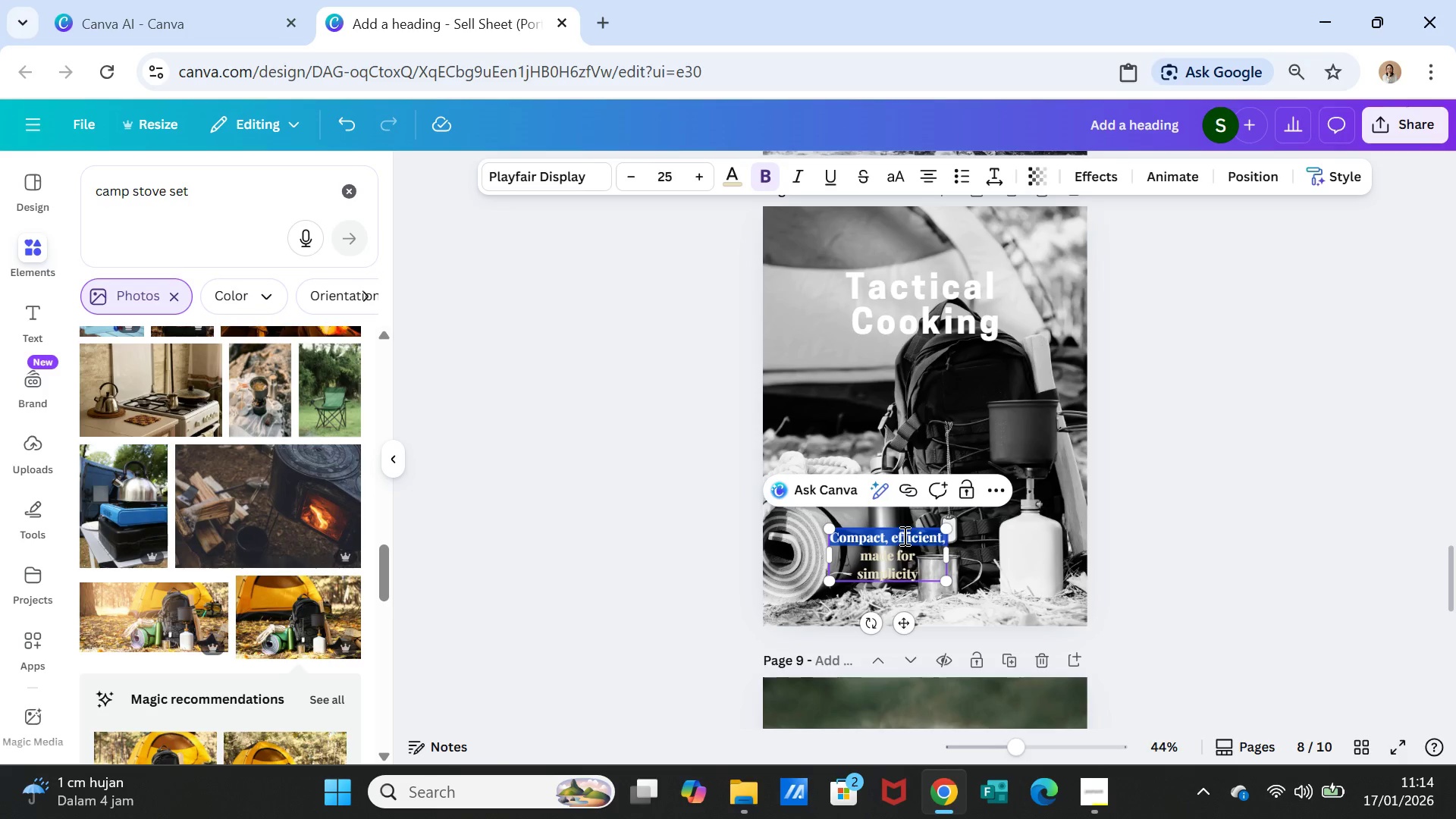 
key(Shift+ArrowDown)
 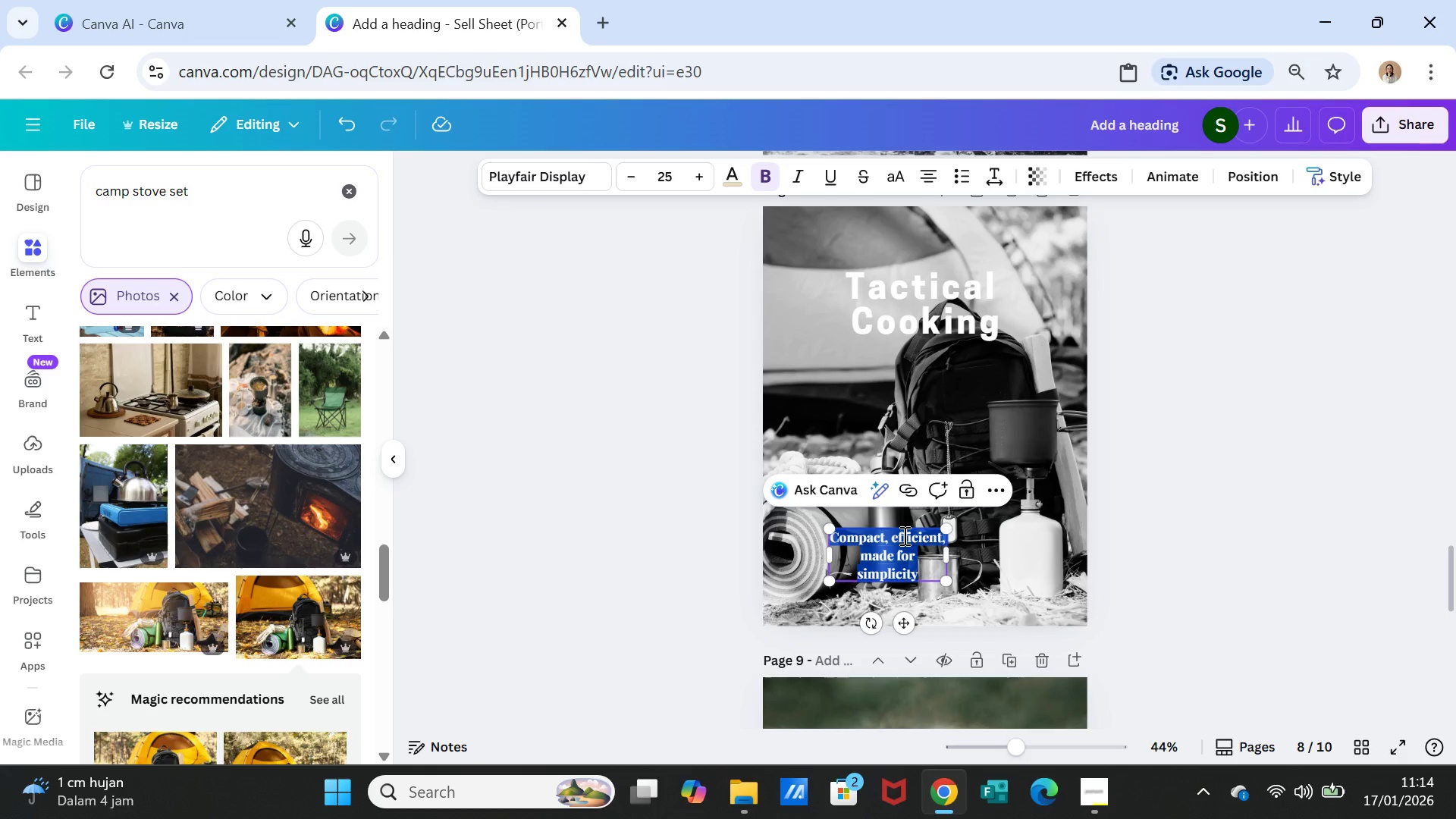 
key(Shift+ArrowDown)
 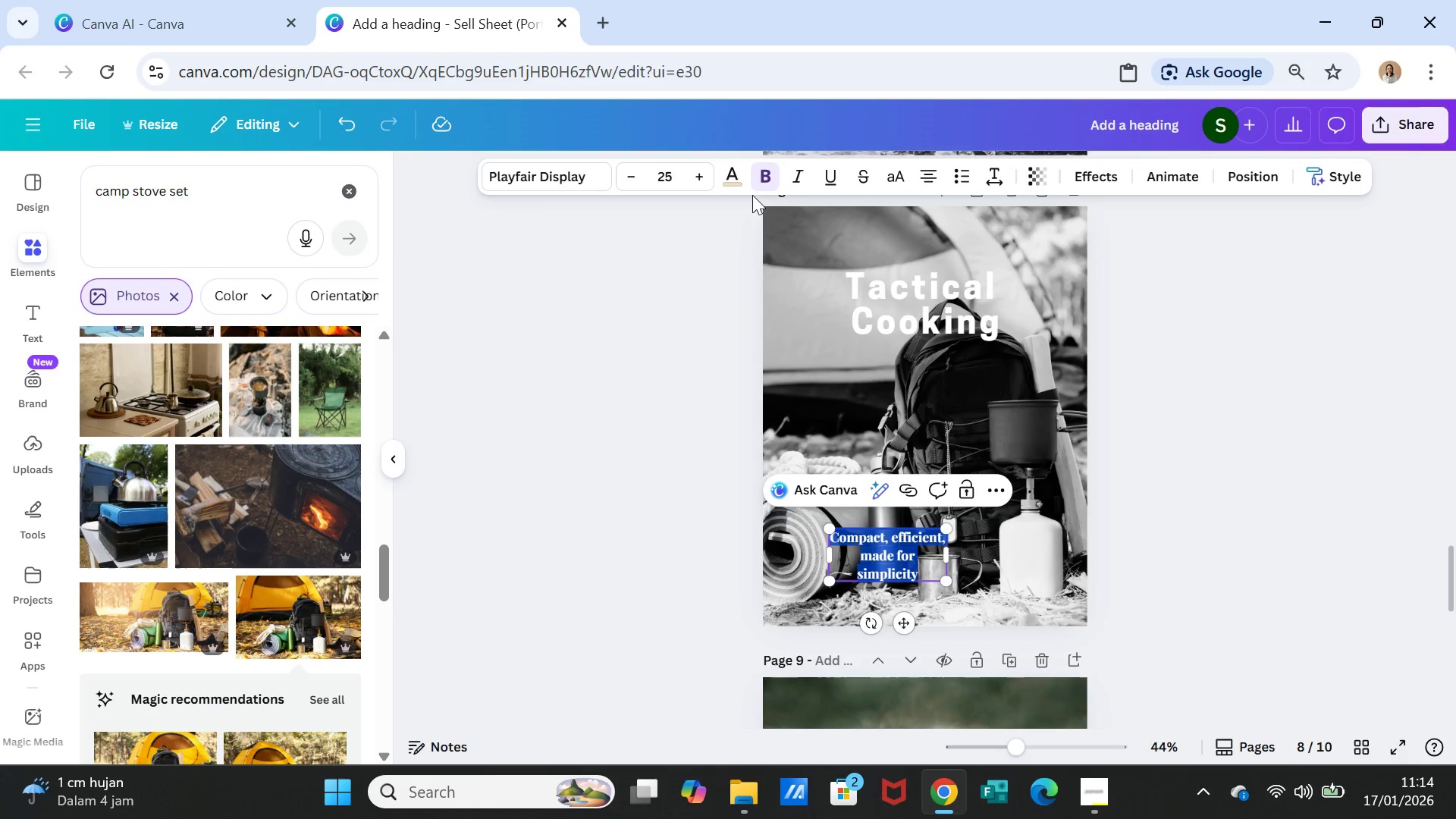 
left_click([723, 175])
 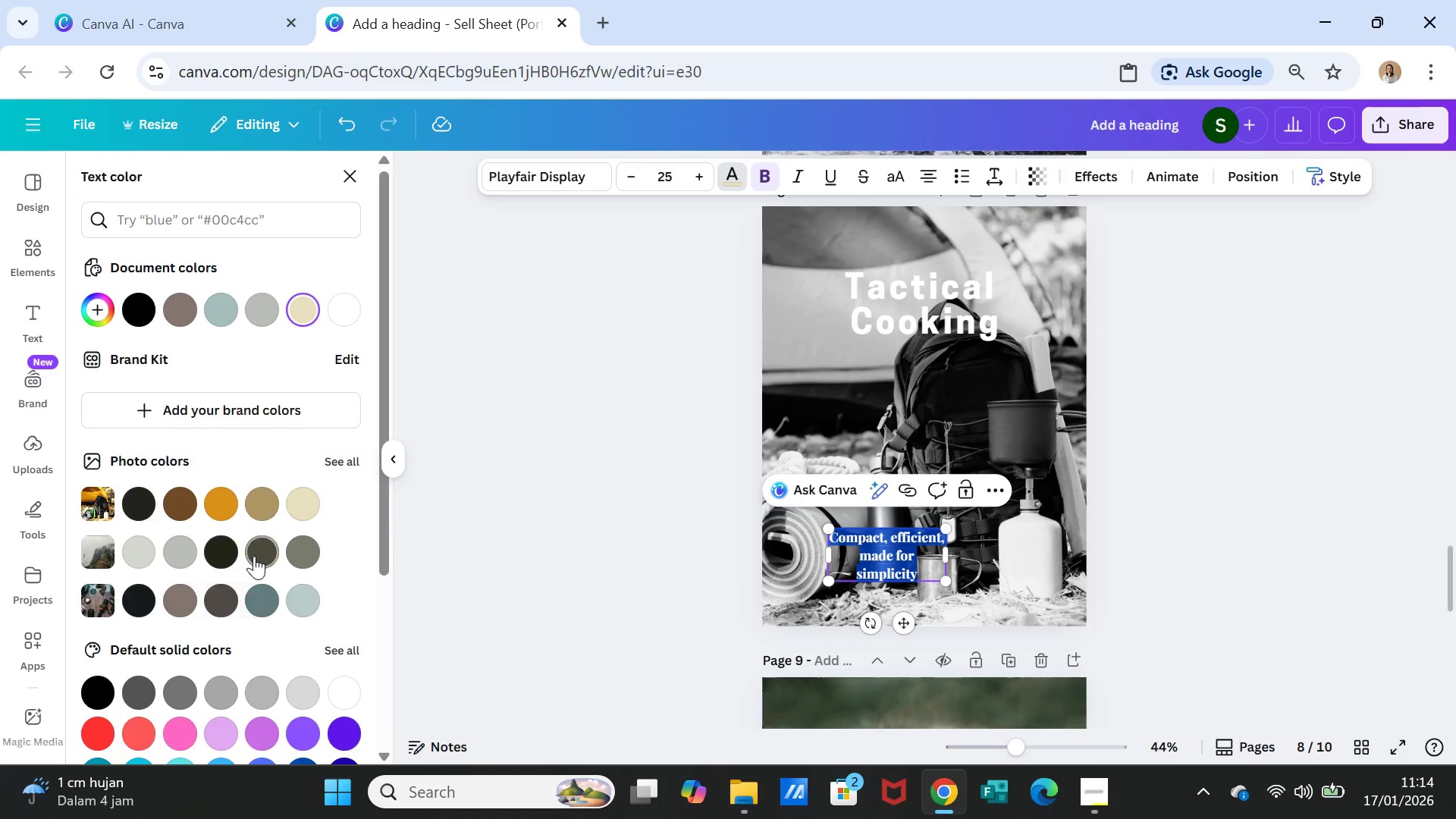 
wait(5.88)
 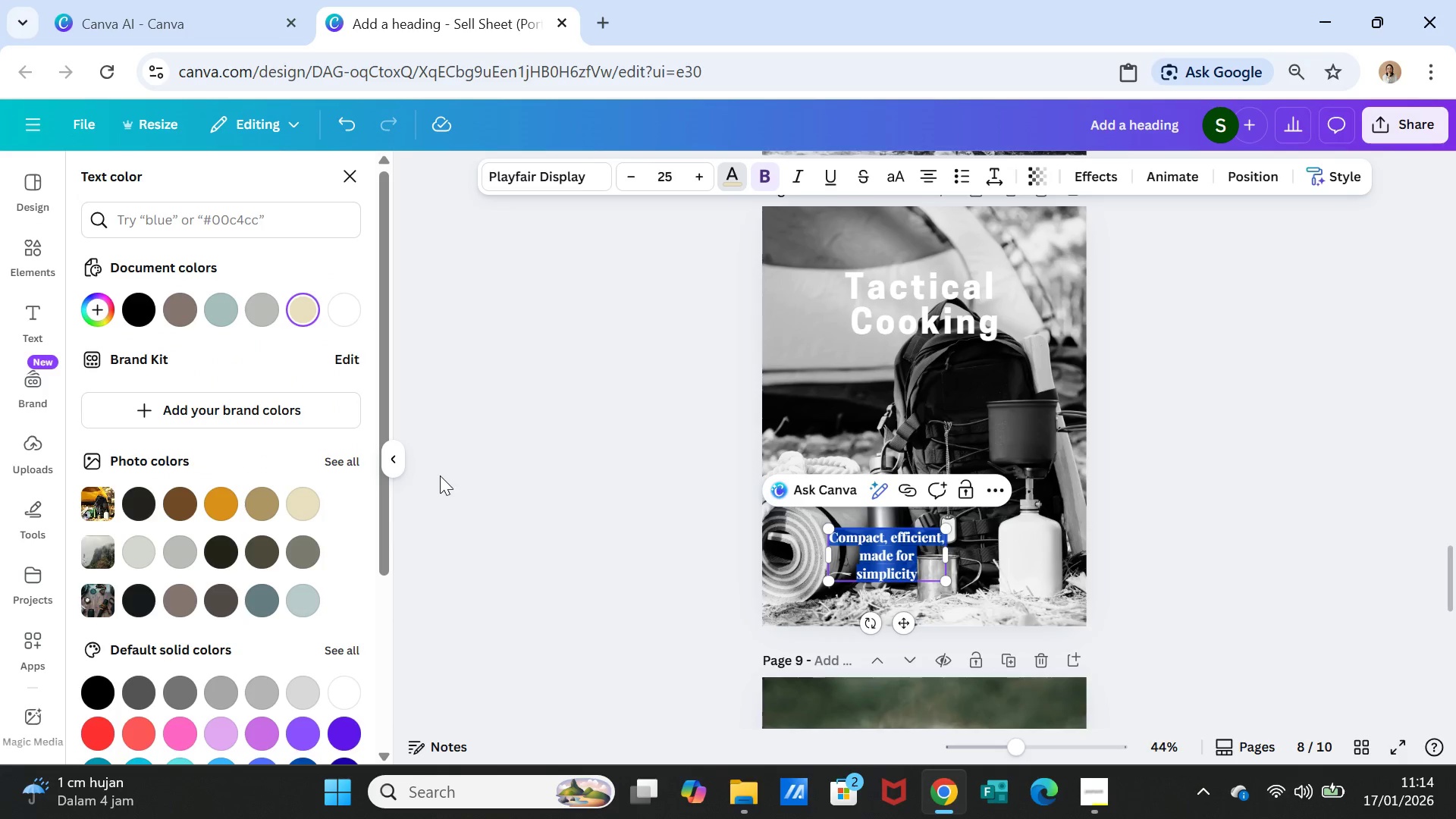 
left_click([254, 556])
 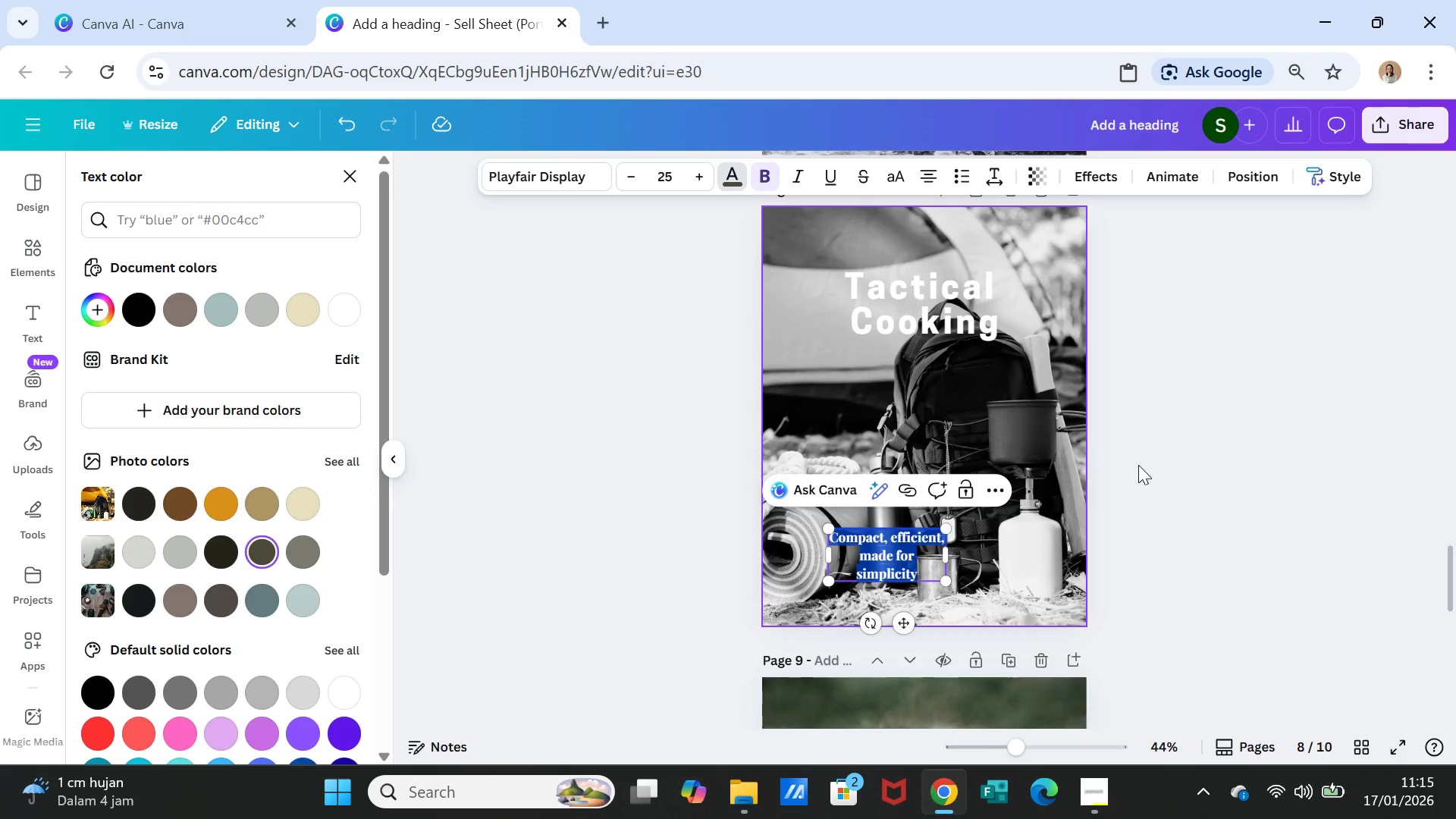 
double_click([1156, 466])
 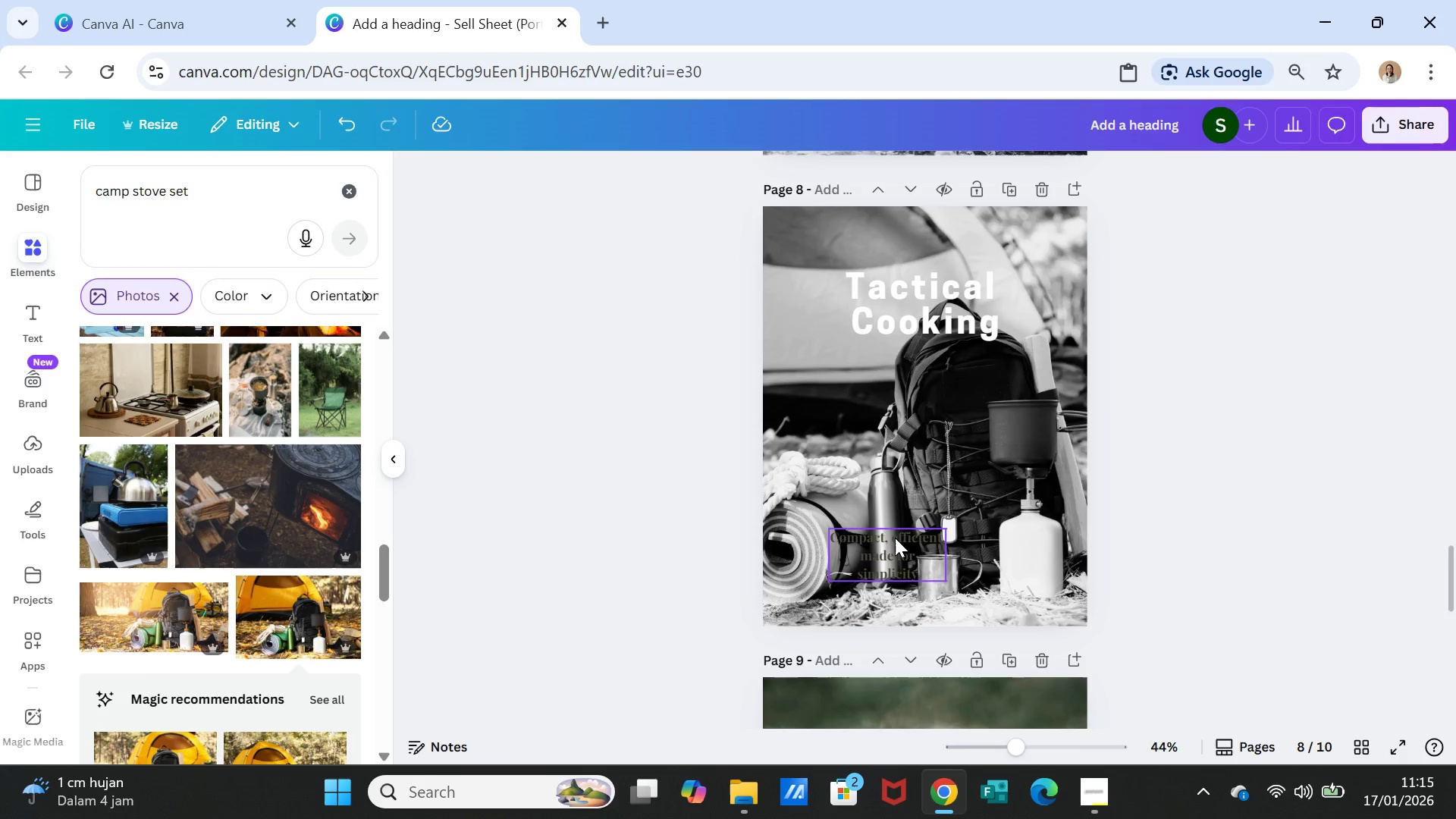 
double_click([895, 538])
 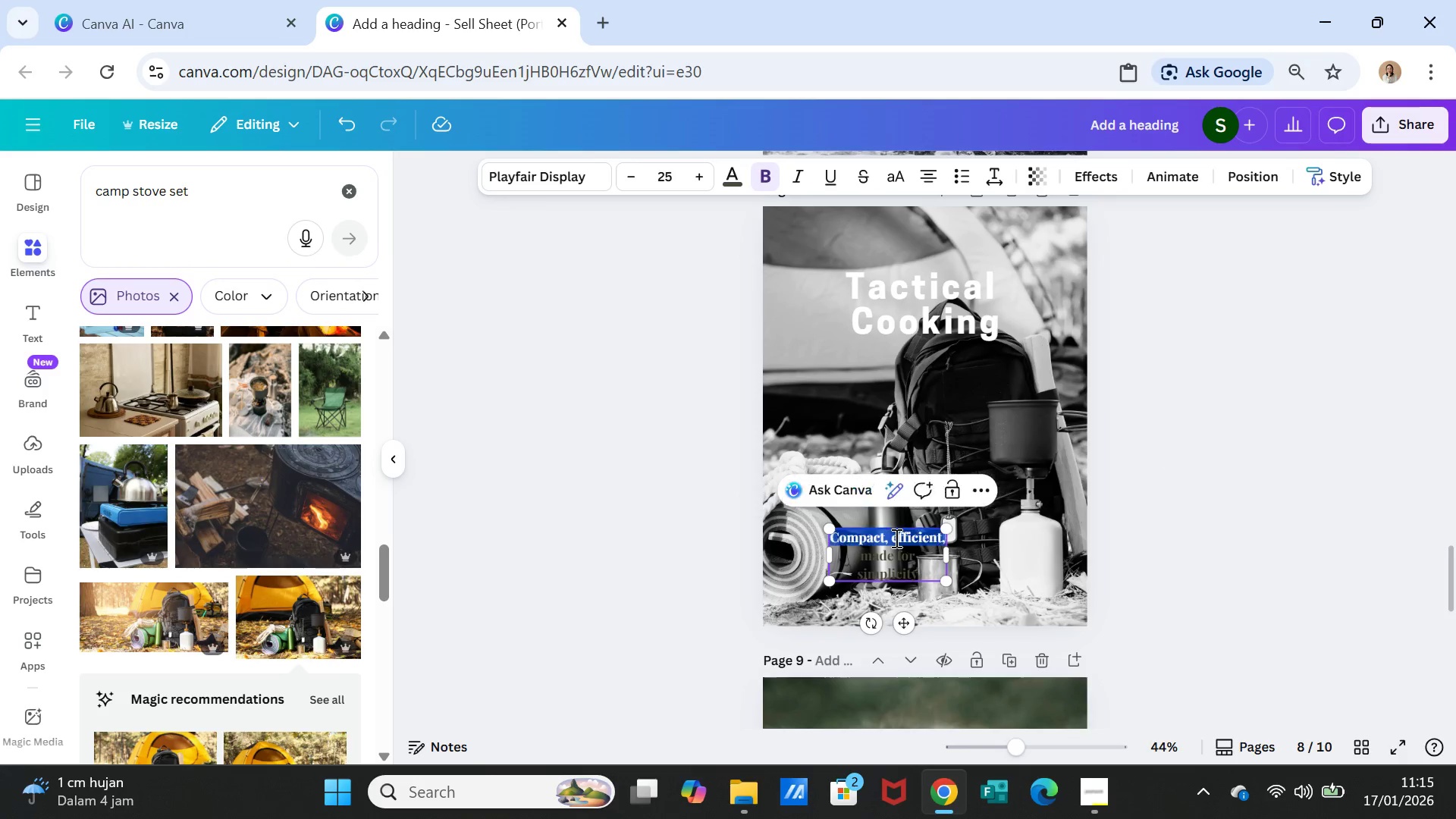 
triple_click([895, 538])
 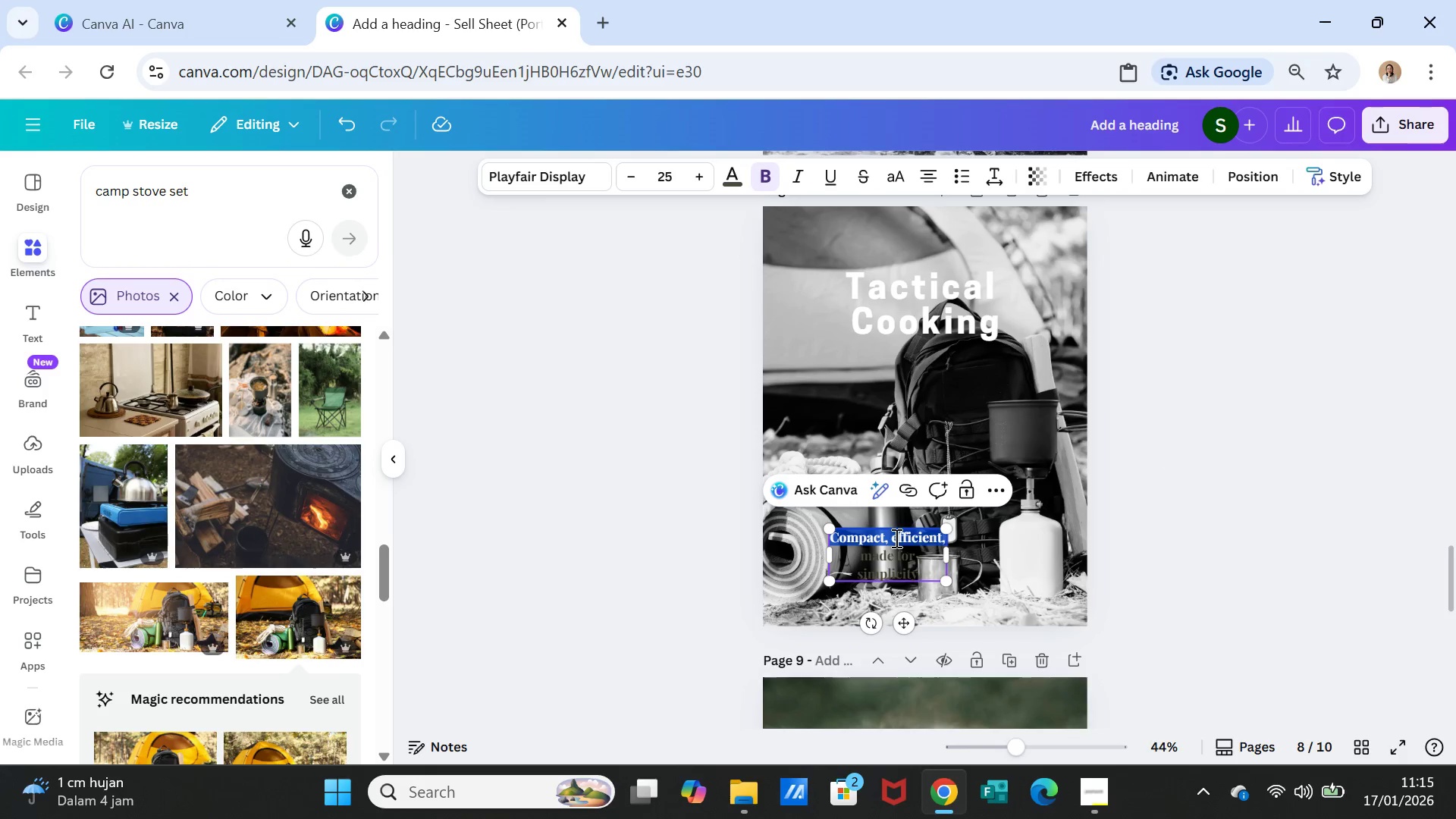 
key(Shift+ArrowDown)
 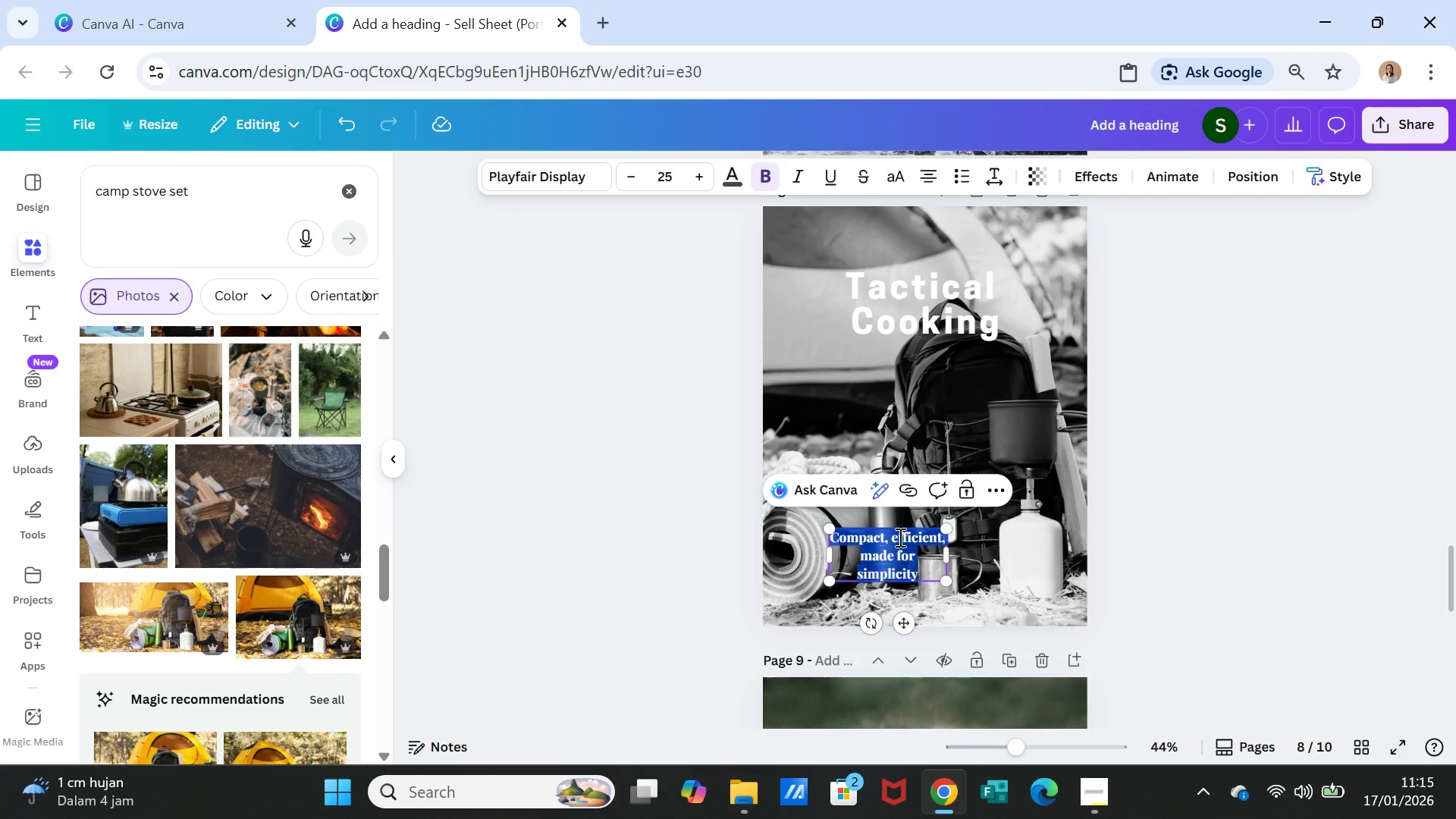 
key(Shift+ArrowDown)
 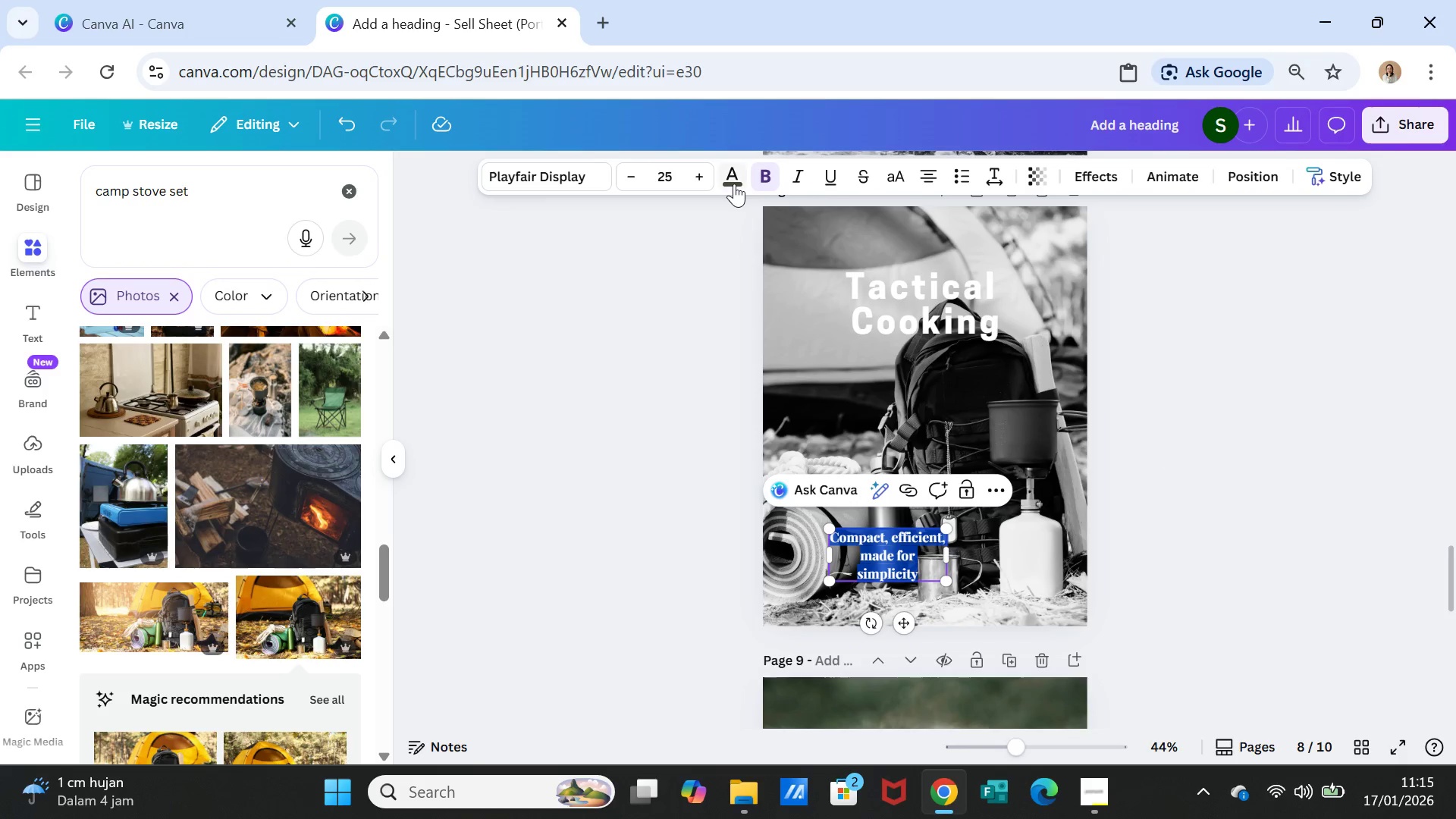 
left_click([734, 184])
 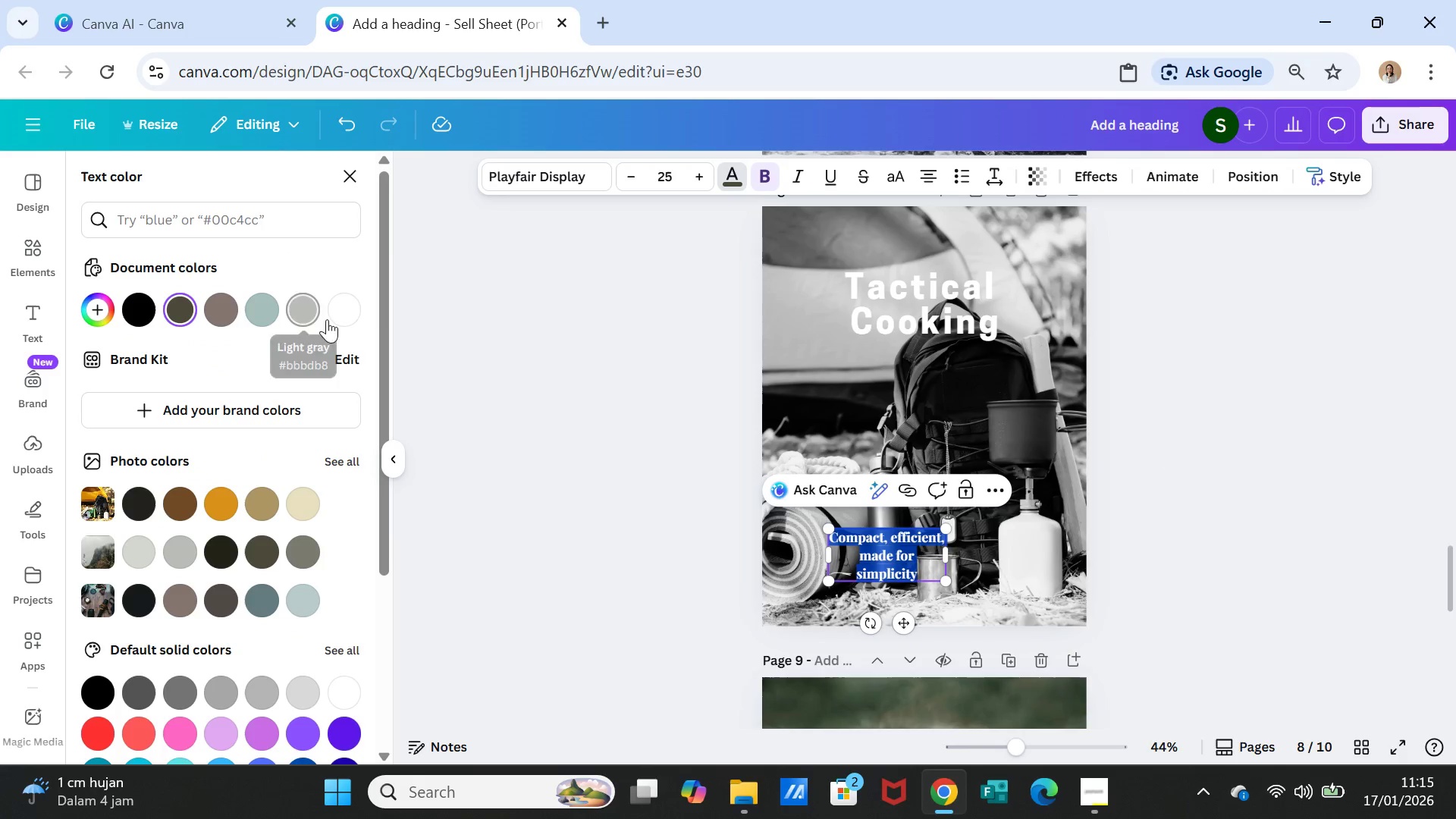 
left_click([337, 318])
 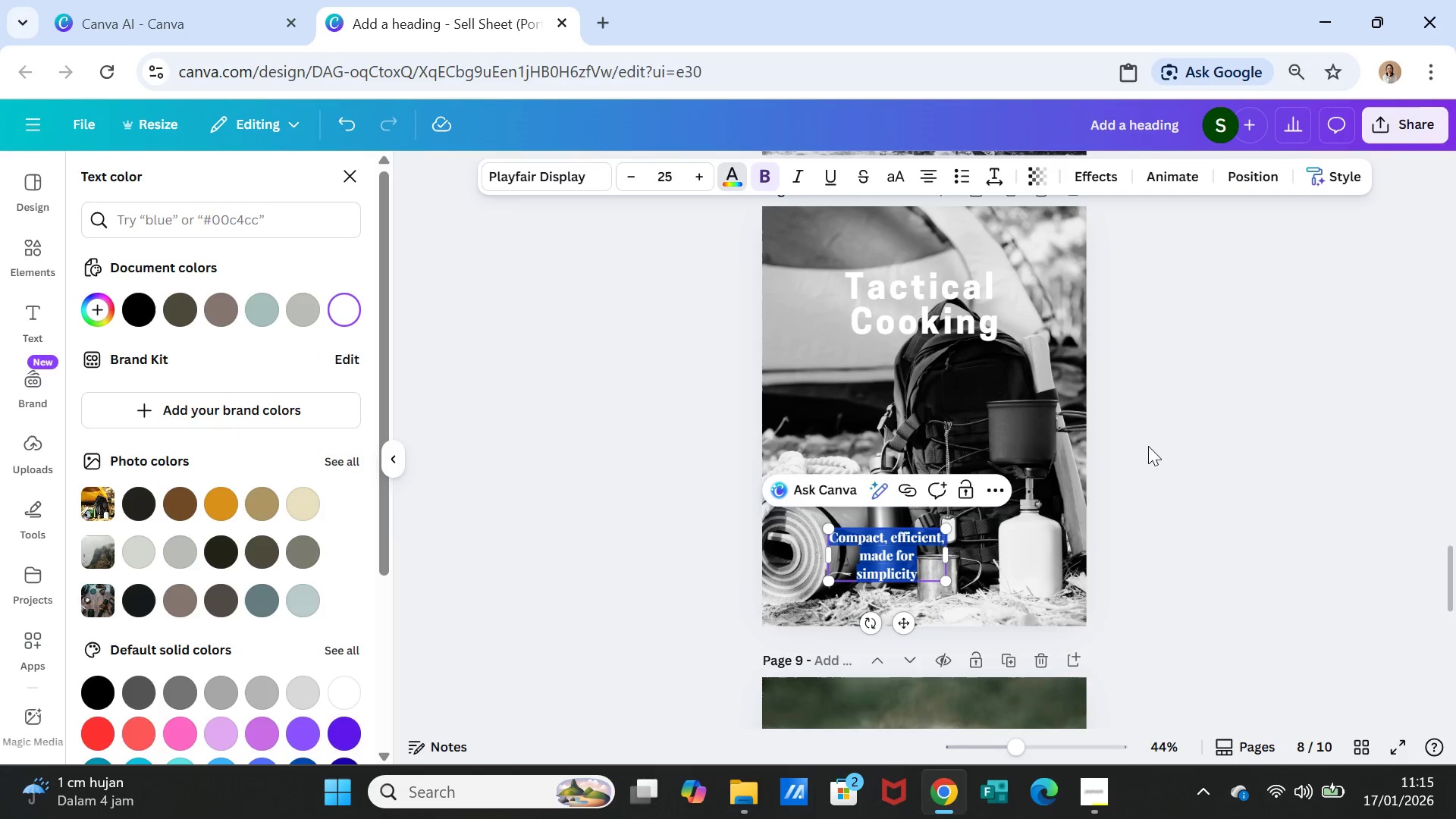 
double_click([1200, 469])
 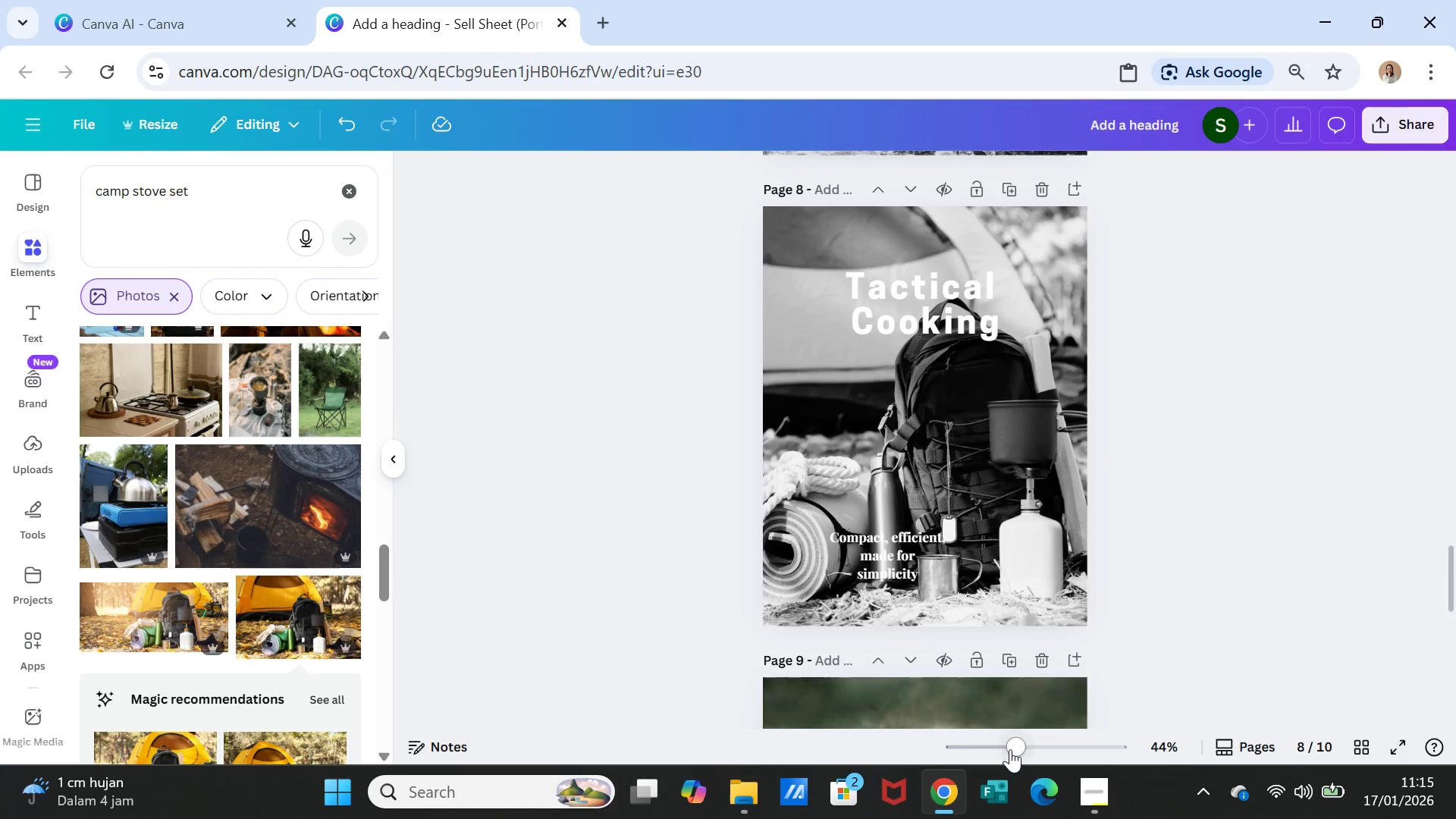 
left_click_drag(start_coordinate=[1006, 745], to_coordinate=[1025, 755])
 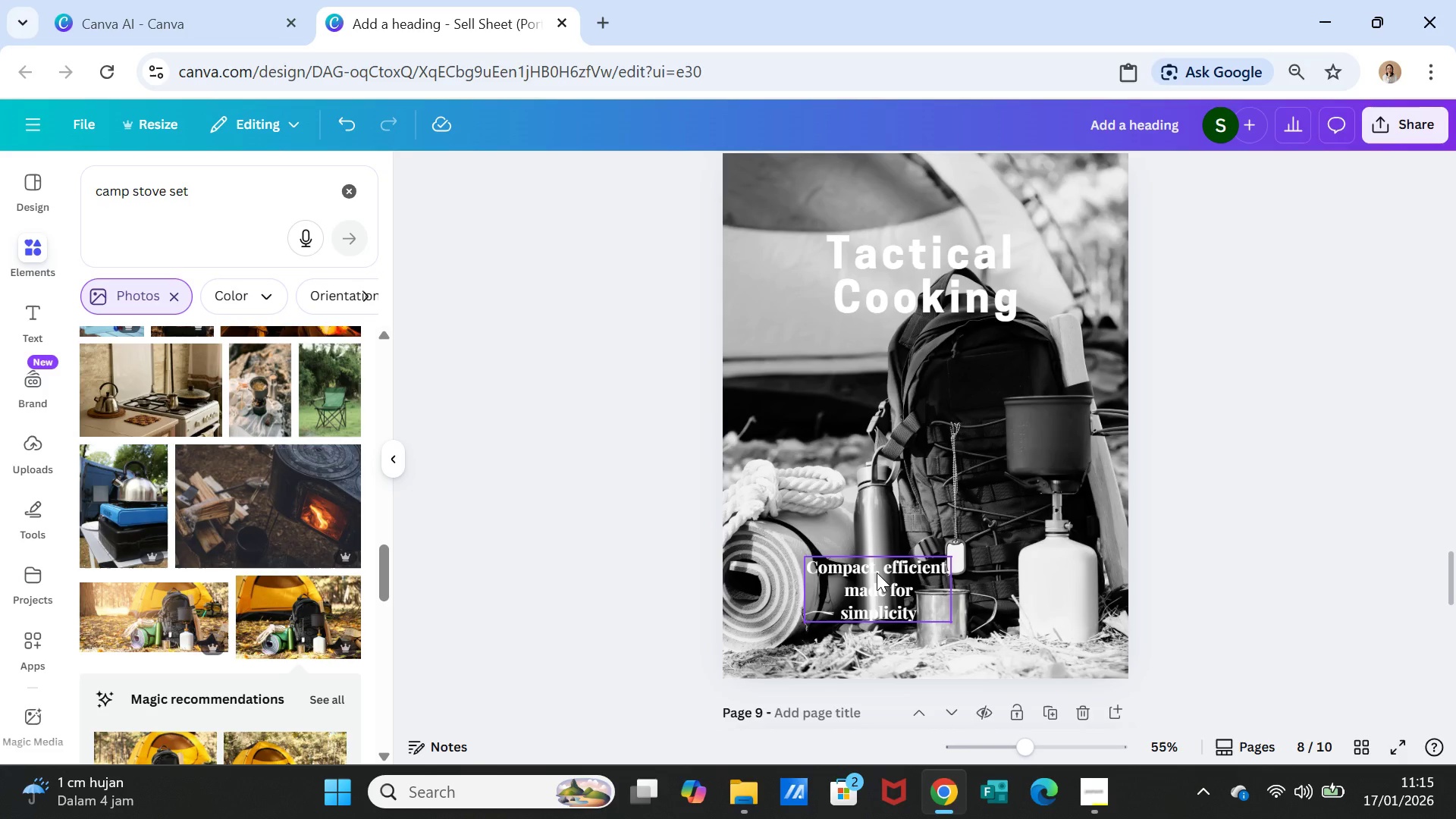 
left_click([877, 573])
 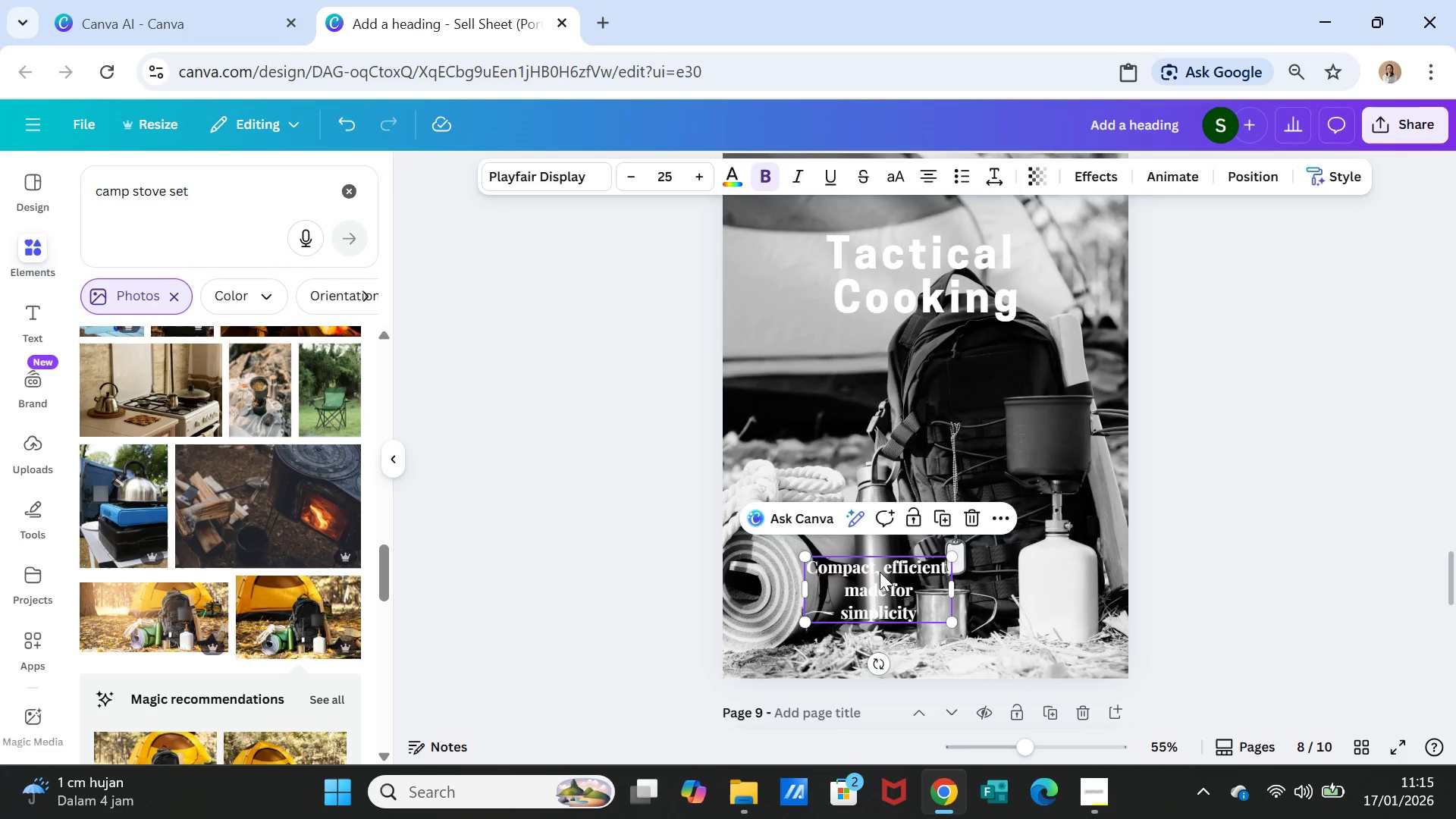 
left_click_drag(start_coordinate=[880, 572], to_coordinate=[941, 463])
 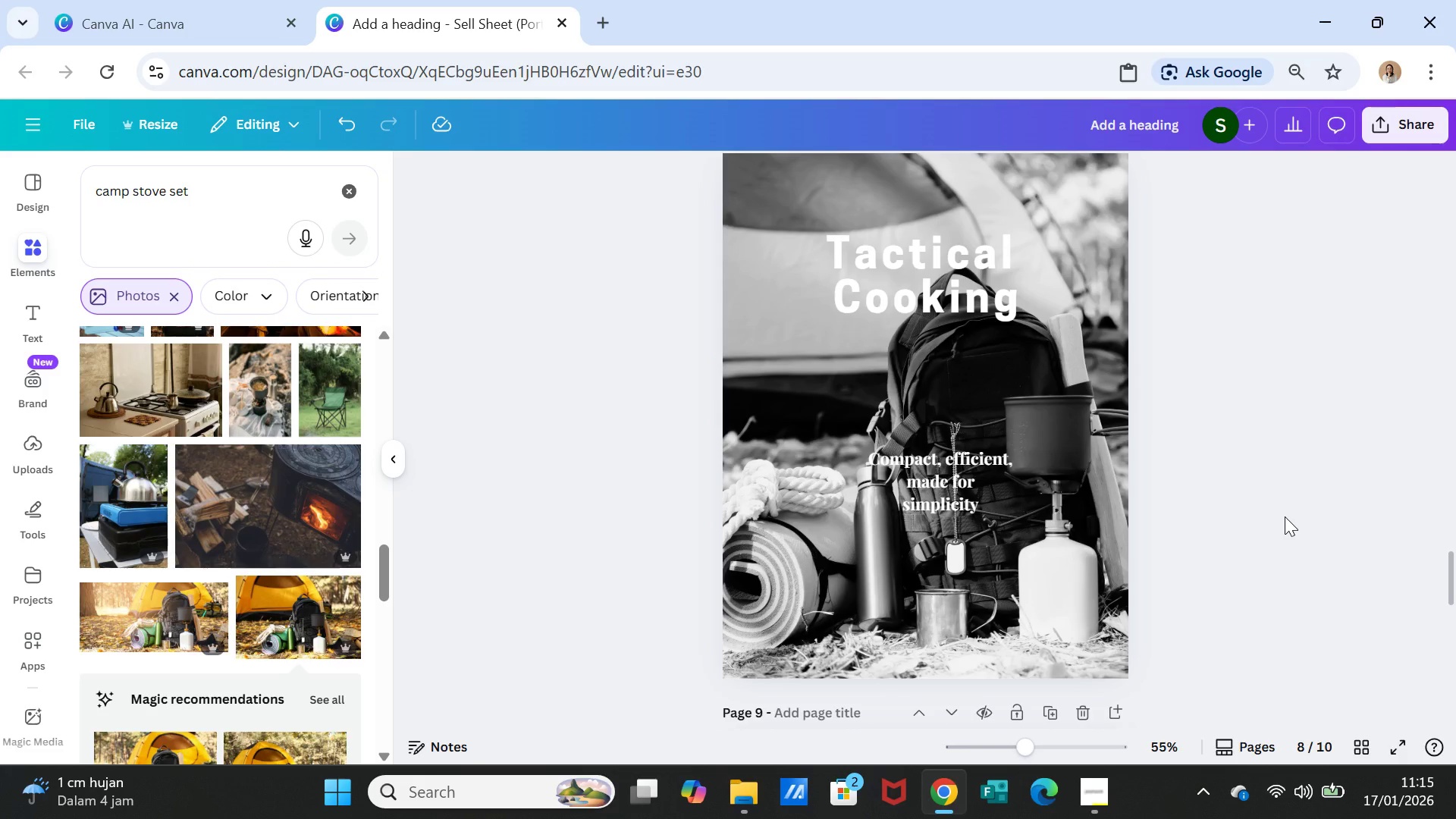 
left_click([953, 485])
 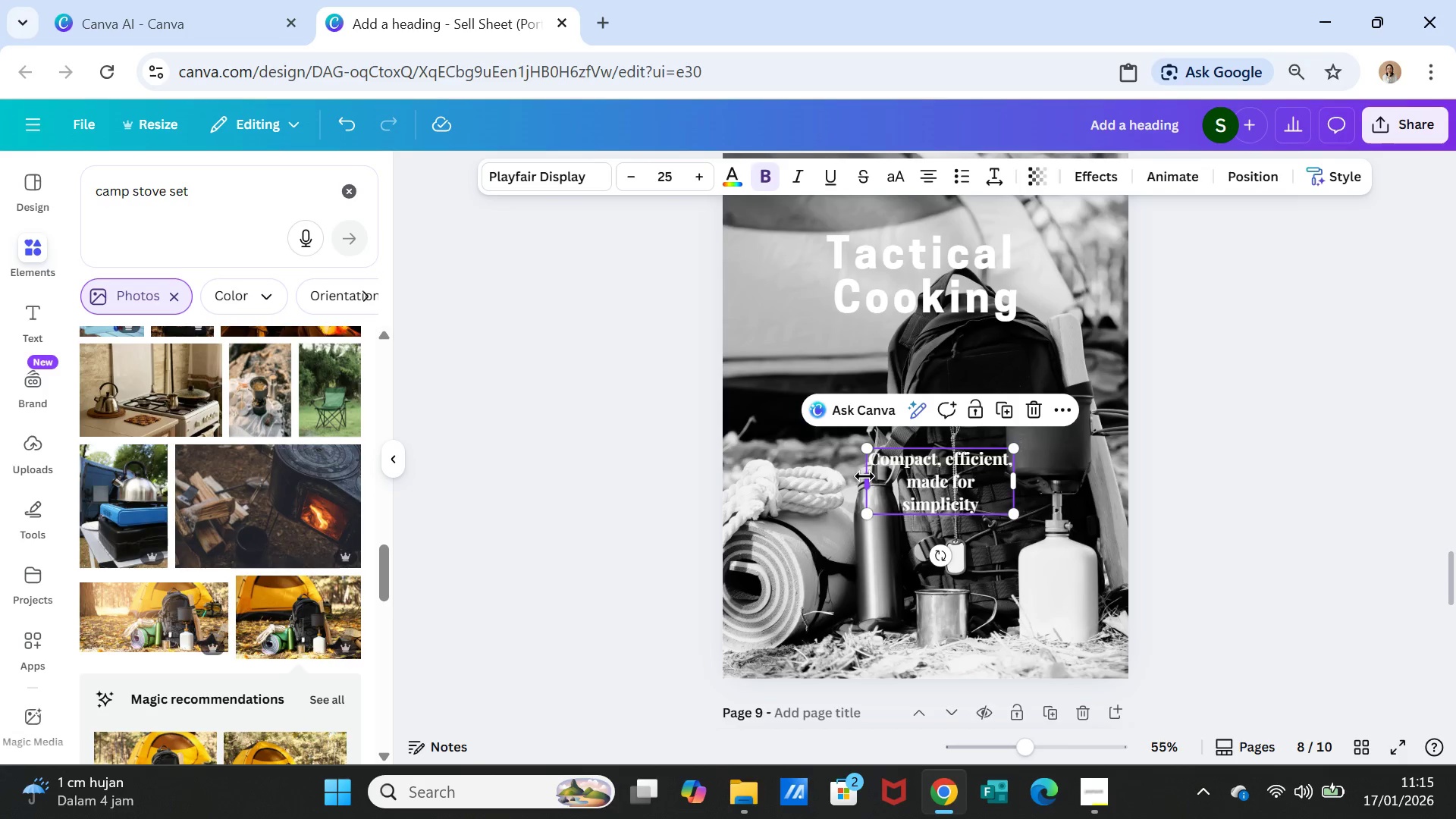 
left_click_drag(start_coordinate=[864, 476], to_coordinate=[818, 476])
 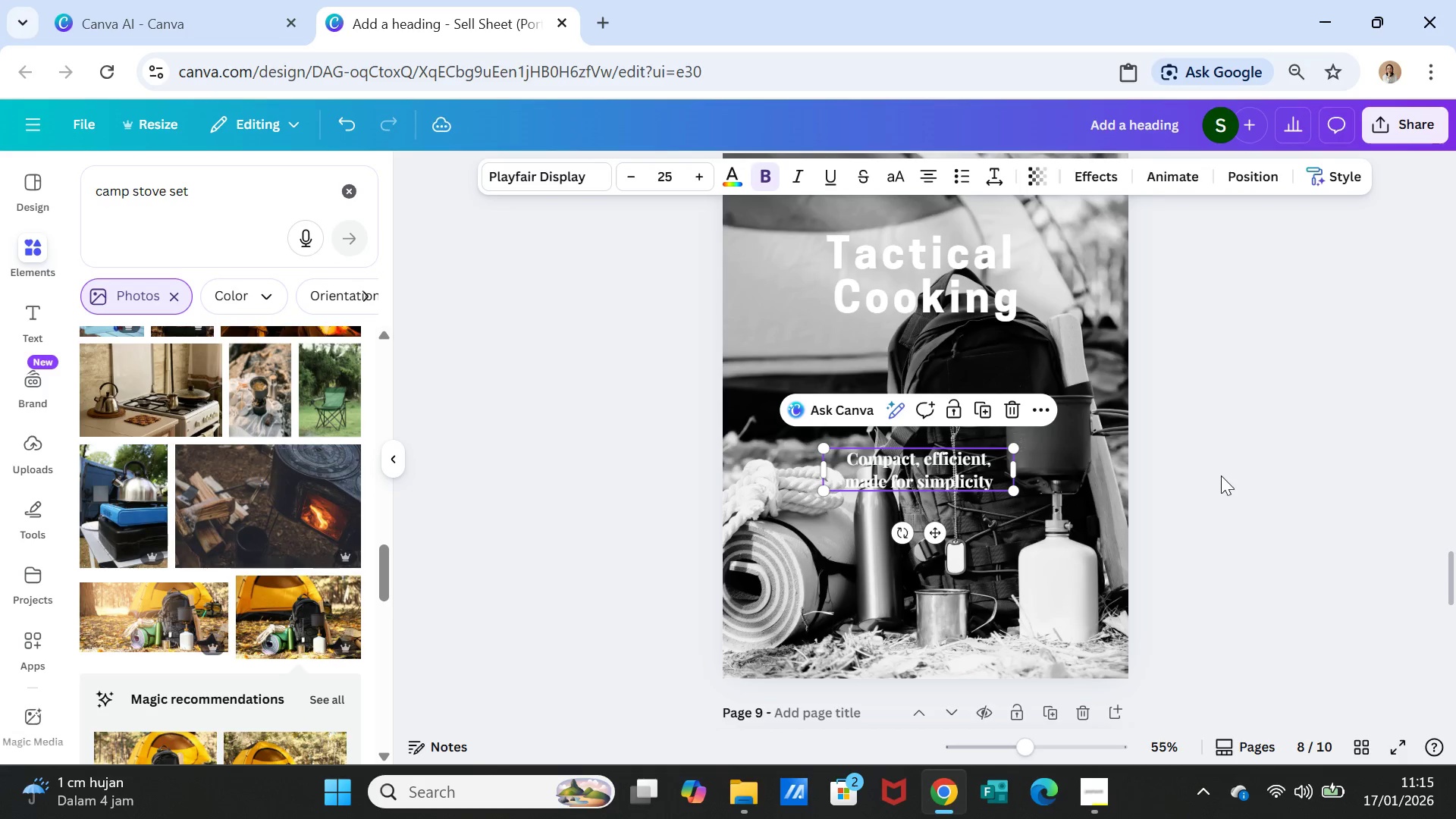 
left_click([1221, 475])
 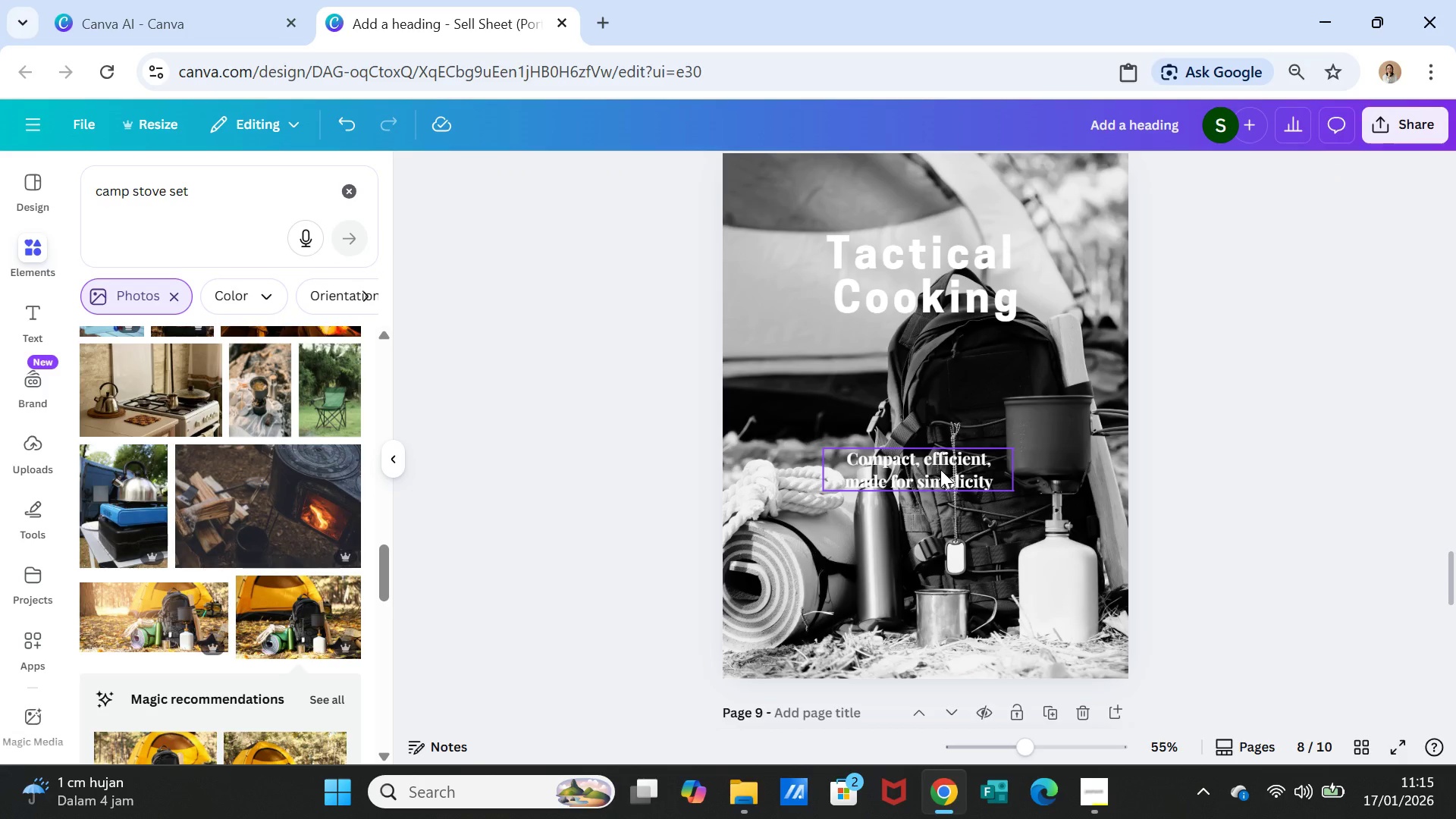 
left_click_drag(start_coordinate=[940, 469], to_coordinate=[912, 435])
 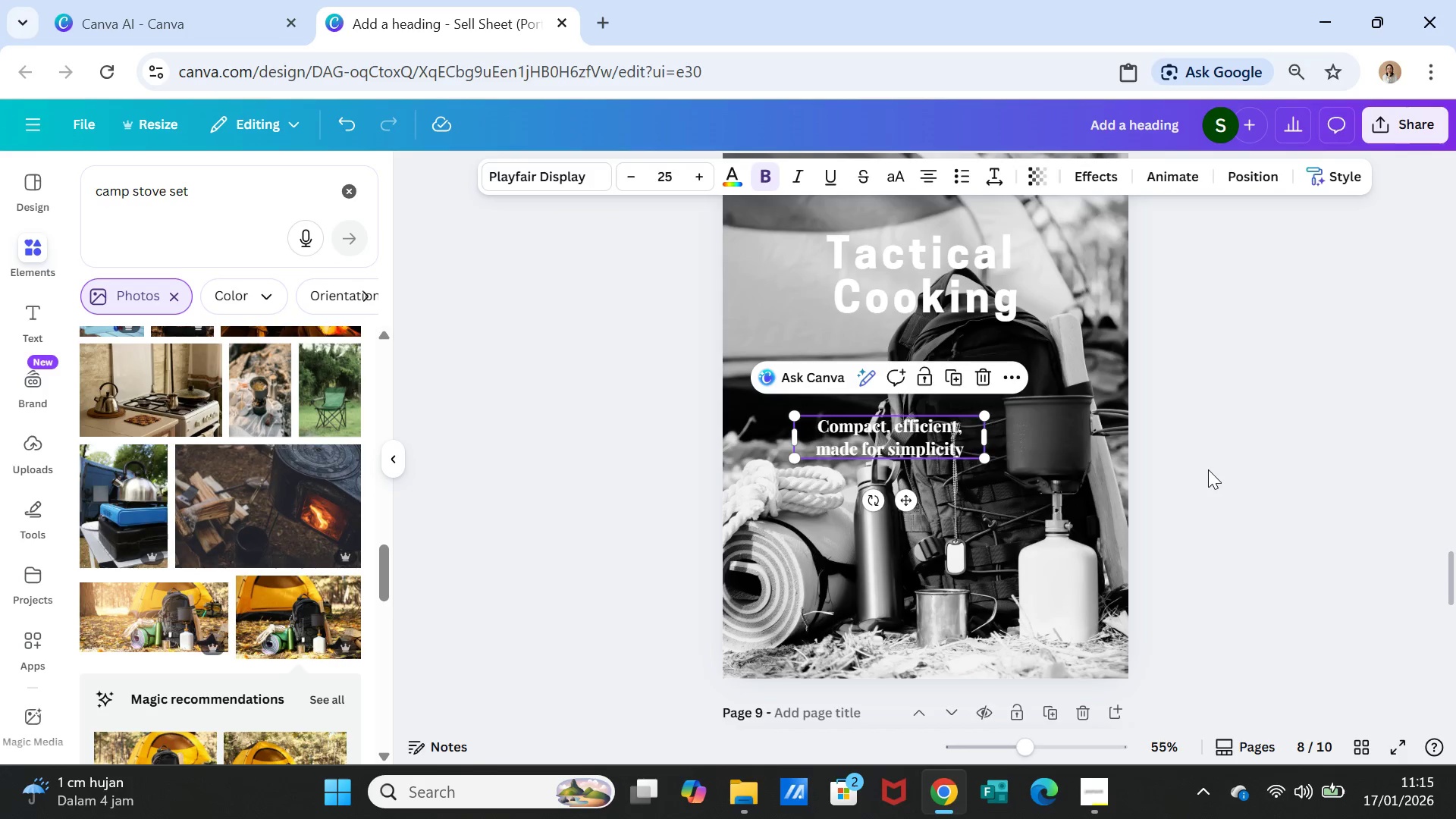 
left_click([1208, 469])
 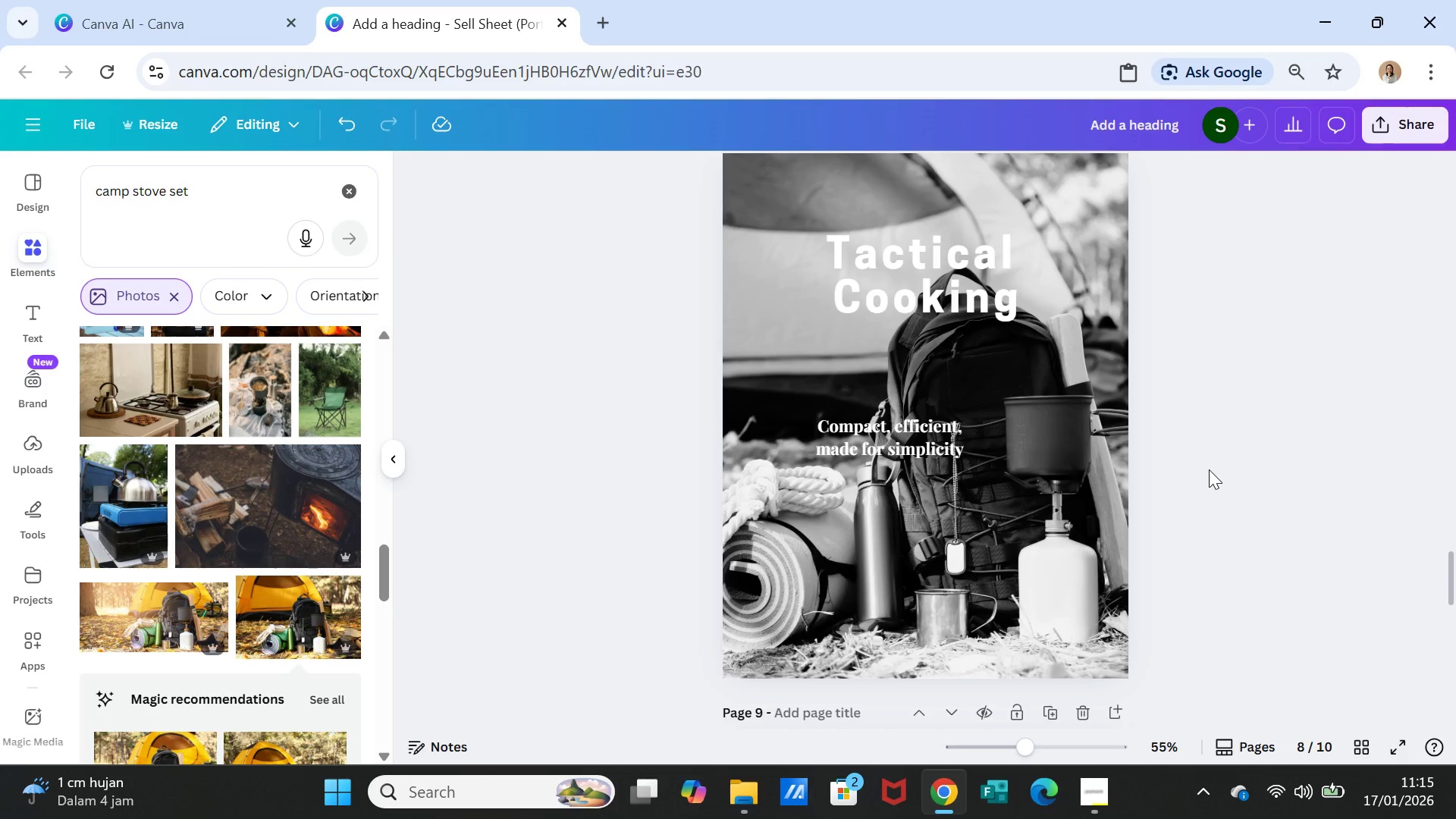 
scroll: coordinate [1213, 468], scroll_direction: up, amount: 3.0
 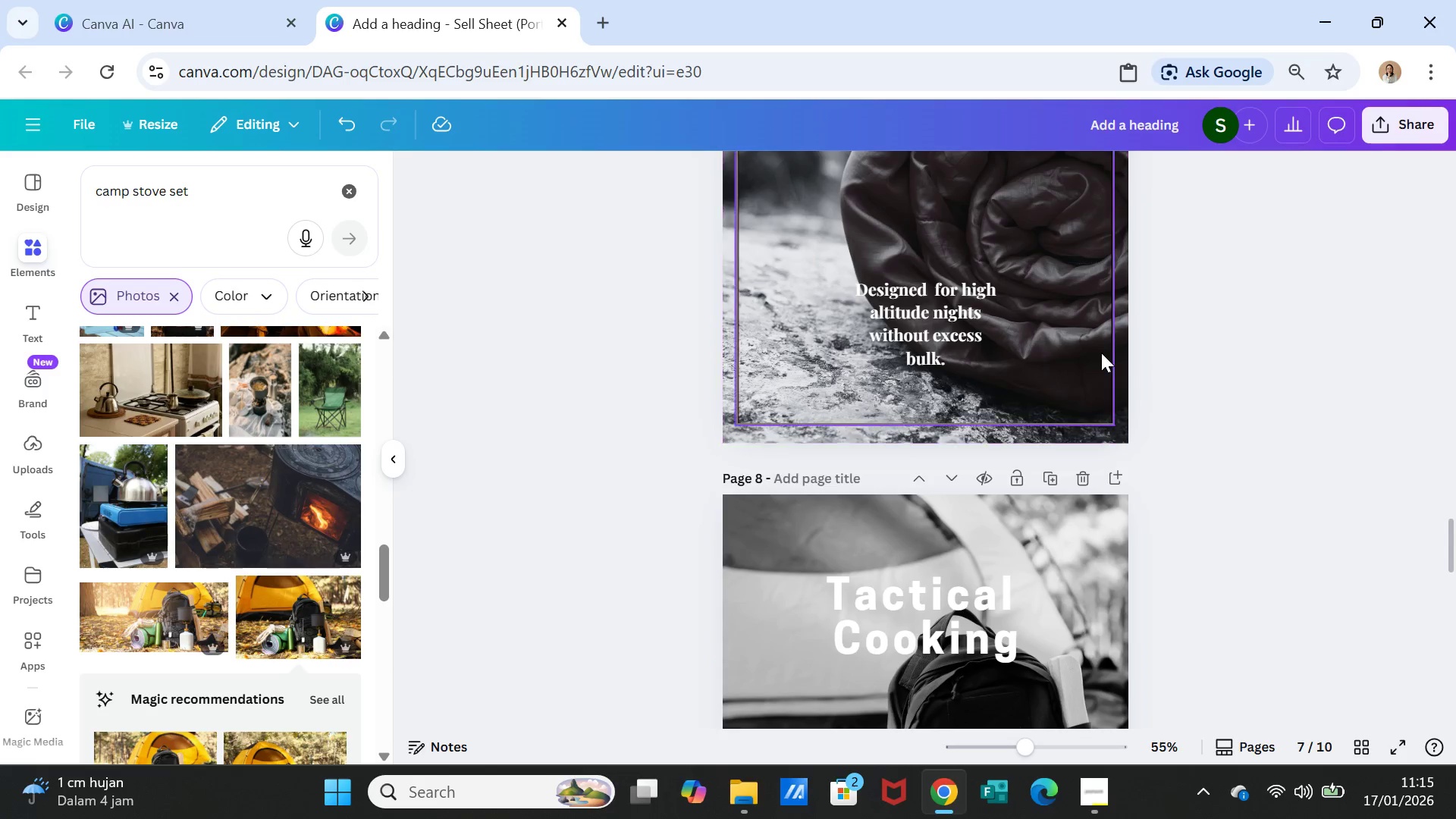 
left_click([1101, 353])
 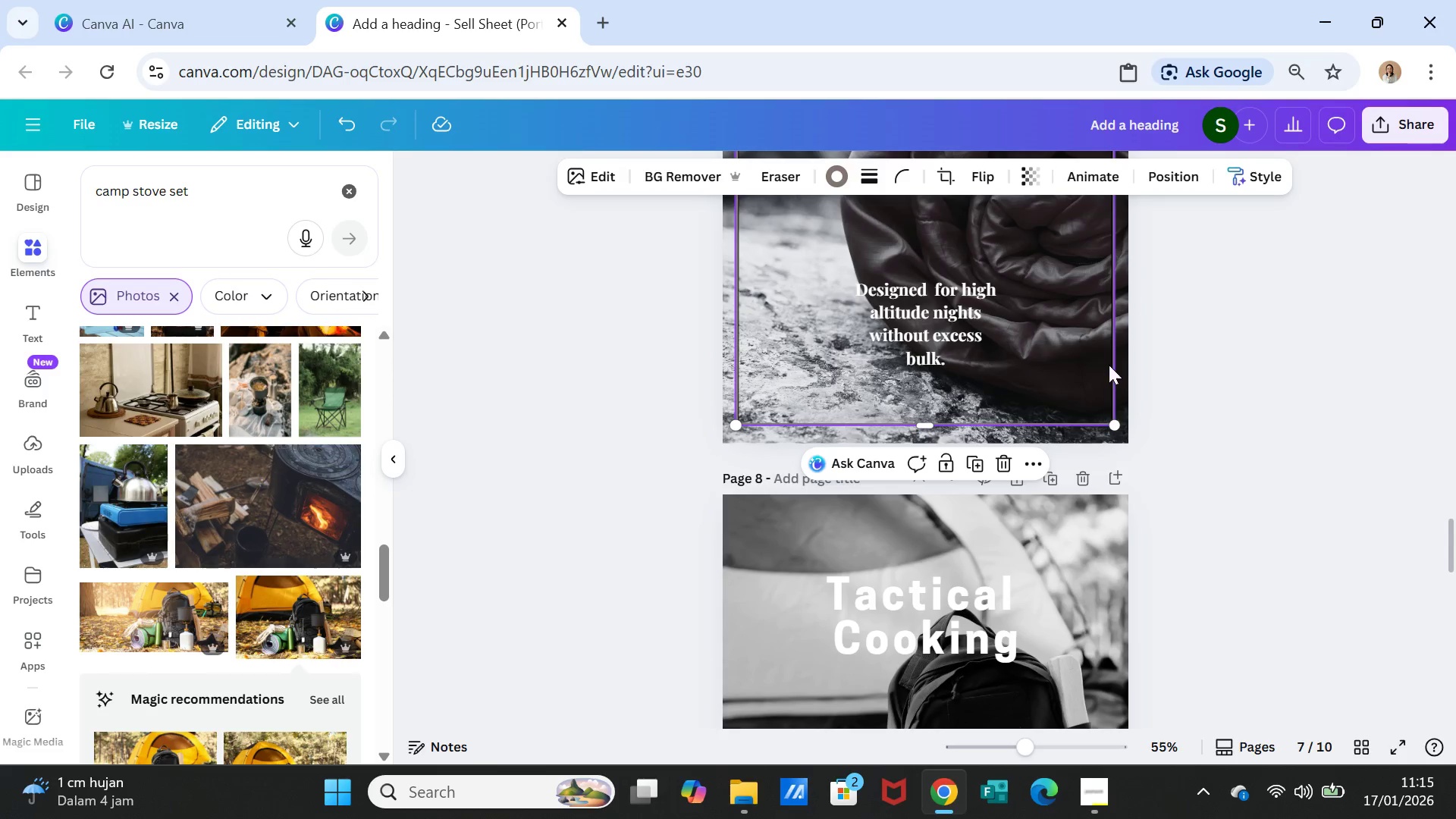 
key(Control+C)
 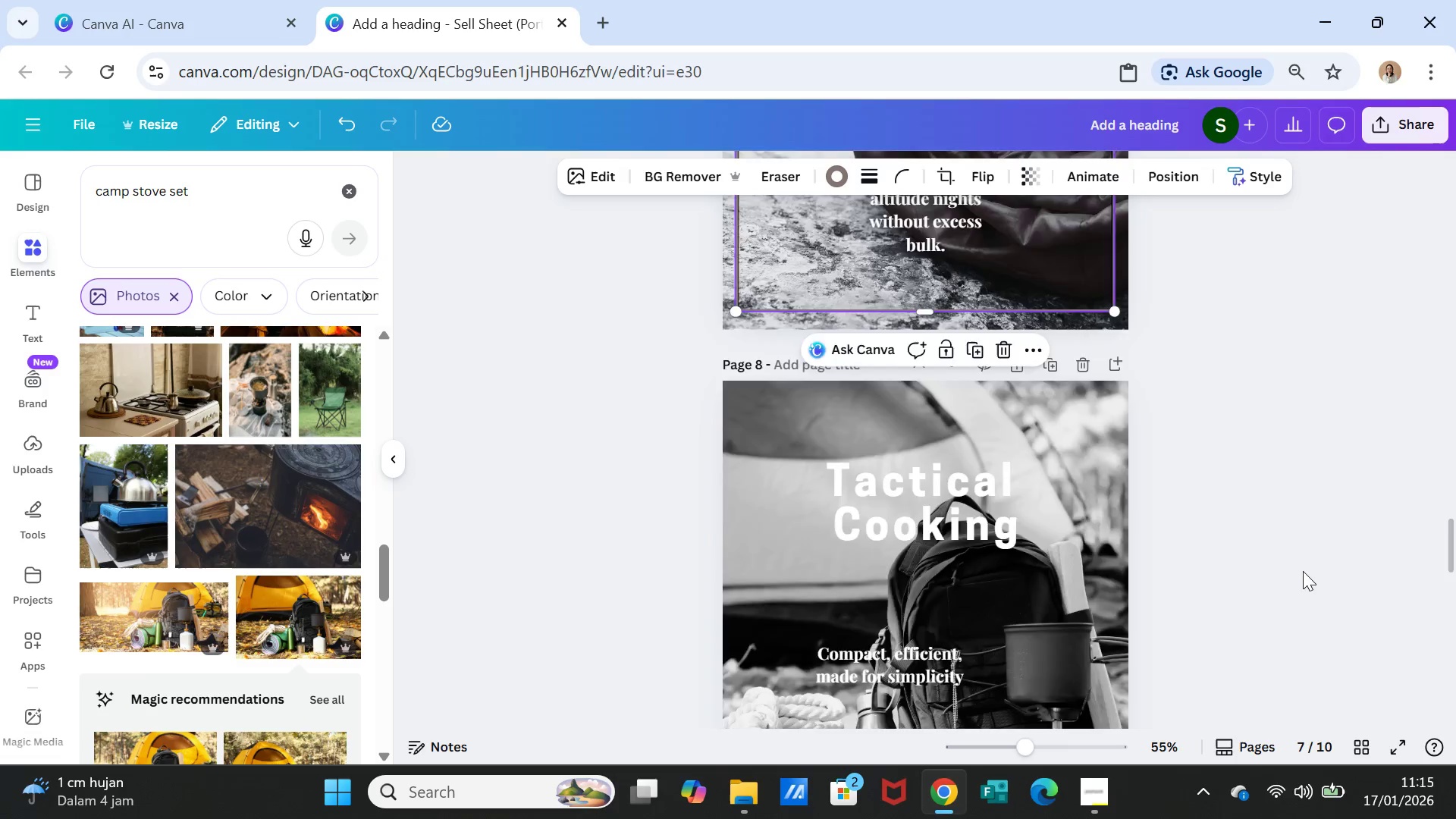 
scroll: coordinate [1303, 571], scroll_direction: down, amount: 4.0
 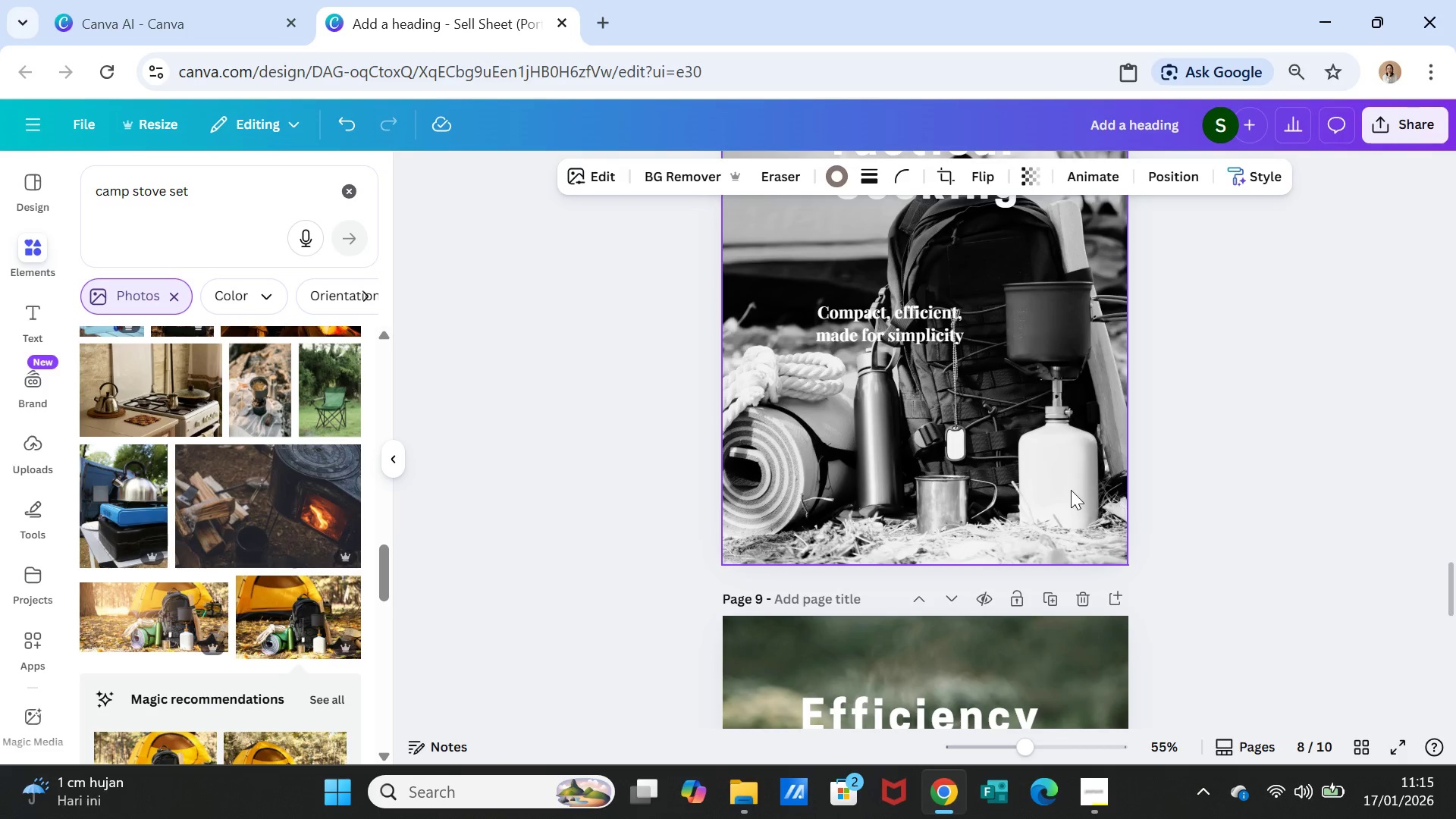 
left_click([1071, 490])
 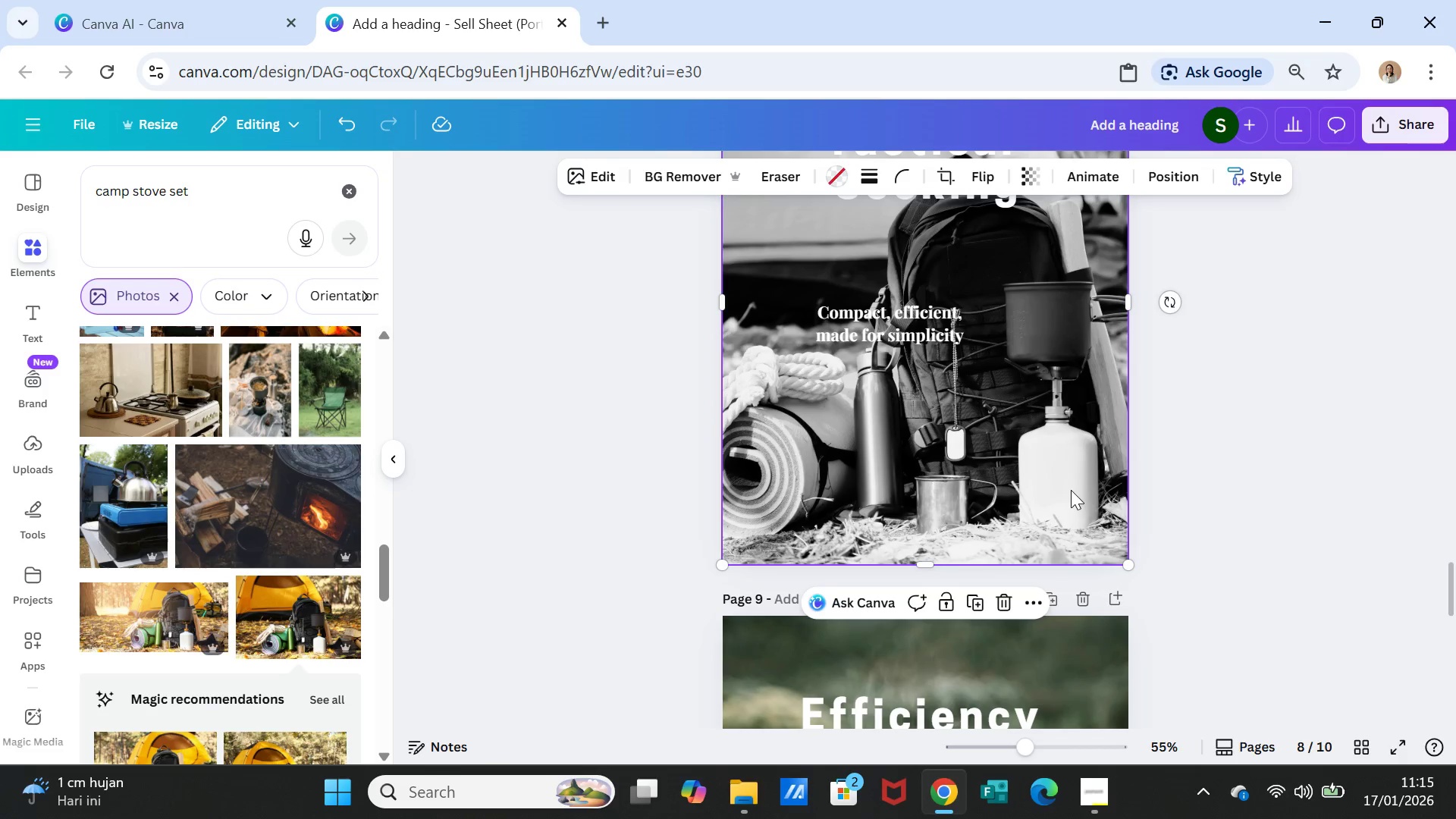 
key(Control+V)
 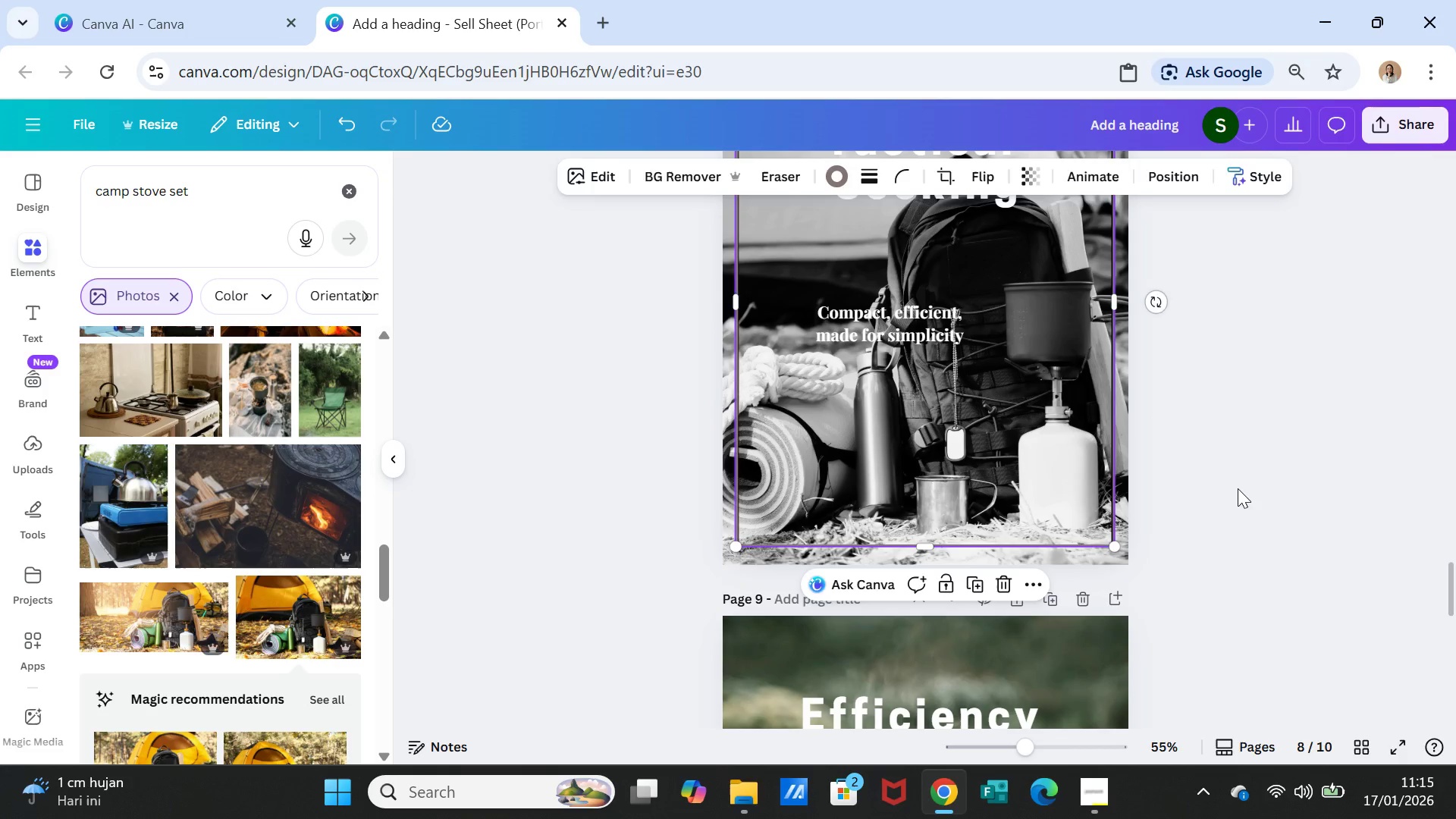 
left_click([1238, 488])
 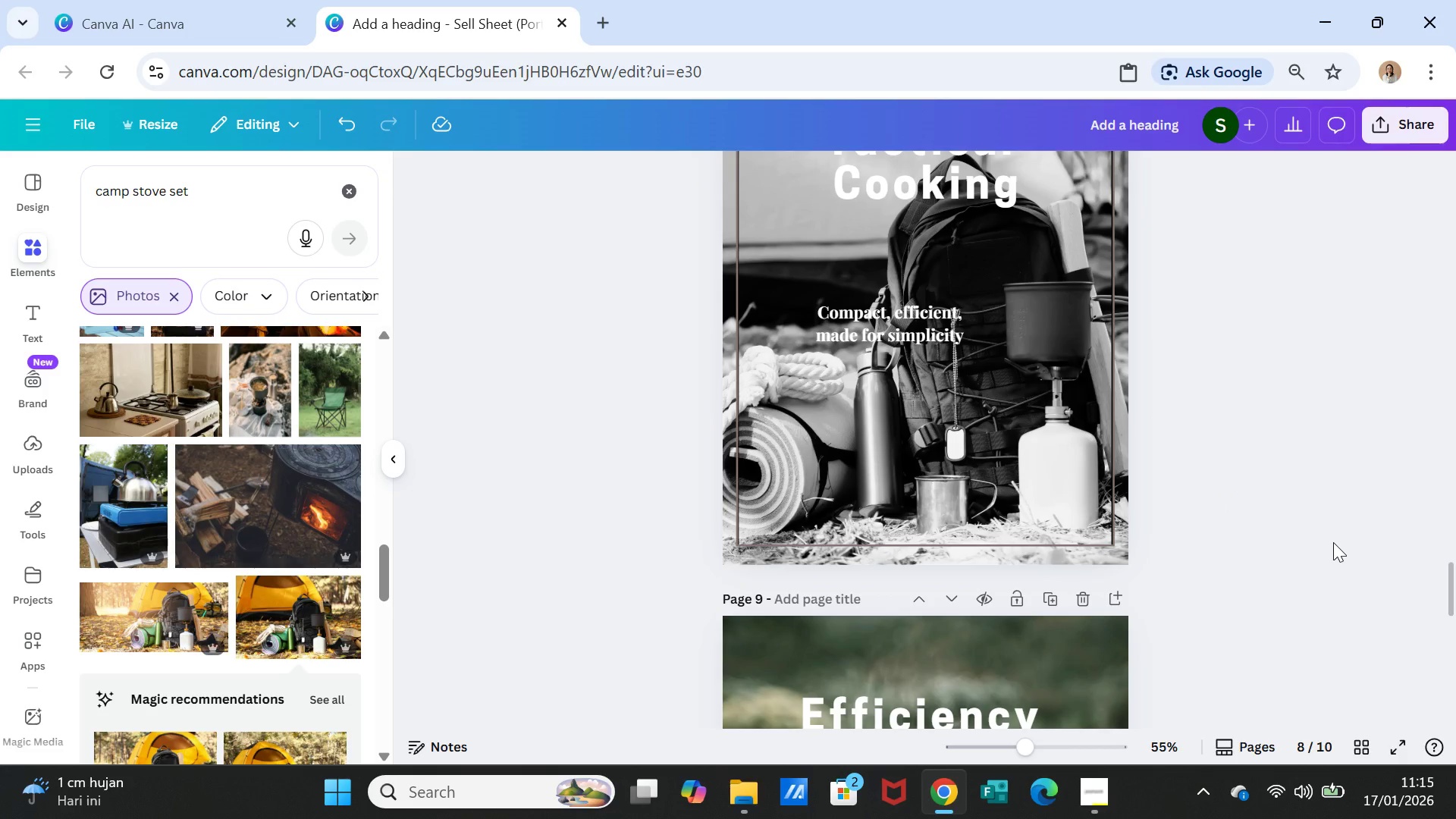 
scroll: coordinate [1333, 542], scroll_direction: up, amount: 2.0
 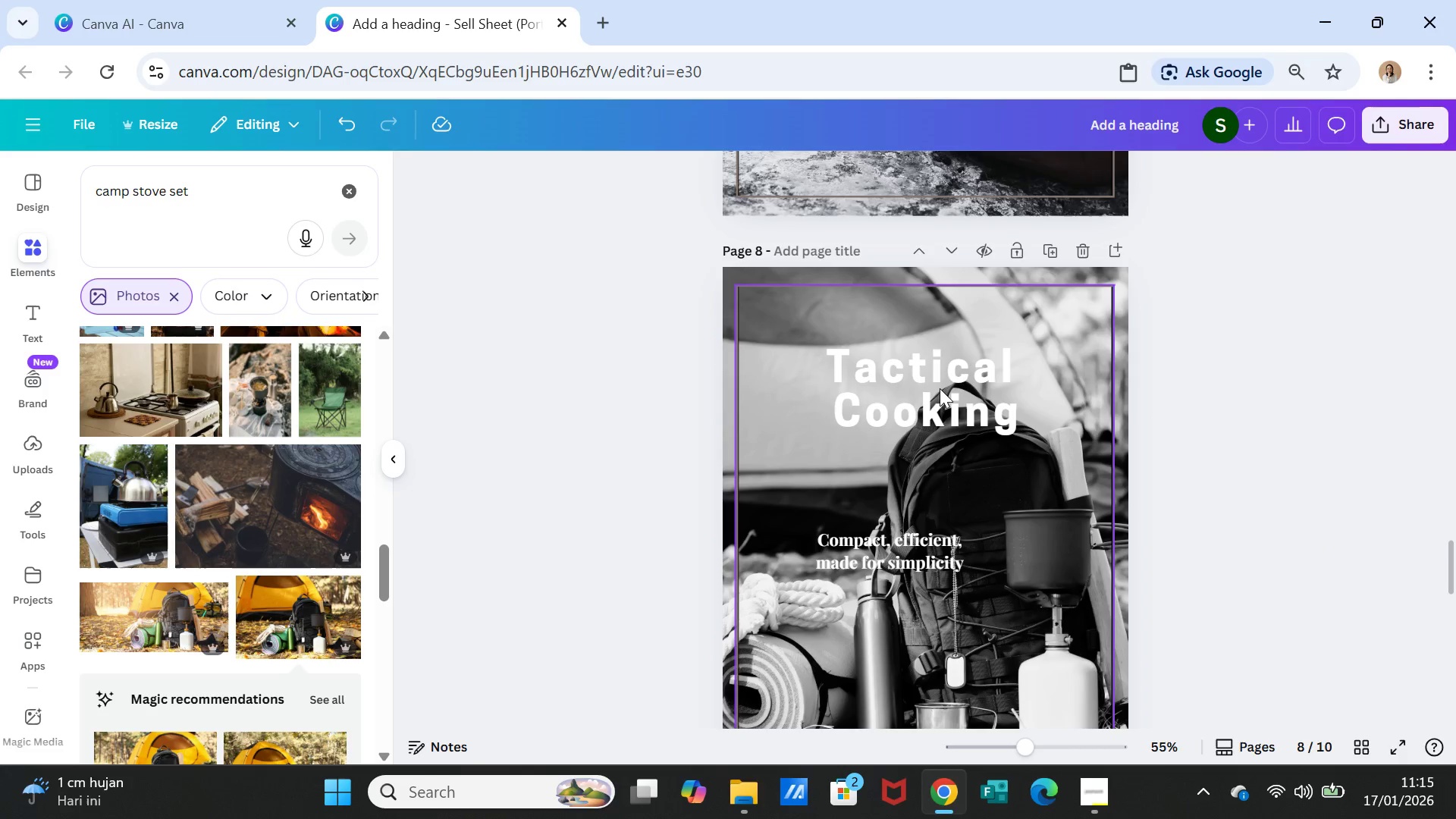 
left_click([939, 388])
 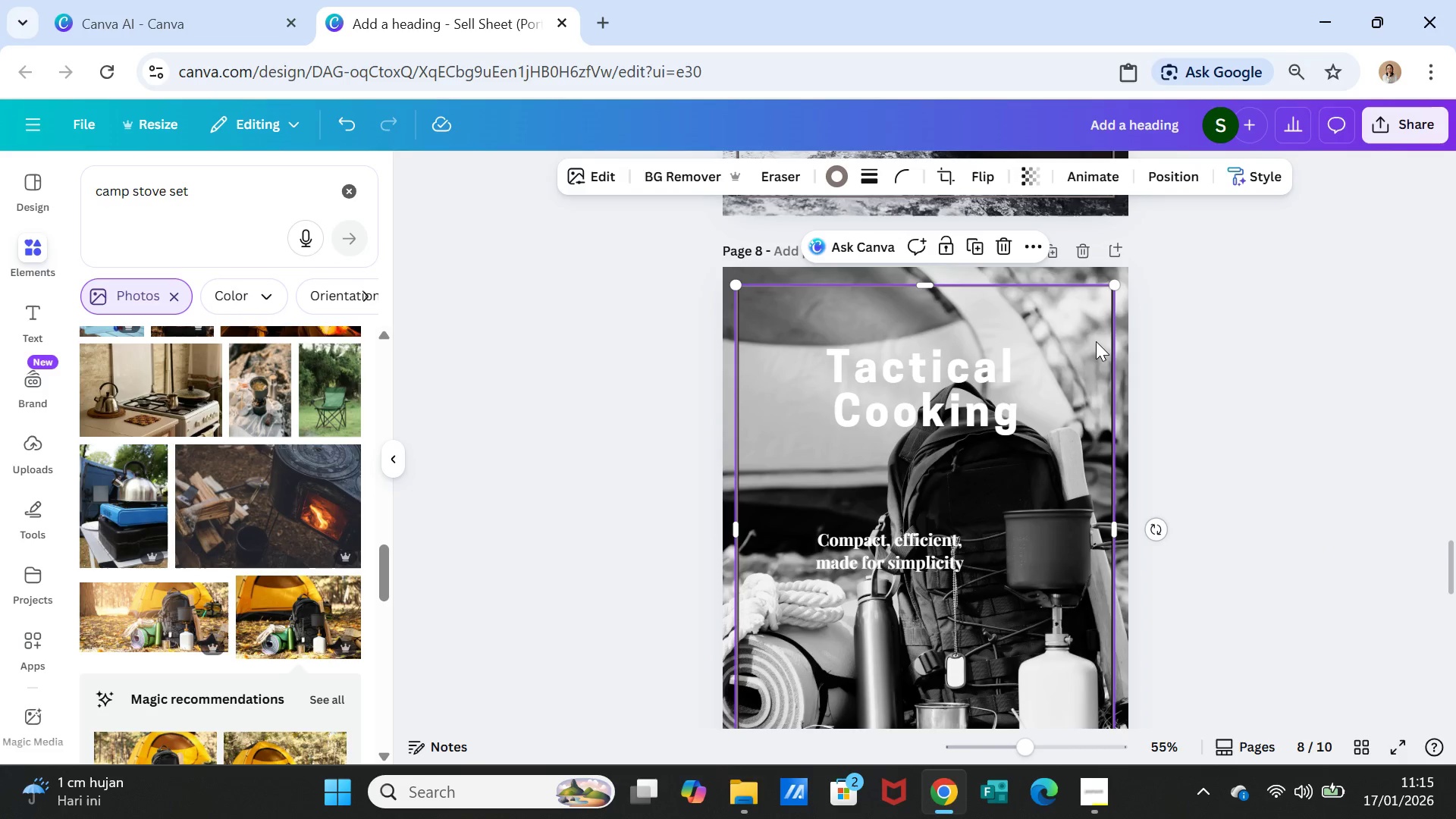 
key(Delete)
 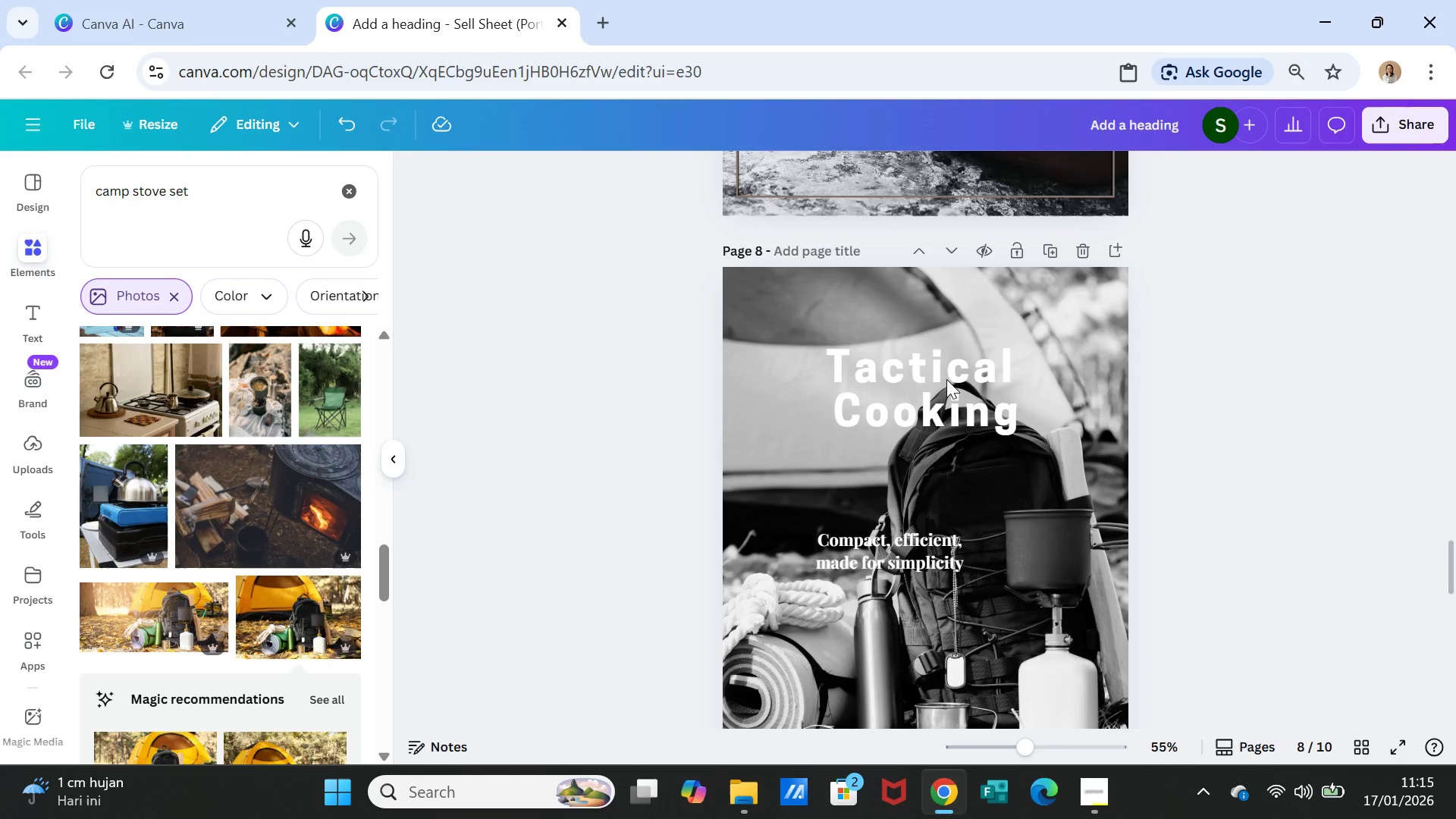 
left_click([946, 379])
 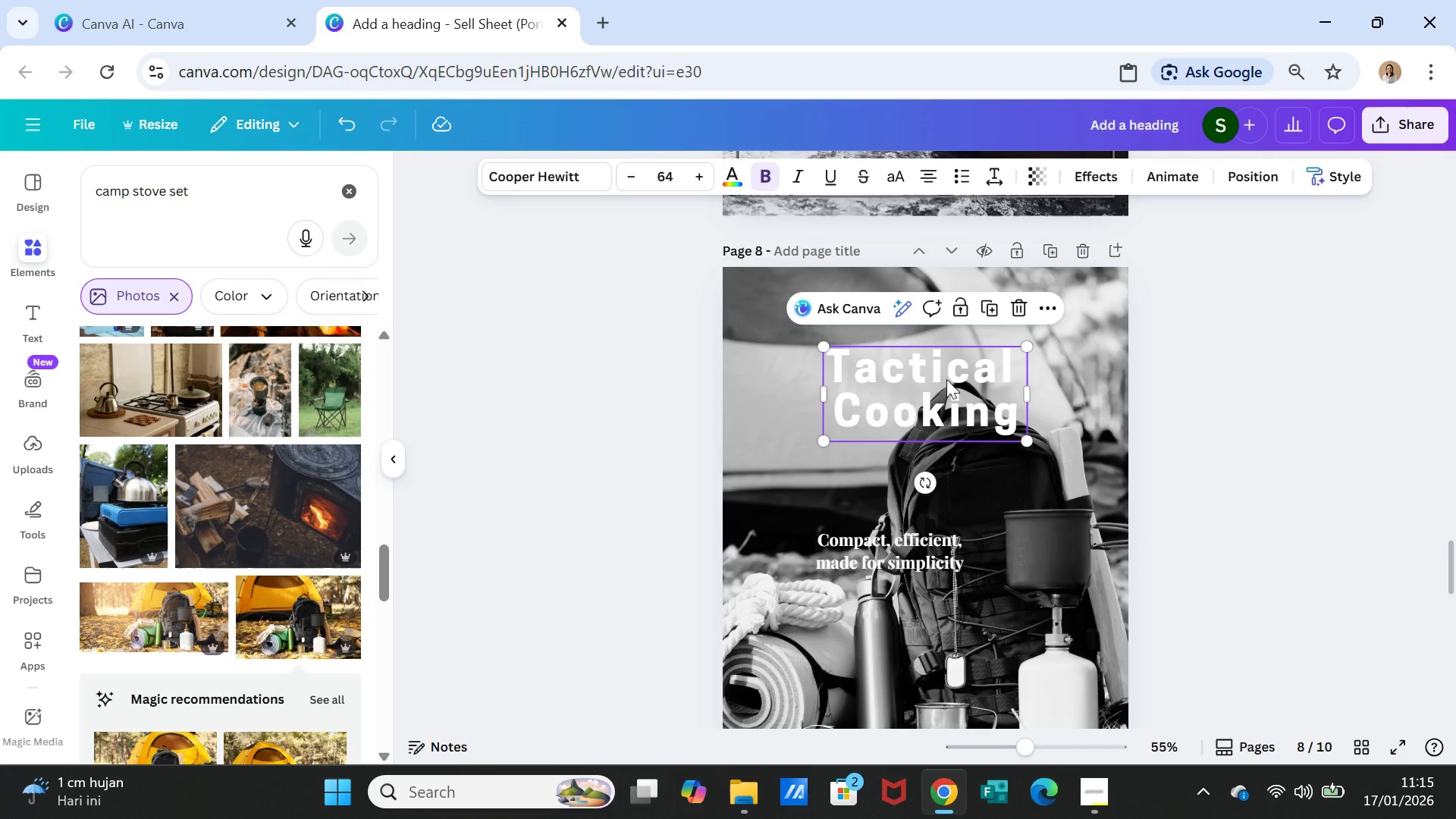 
left_click_drag(start_coordinate=[946, 379], to_coordinate=[947, 360])
 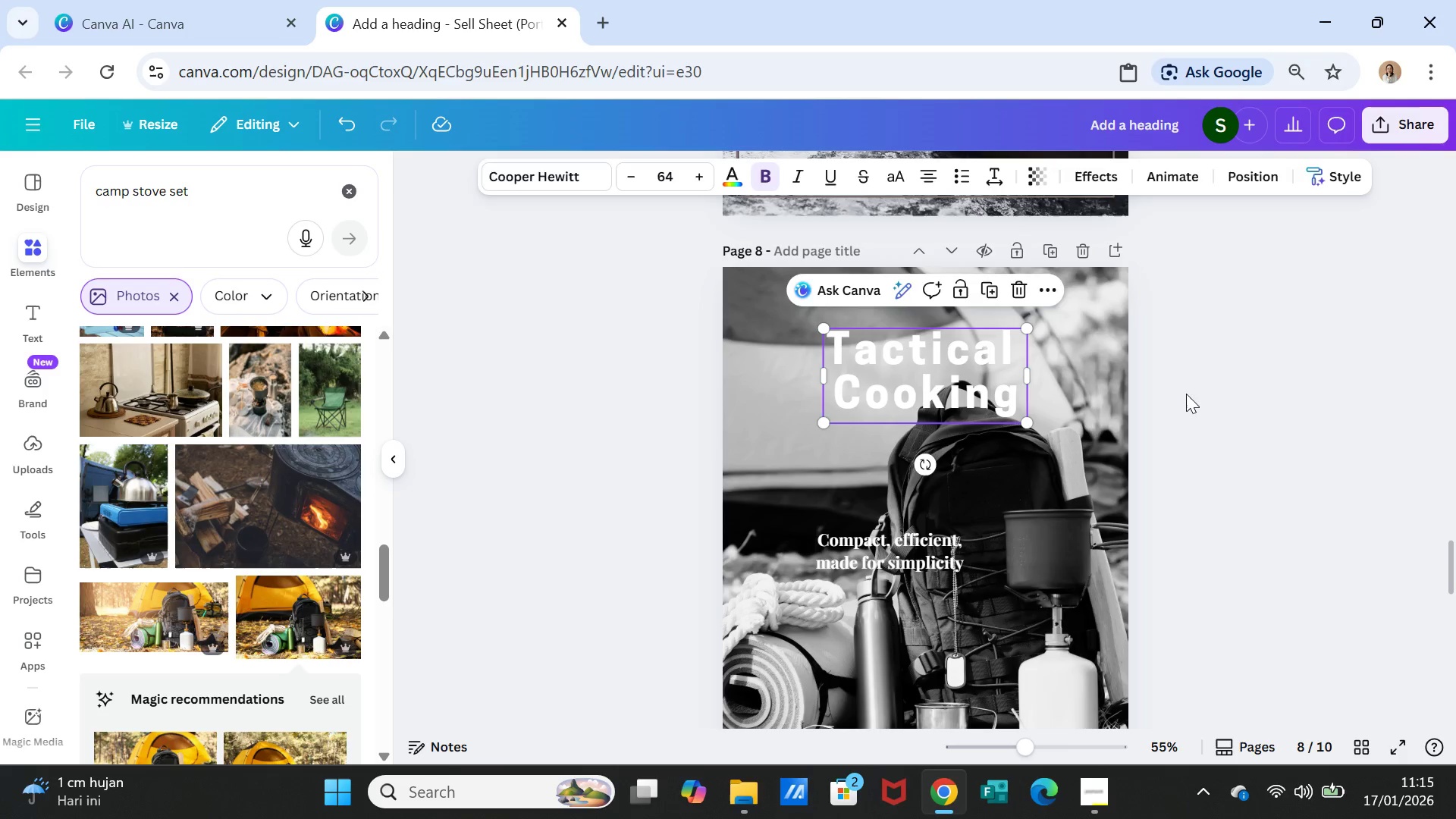 
left_click([1186, 394])
 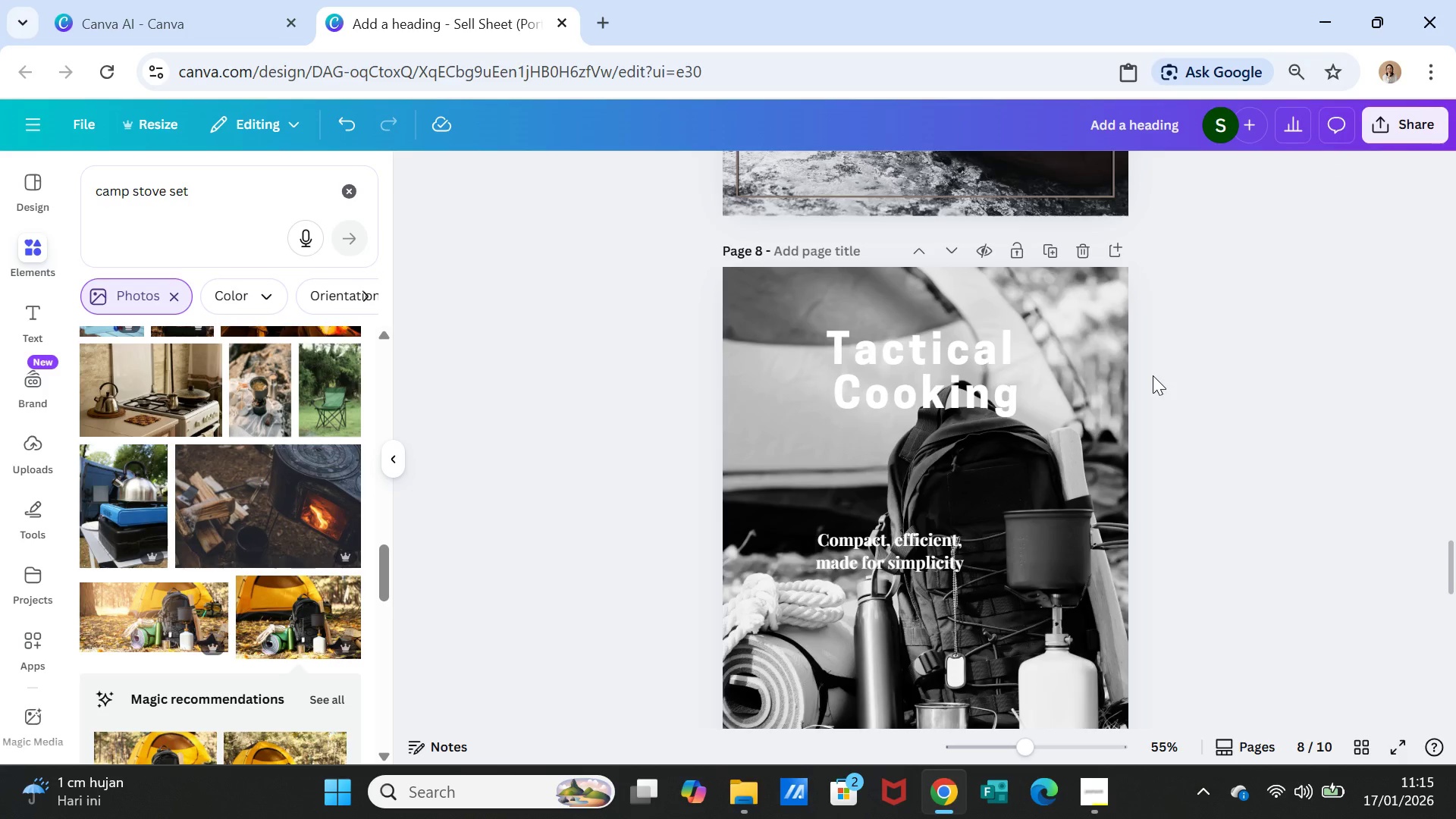 
scroll: coordinate [1153, 375], scroll_direction: up, amount: 1.0
 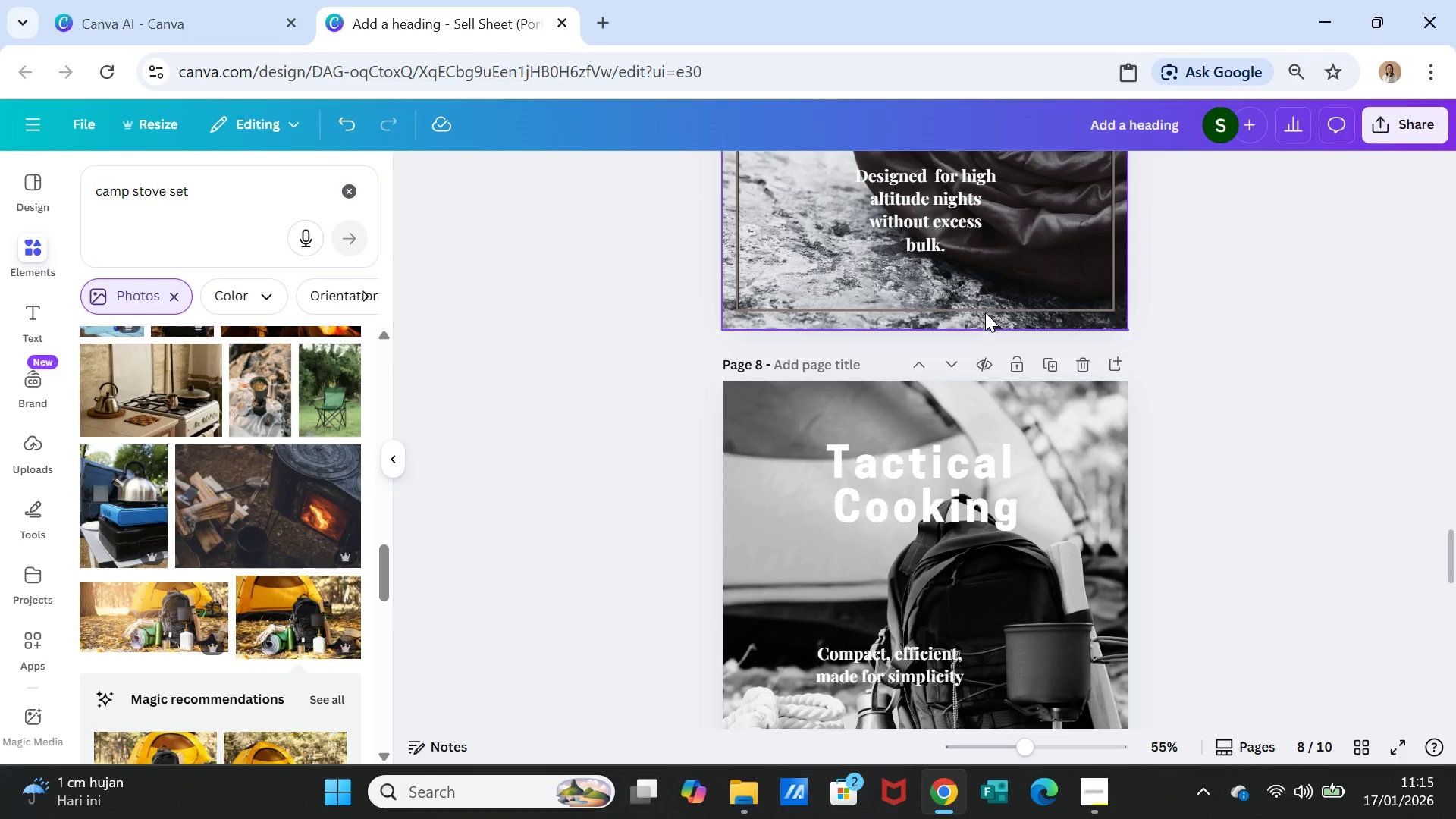 
left_click([985, 298])
 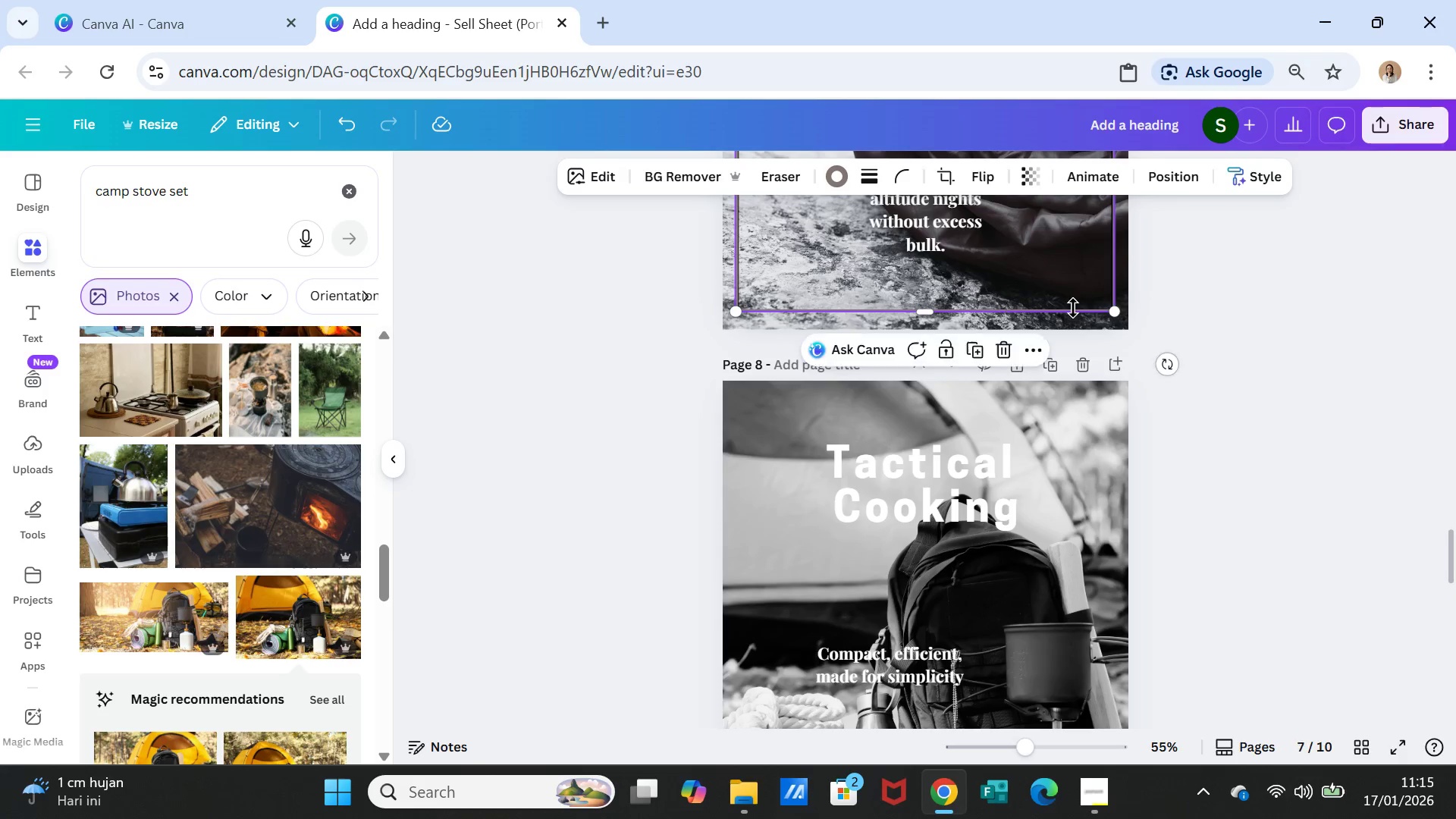 
key(Control+C)
 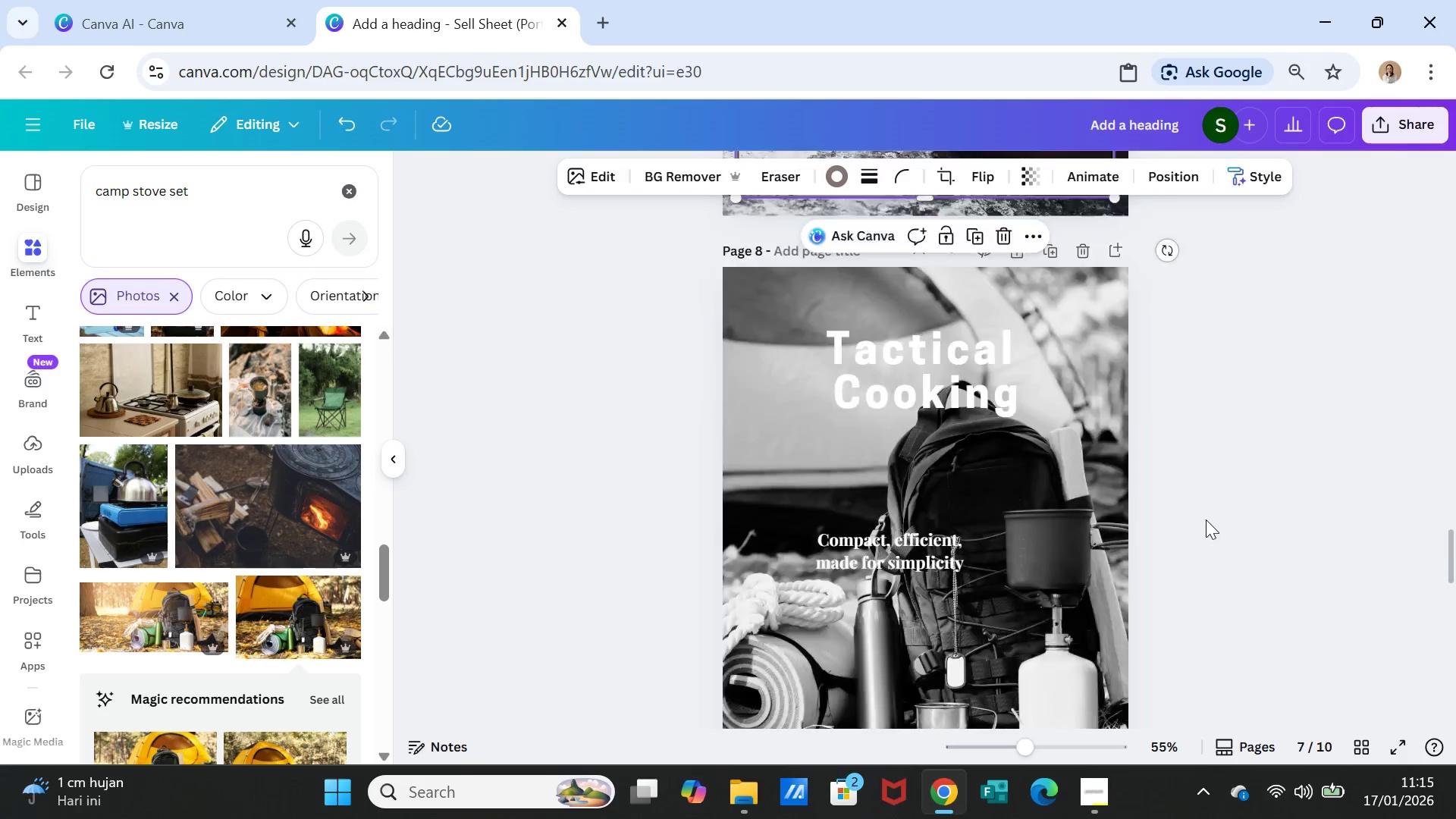 
scroll: coordinate [1206, 519], scroll_direction: down, amount: 3.0
 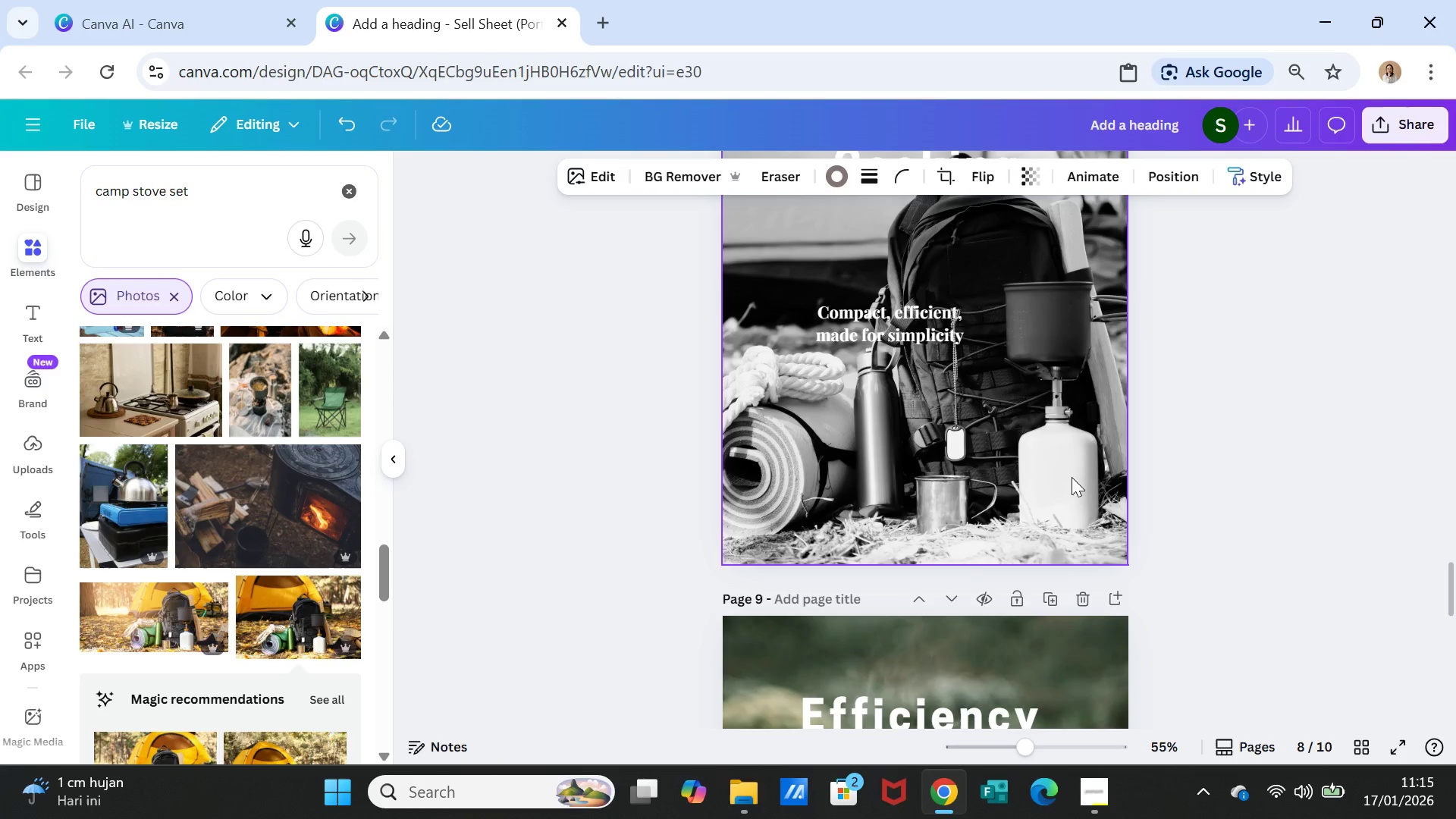 
left_click([1072, 477])
 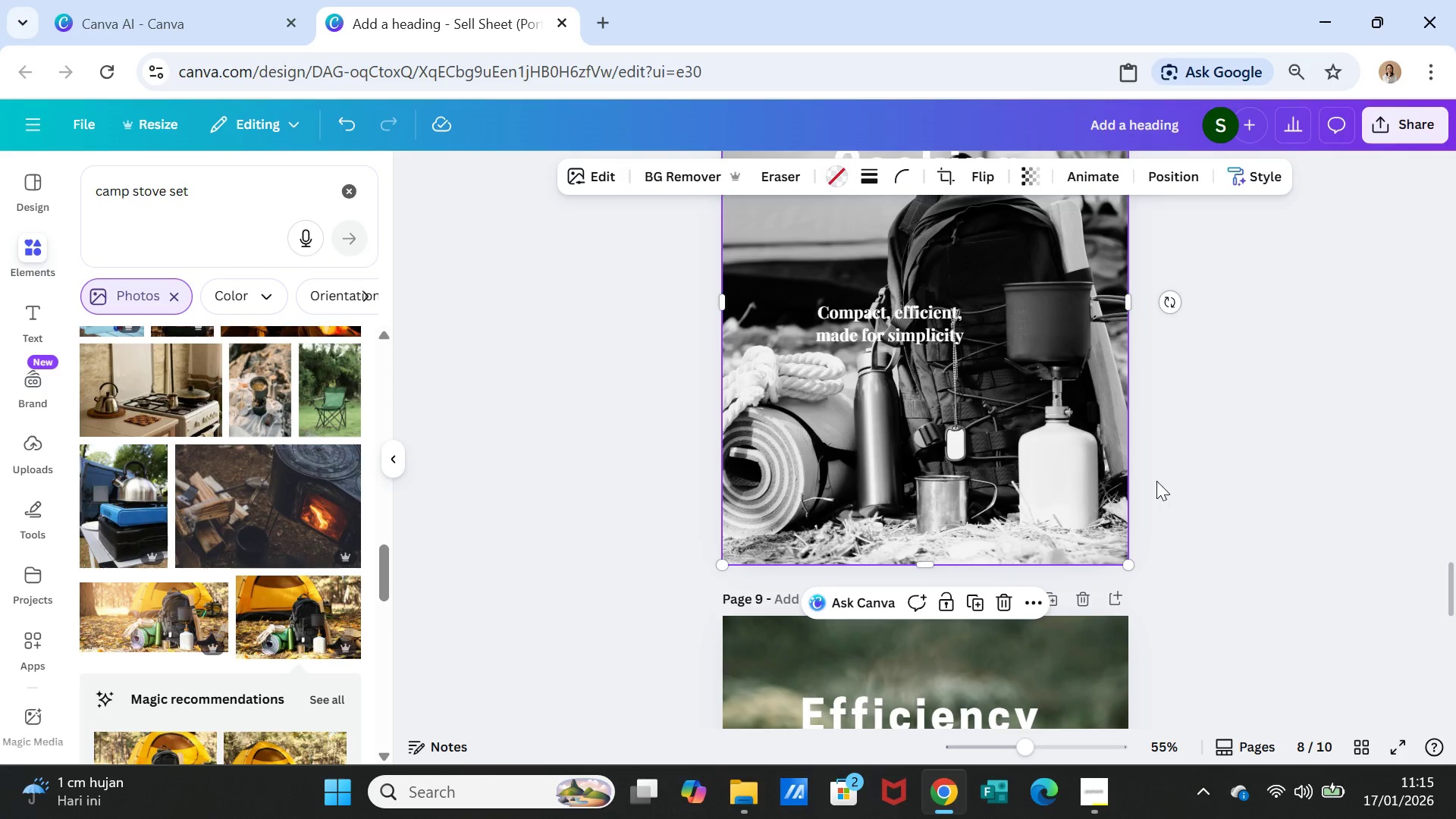 
key(Control+V)
 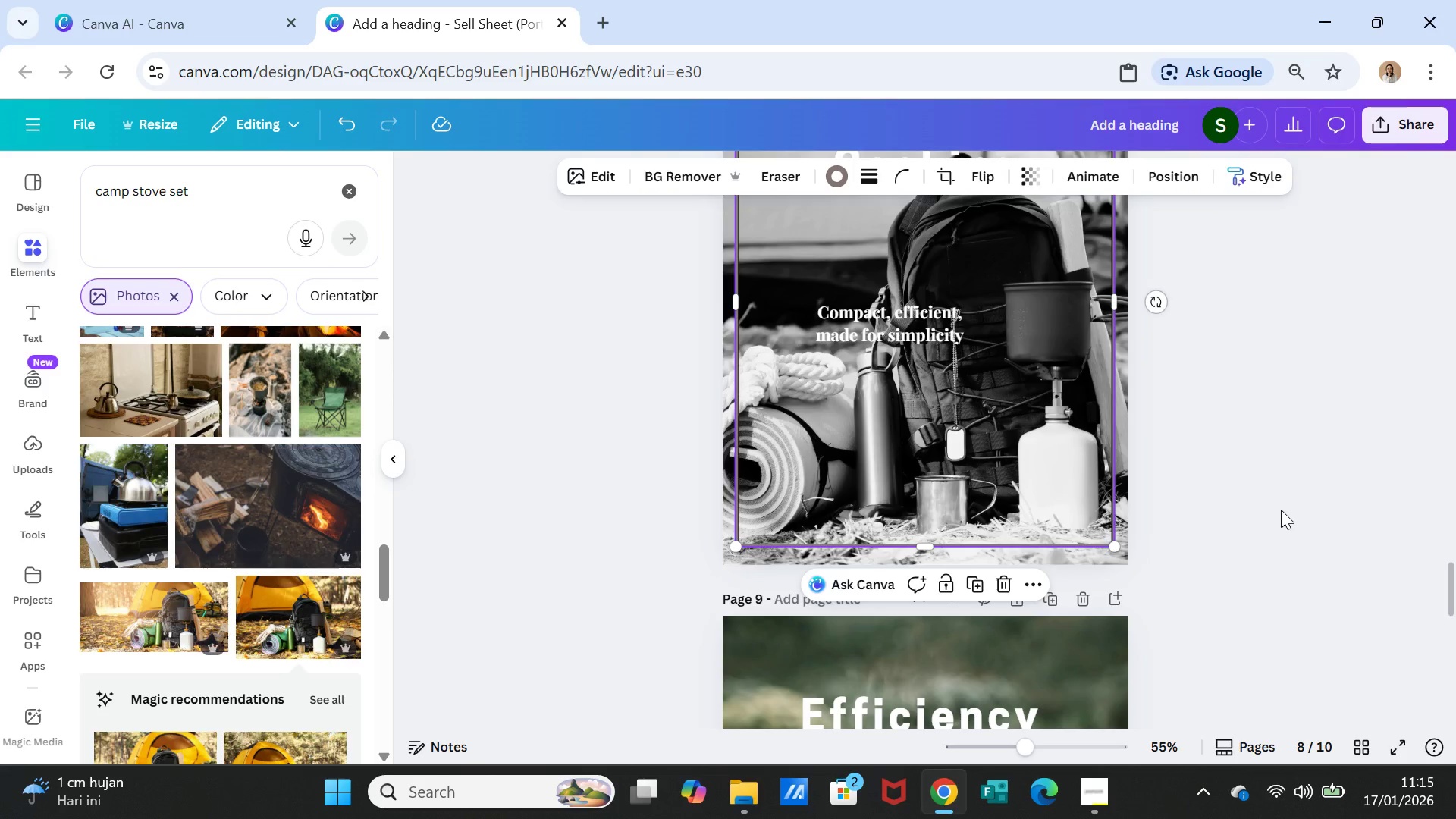 
left_click([1281, 510])
 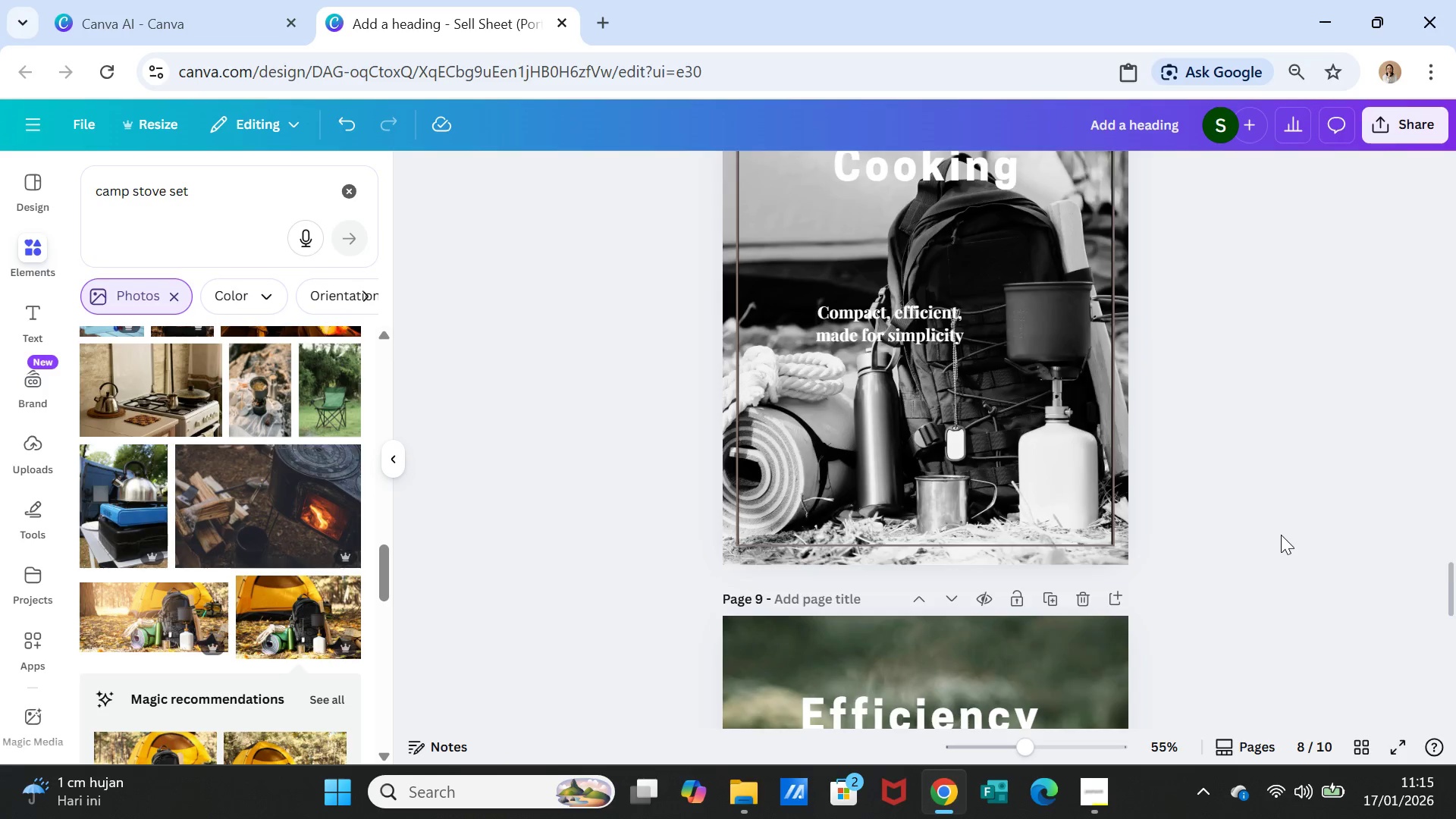 
scroll: coordinate [1281, 535], scroll_direction: down, amount: 5.0
 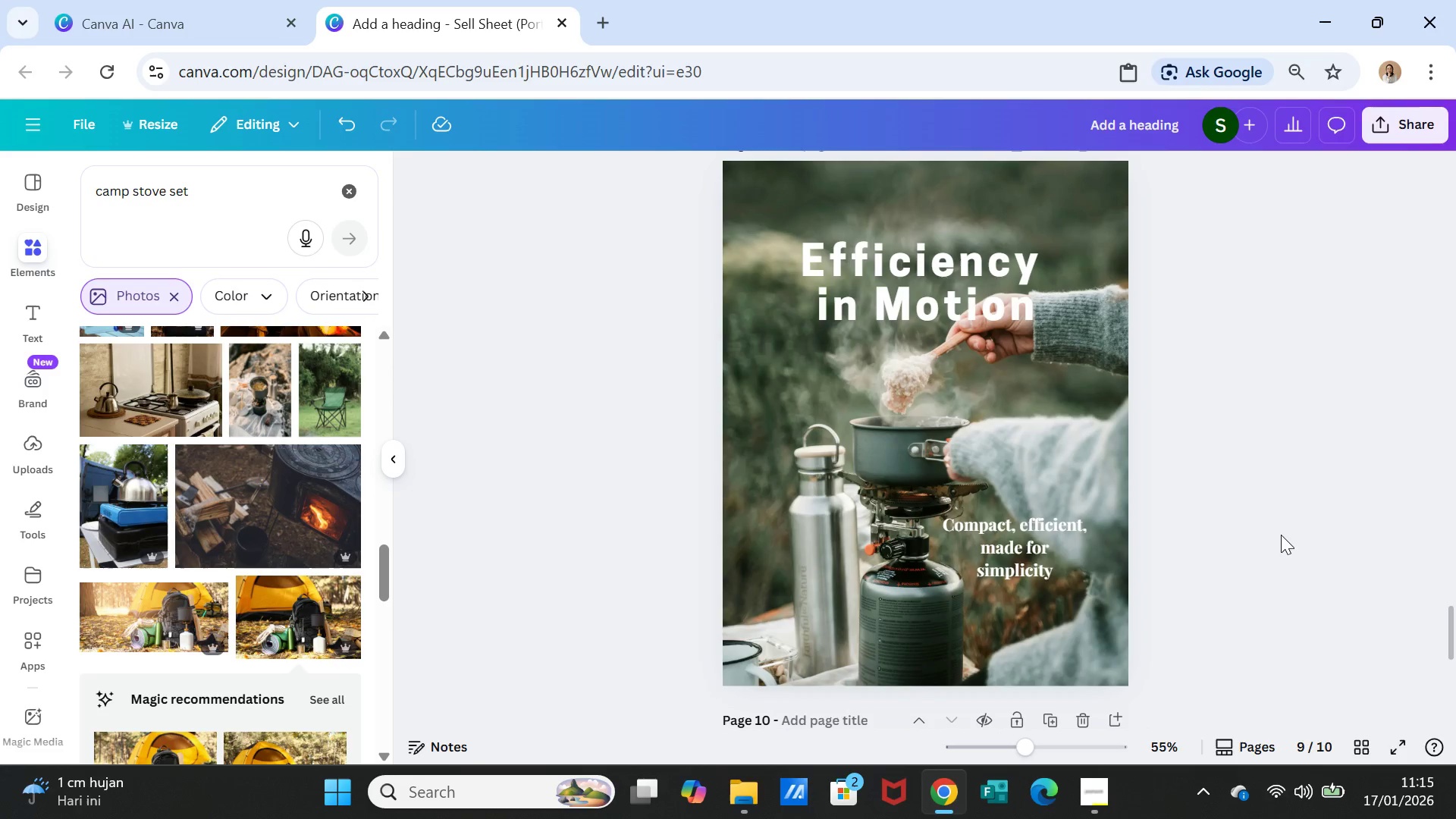 
scroll: coordinate [1281, 535], scroll_direction: up, amount: 1.0
 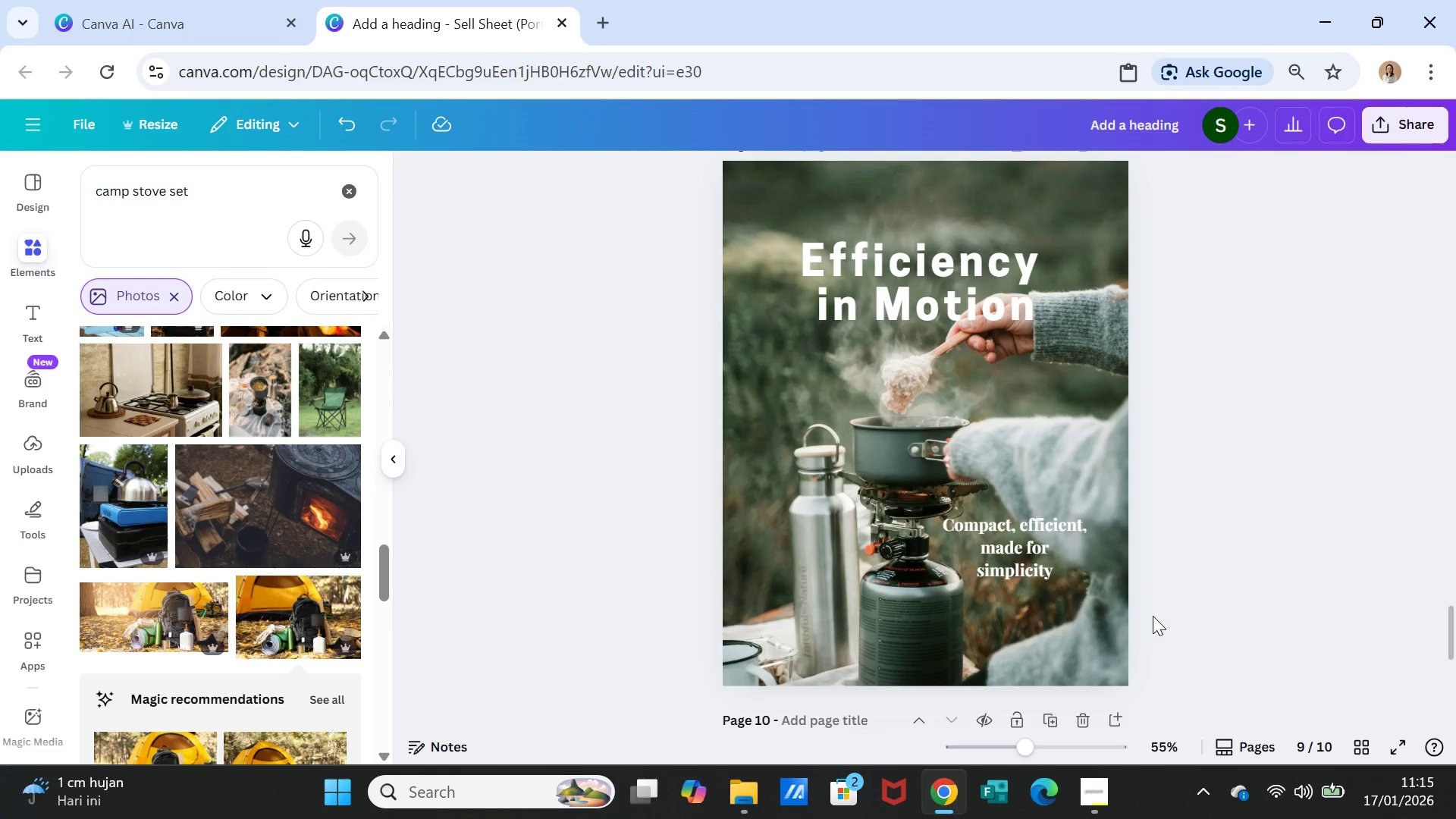 
scroll: coordinate [1153, 615], scroll_direction: down, amount: 5.0
 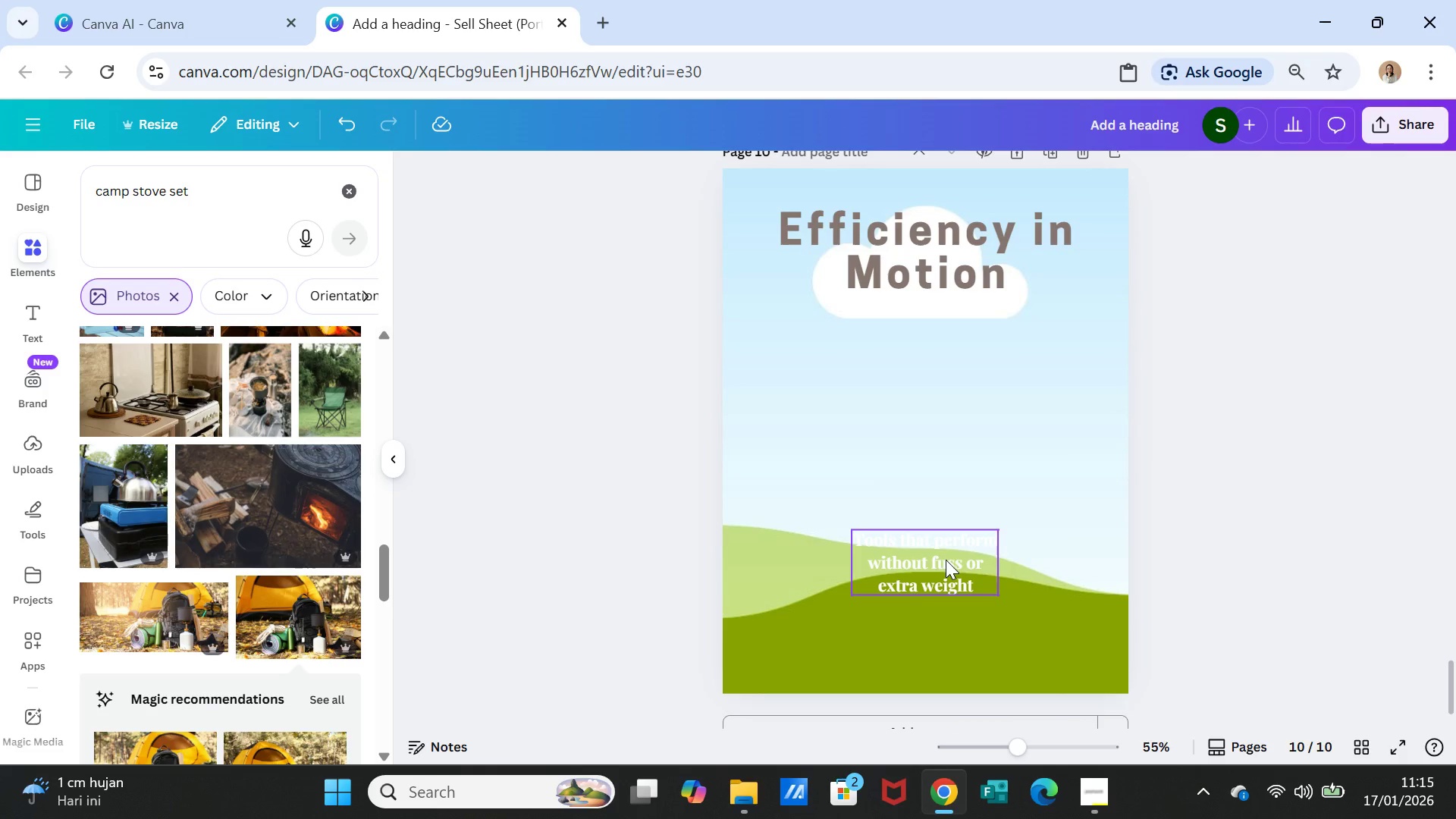 
left_click([930, 531])
 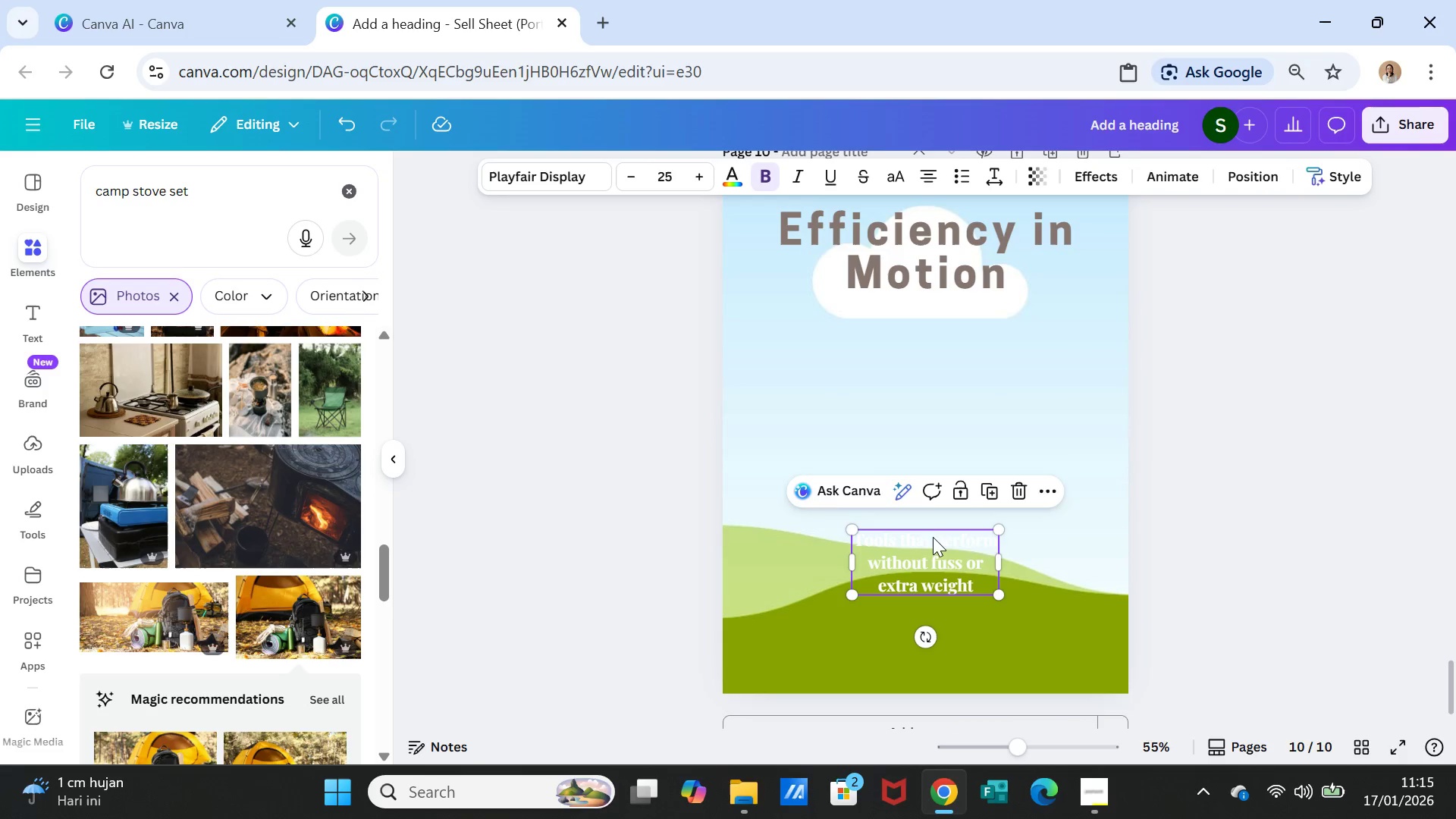 
double_click([933, 537])
 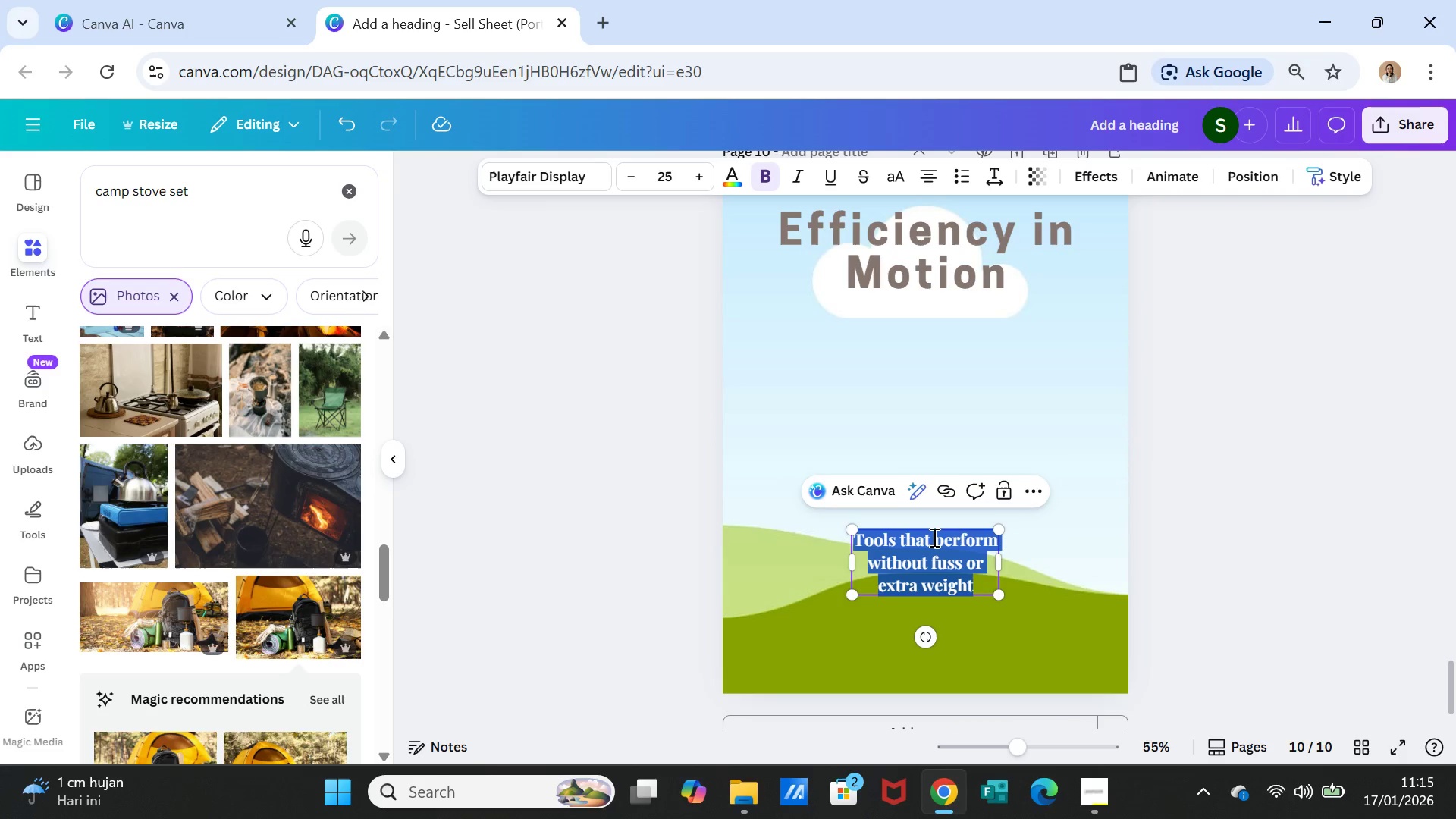 
triple_click([933, 537])
 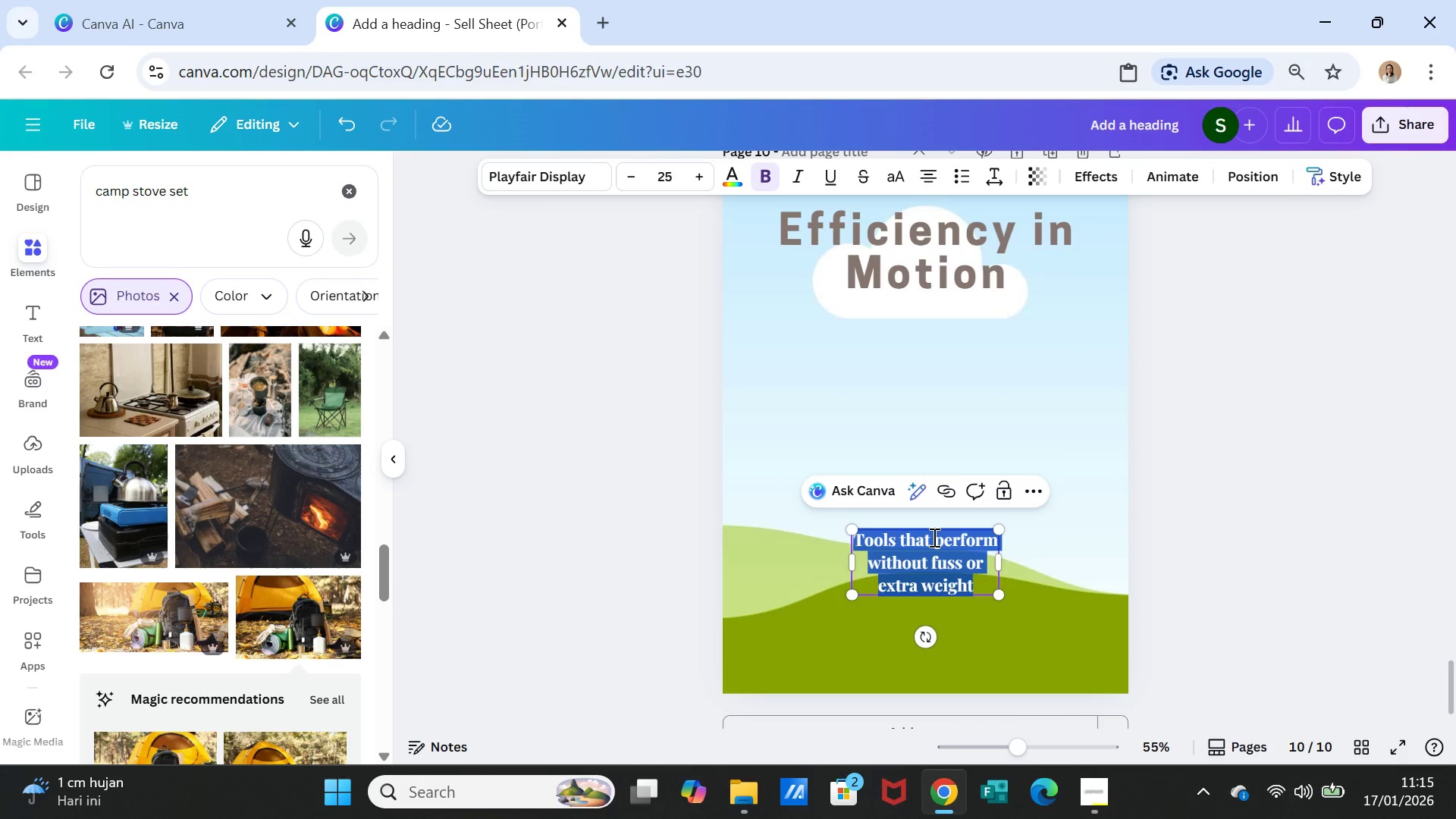 
key(Control+C)
 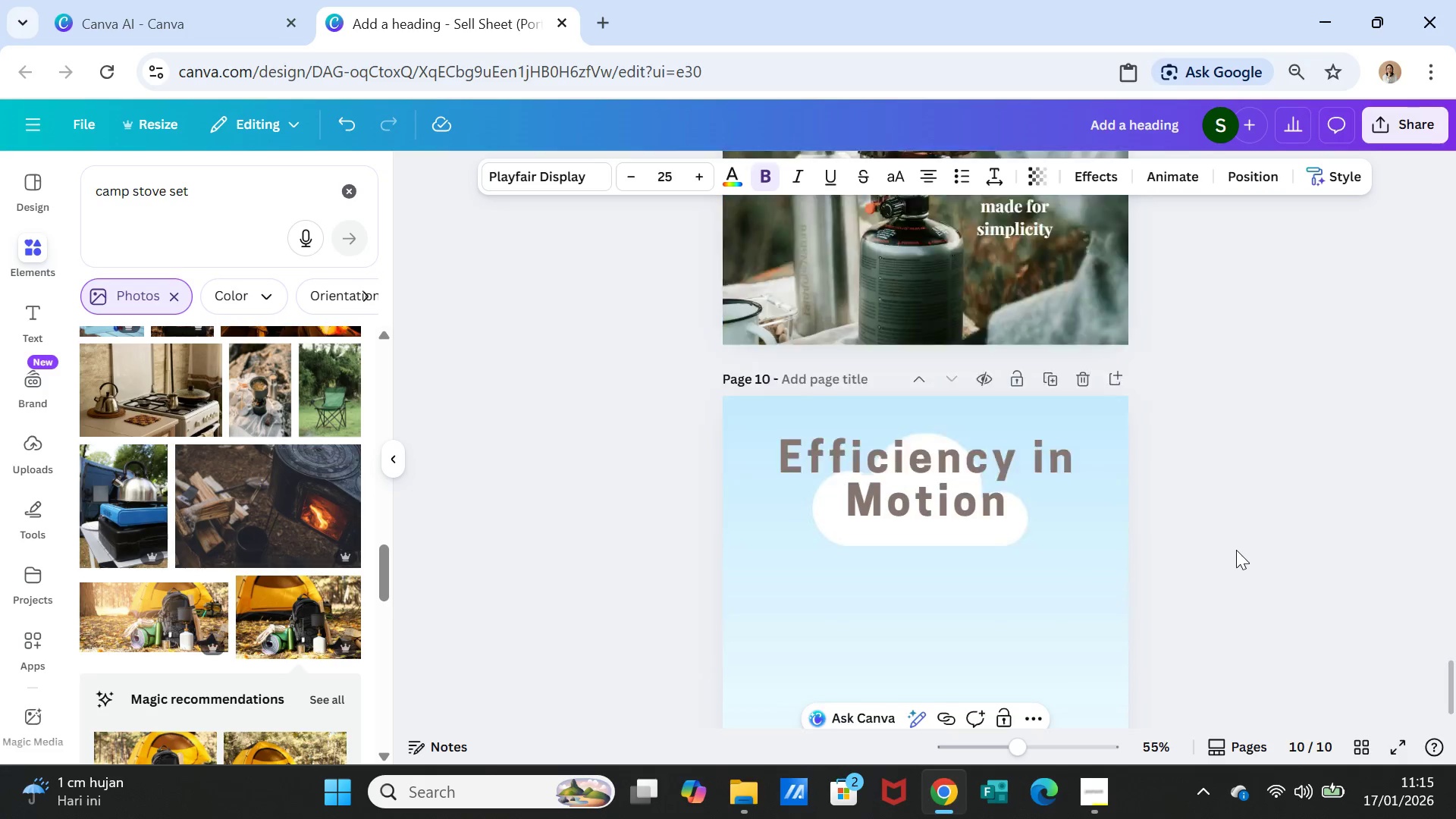 
scroll: coordinate [1236, 550], scroll_direction: up, amount: 3.0
 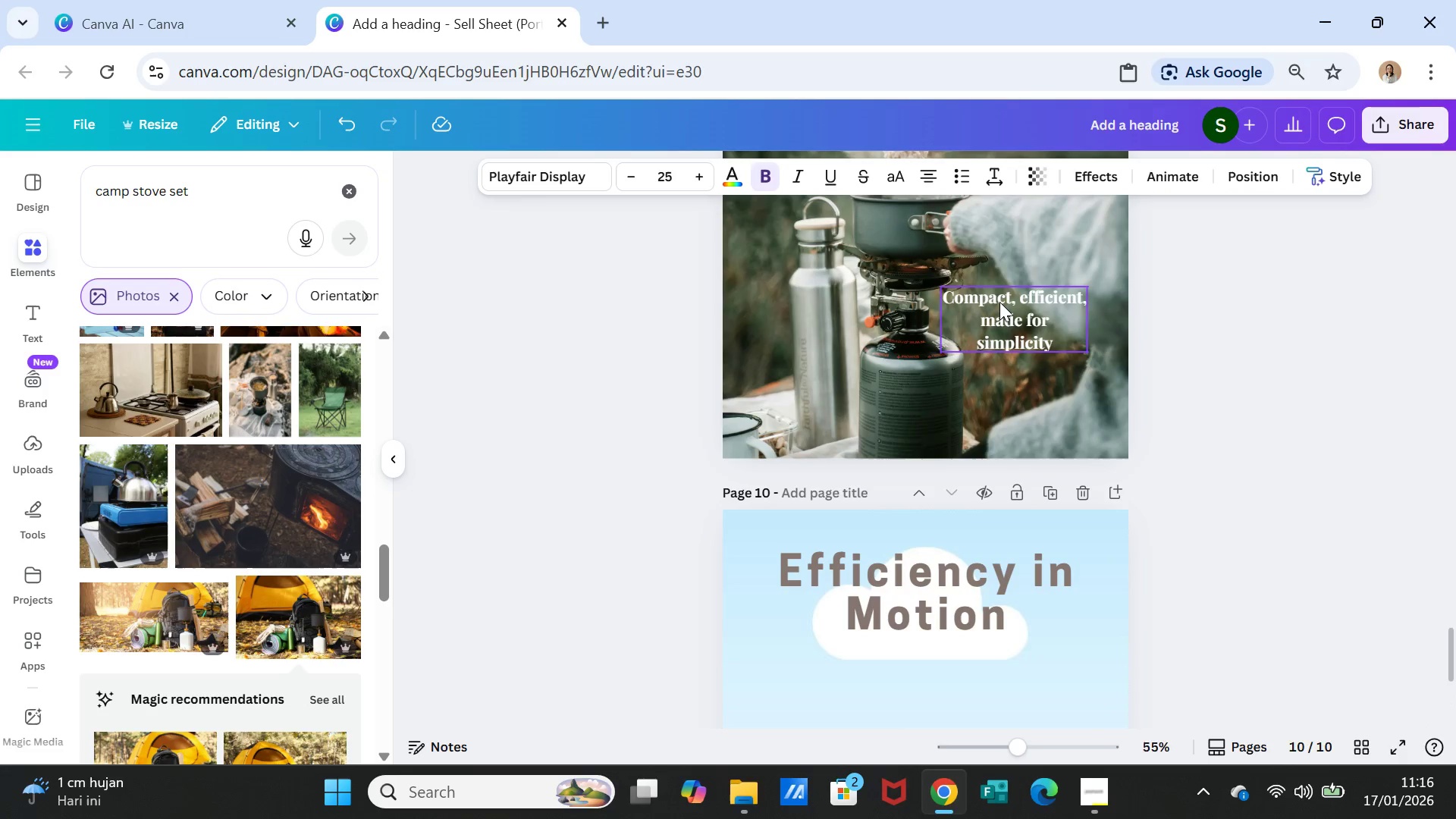 
double_click([999, 302])
 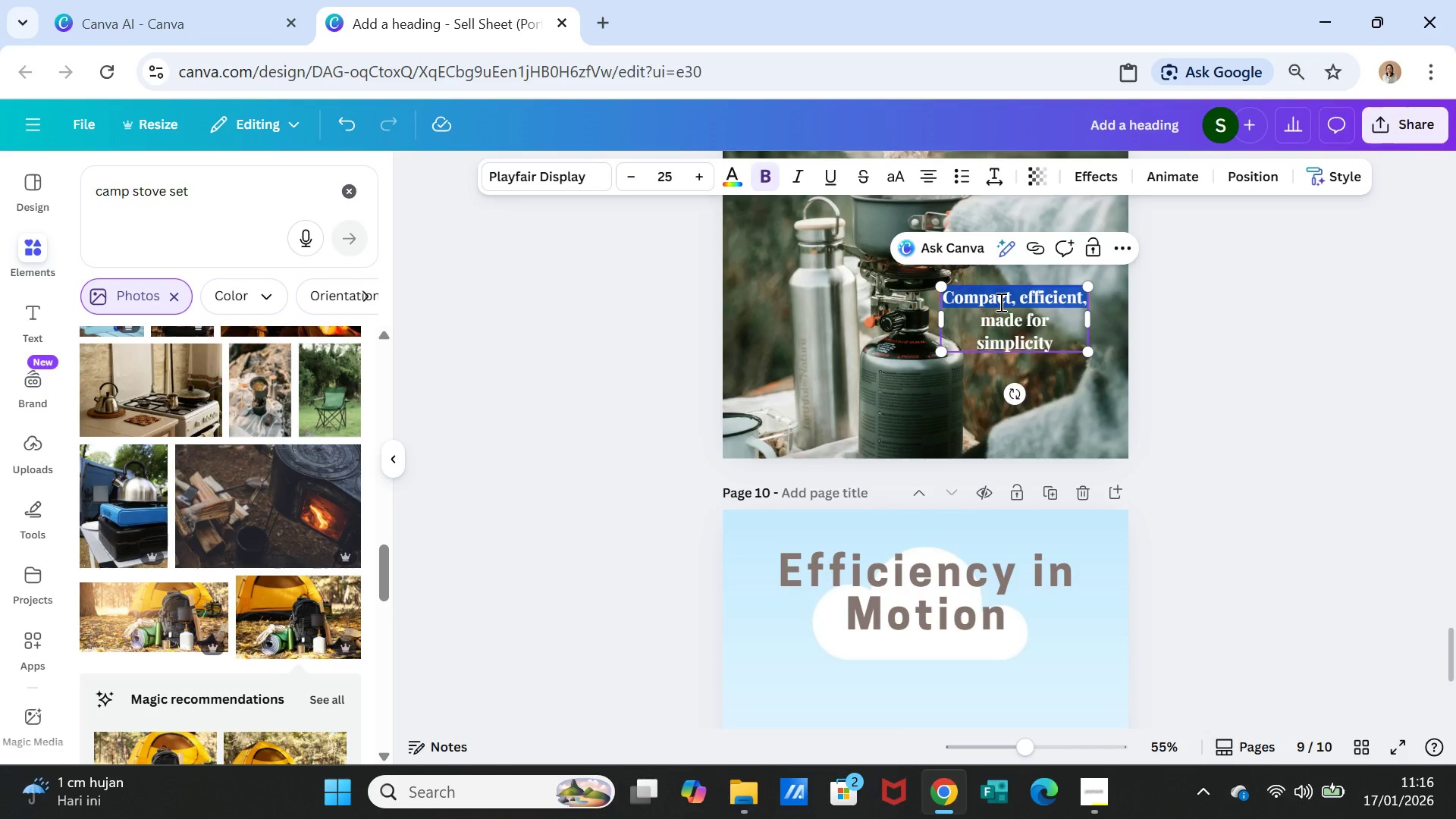 
triple_click([999, 302])
 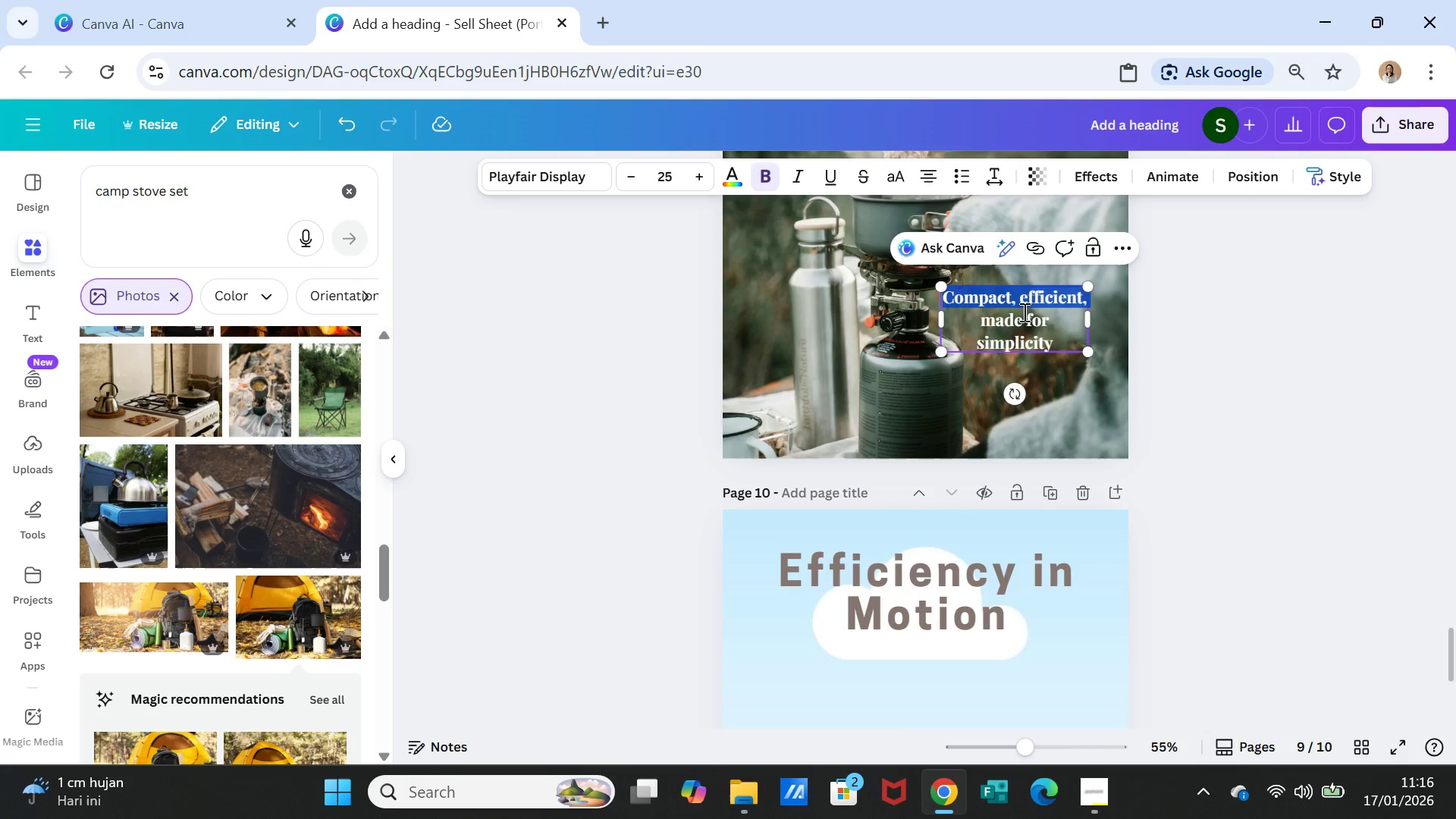 
key(Shift+ArrowDown)
 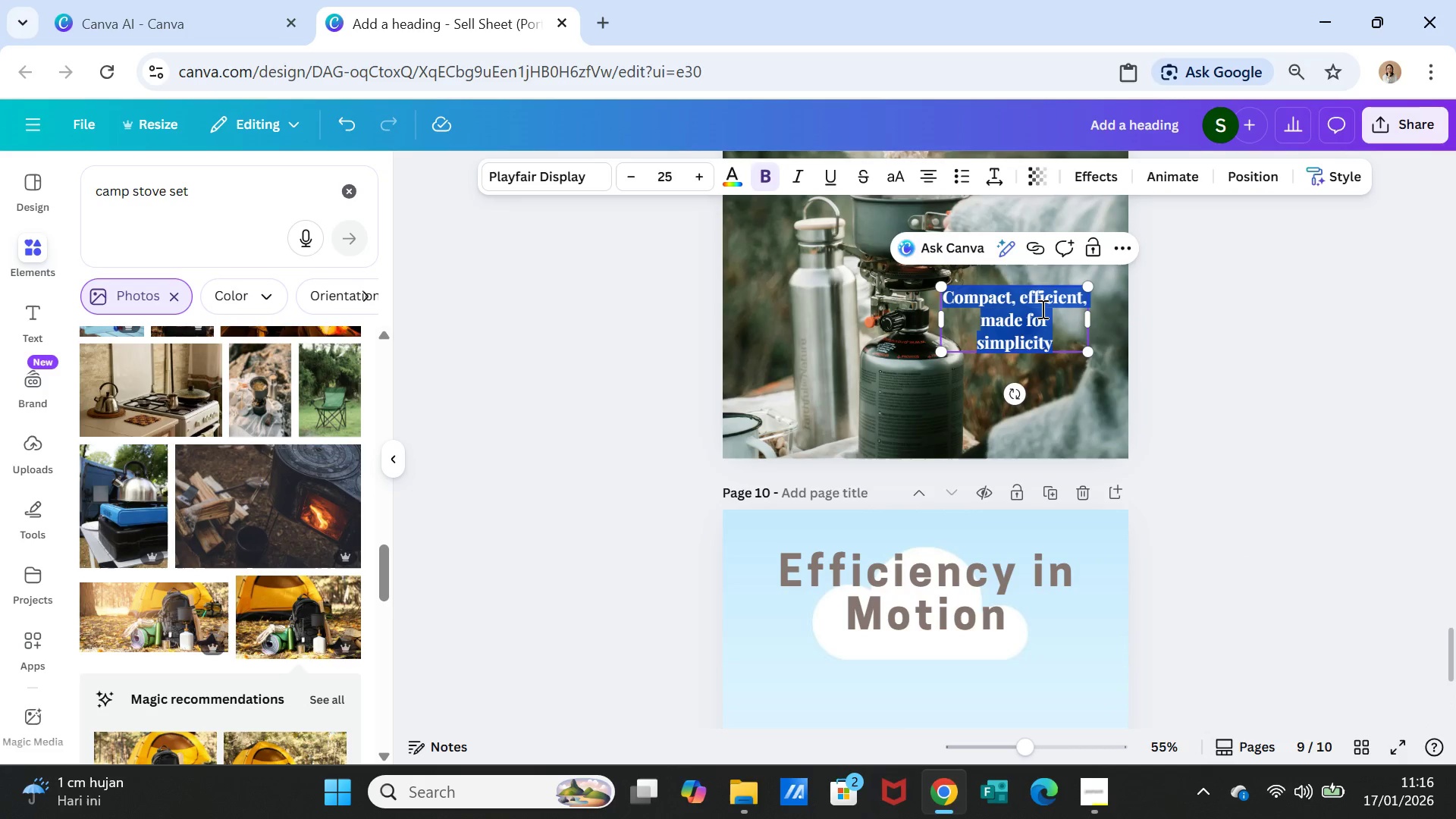 
key(Shift+ArrowDown)
 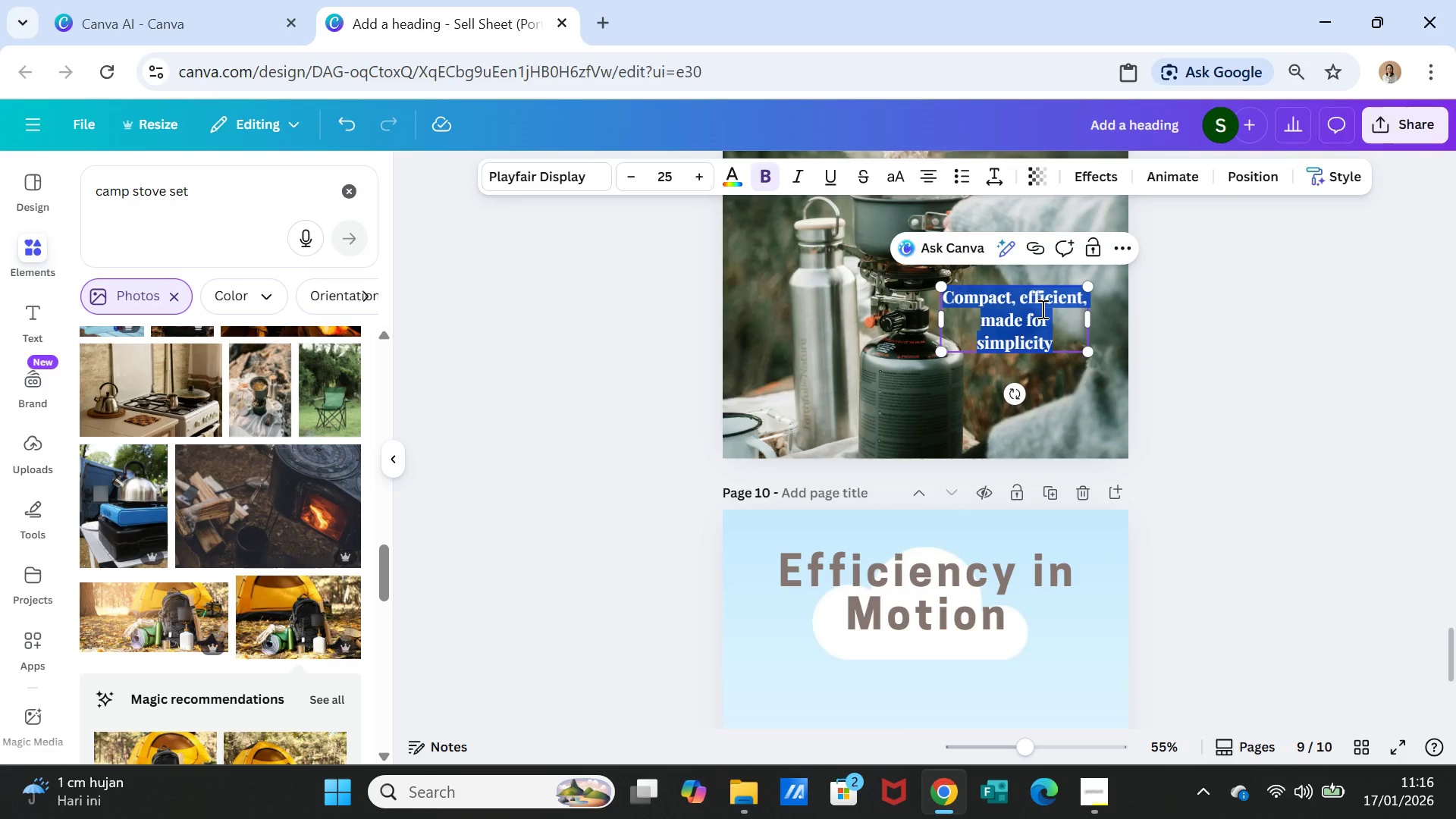 
key(Control+V)
 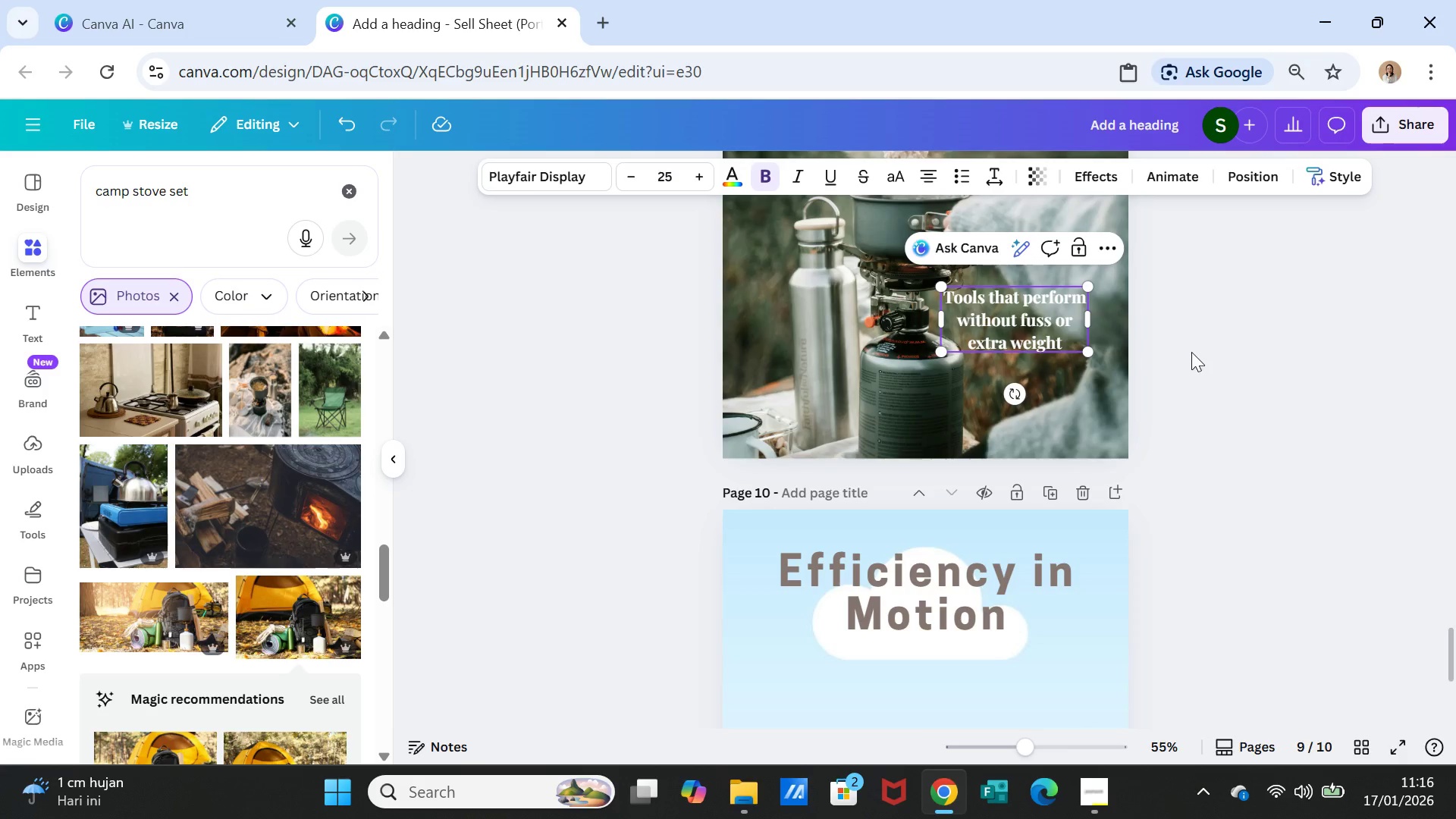 
left_click([1217, 362])
 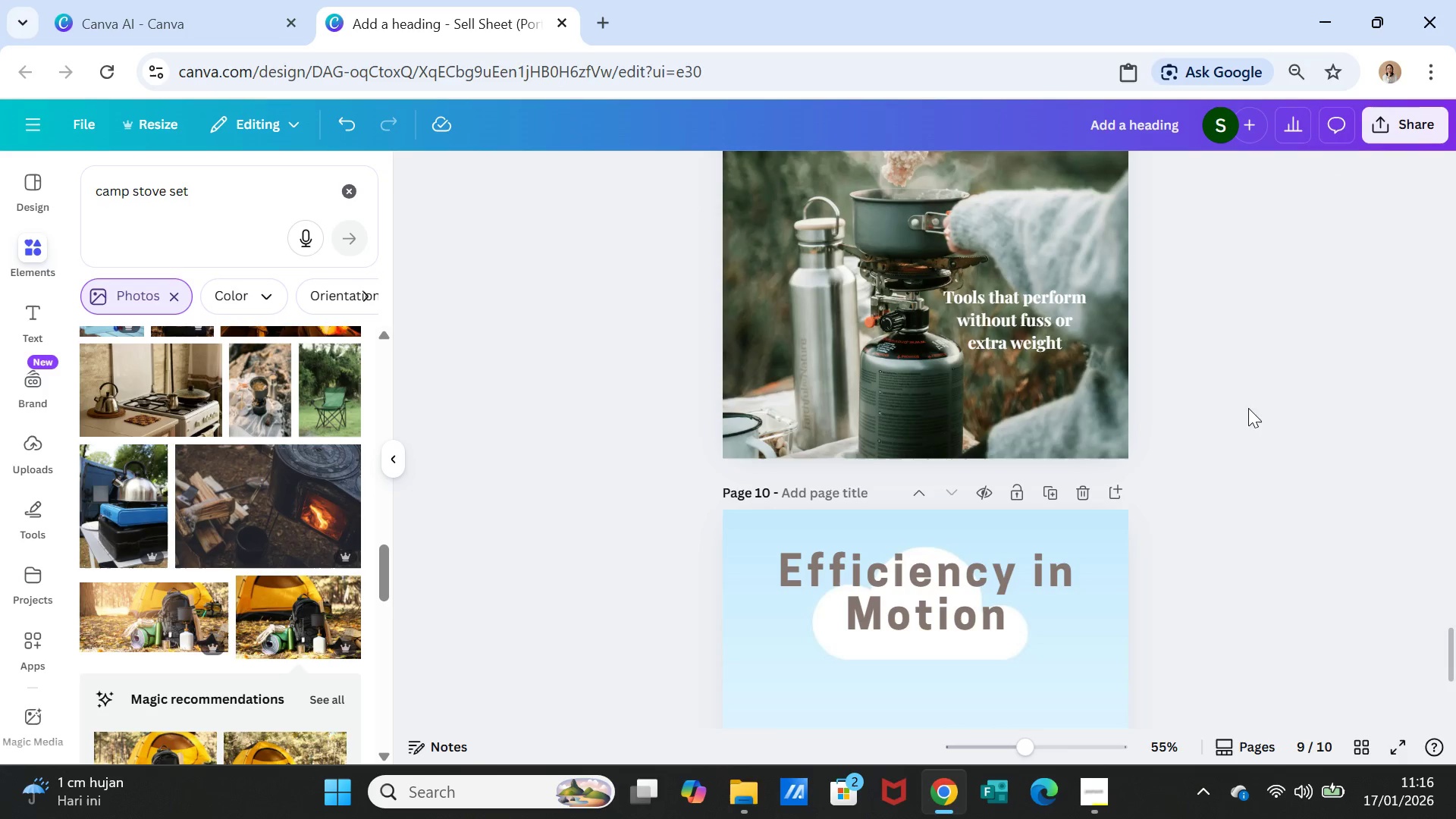 
scroll: coordinate [1266, 460], scroll_direction: up, amount: 5.0
 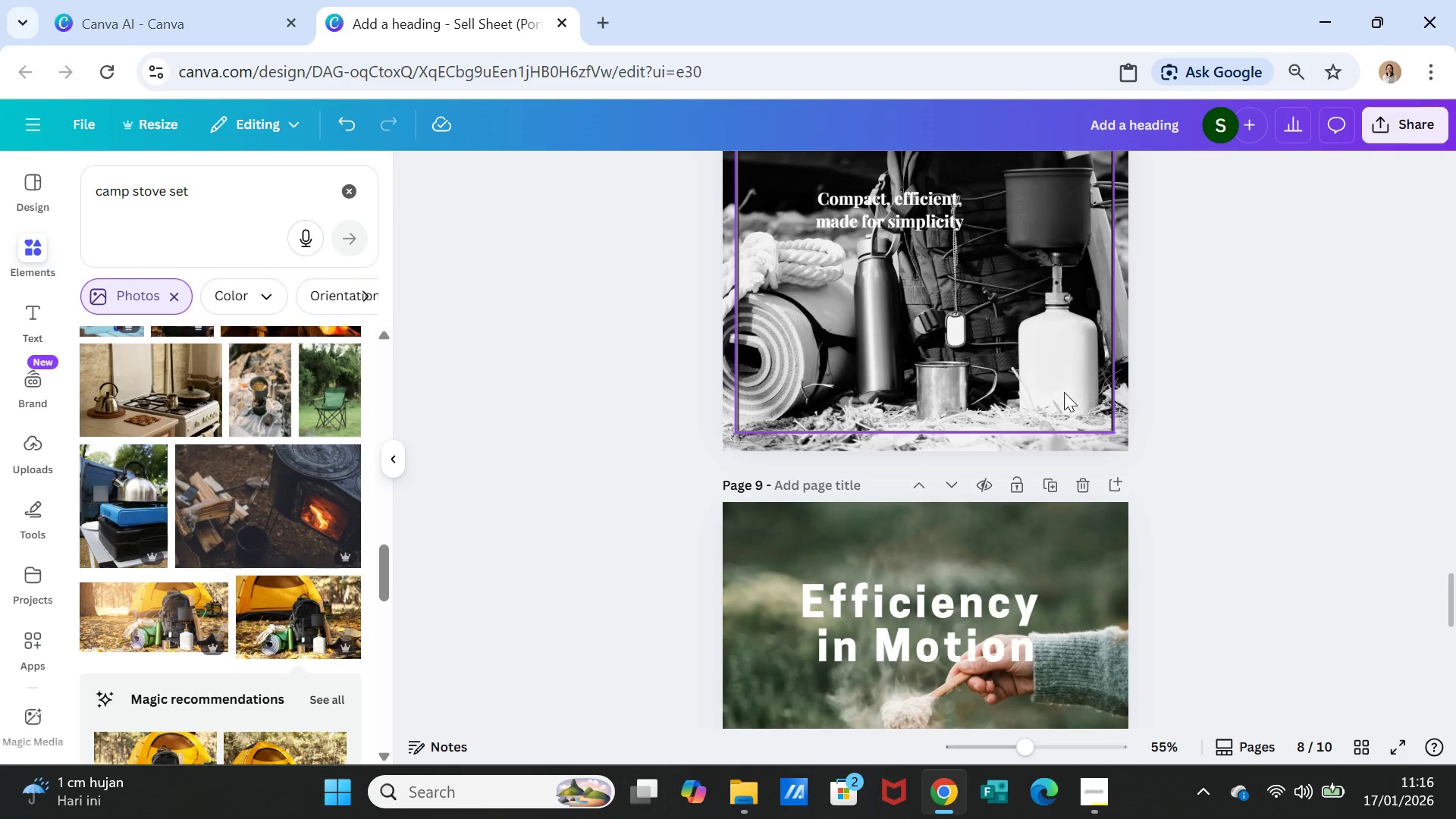 
left_click([1064, 392])
 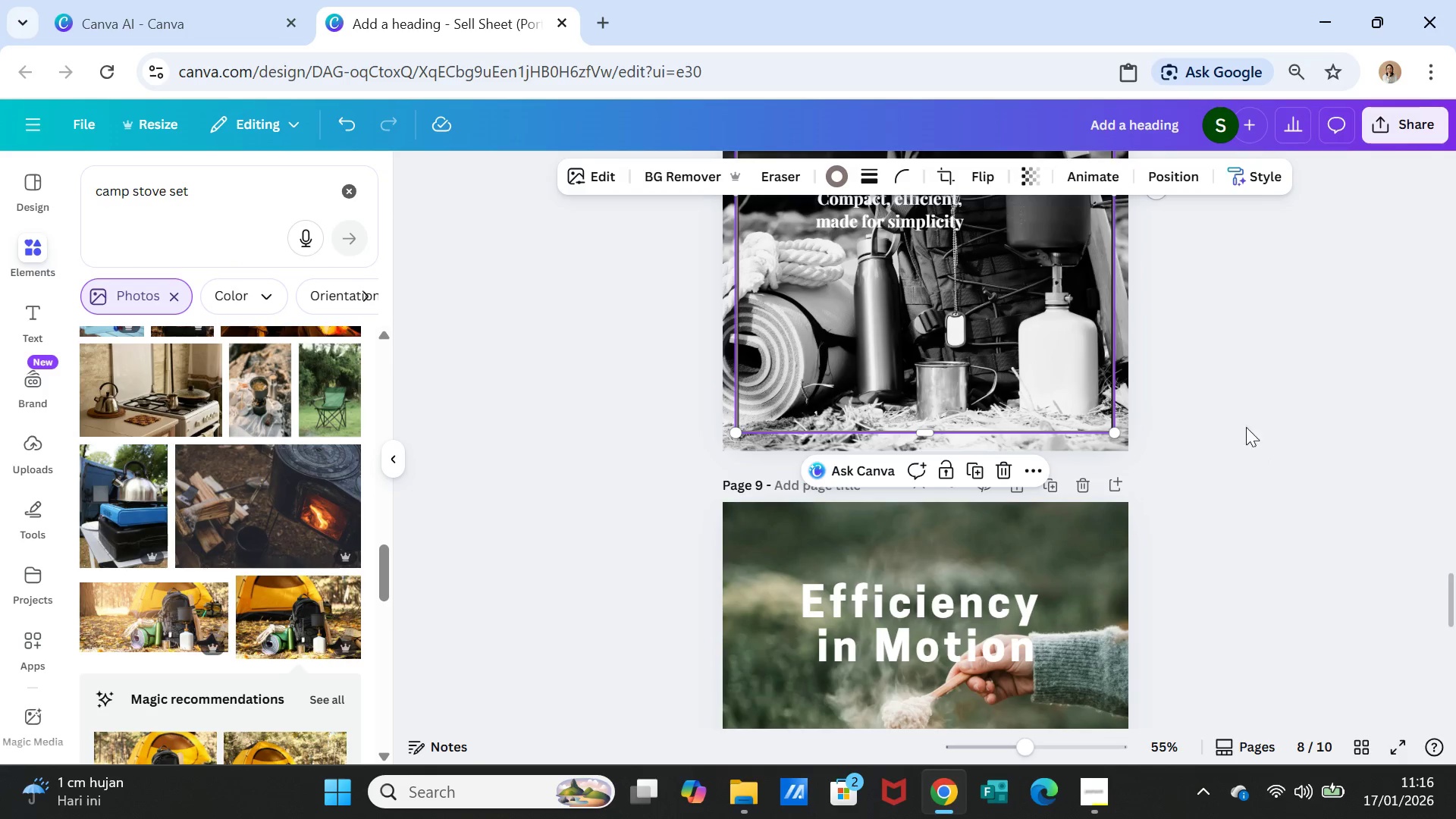 
key(Control+C)
 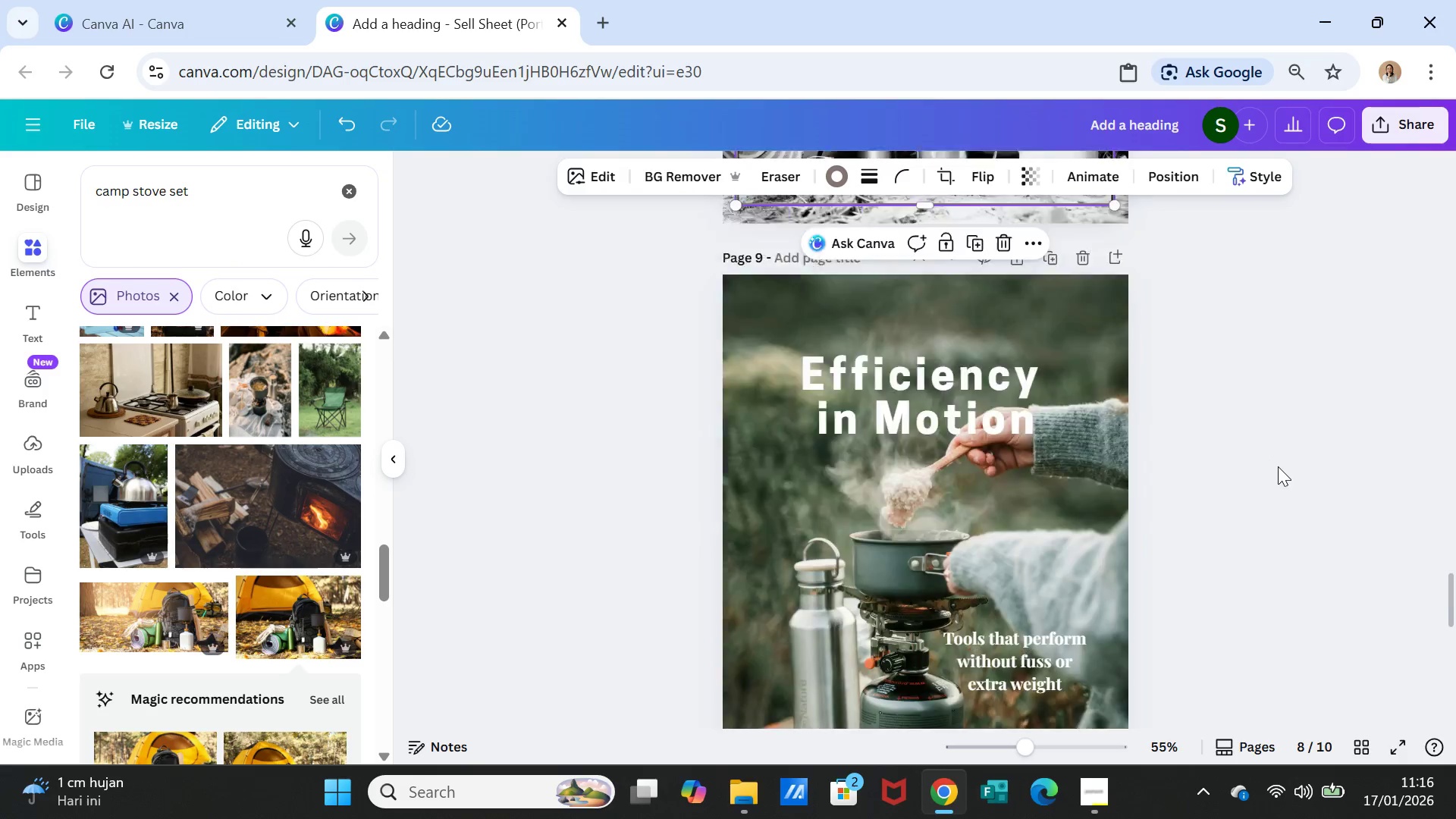 
scroll: coordinate [1278, 466], scroll_direction: down, amount: 3.0
 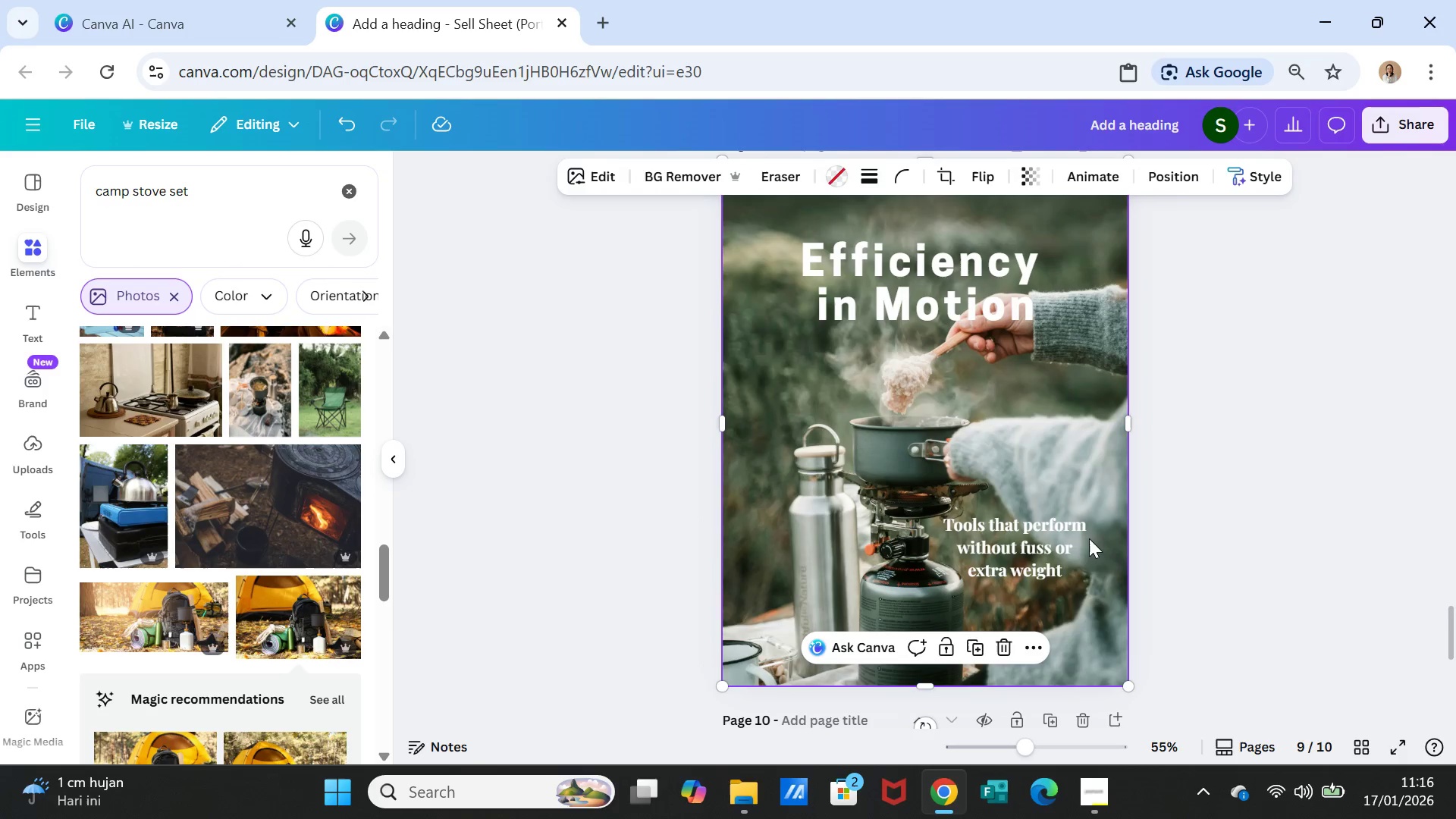 
key(Control+V)
 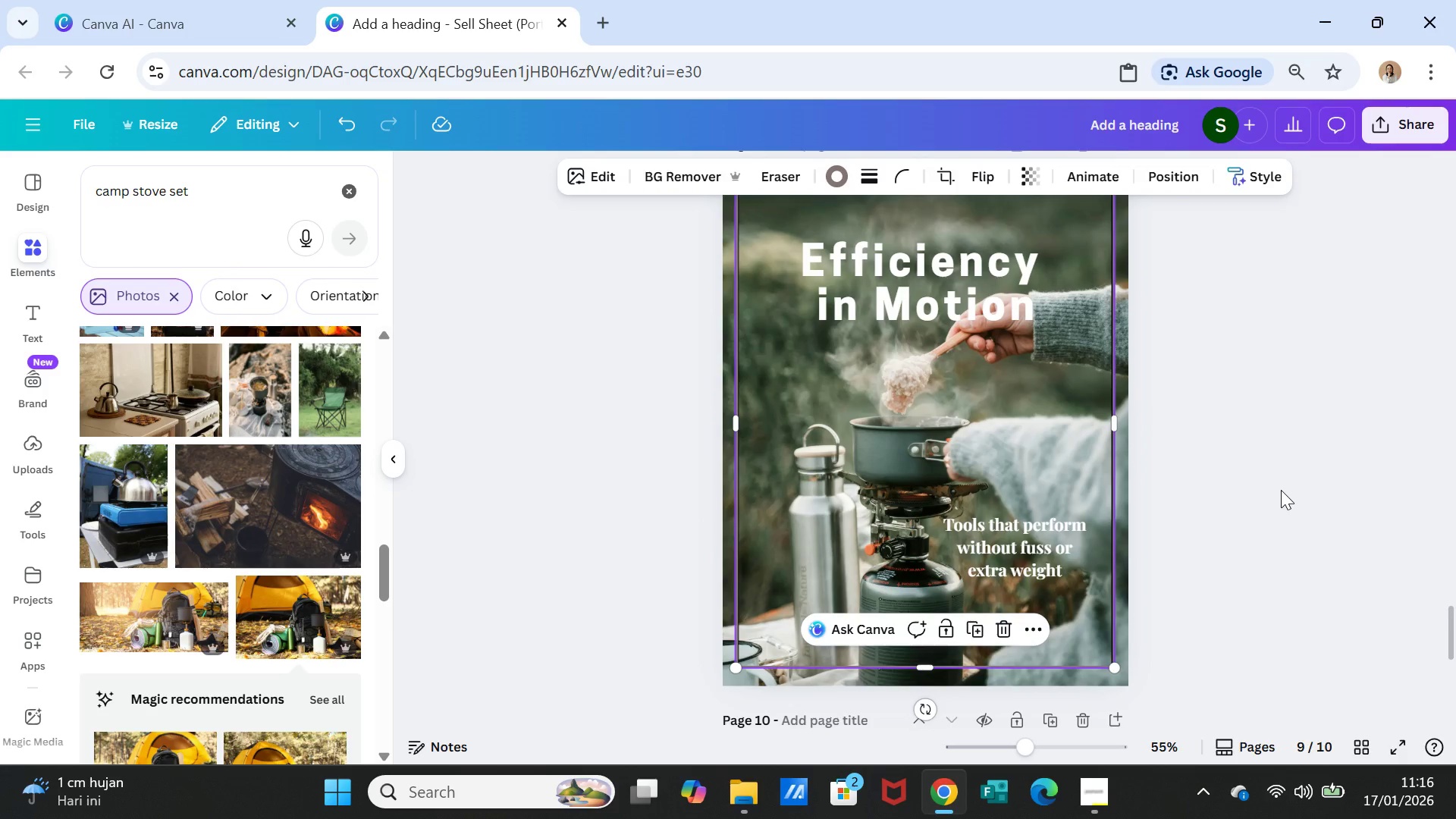 
left_click([1281, 490])
 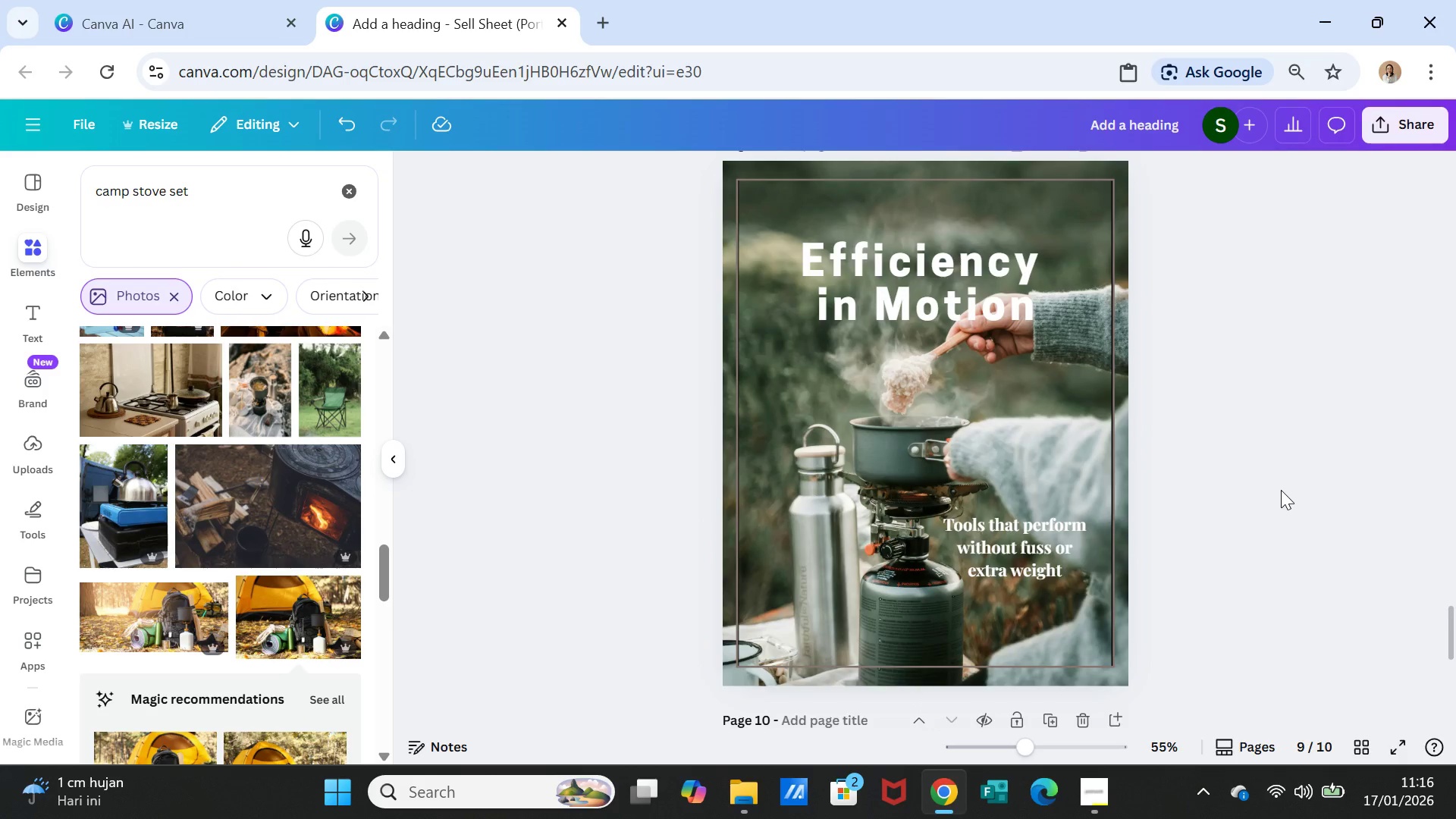 
scroll: coordinate [1281, 490], scroll_direction: up, amount: 1.0
 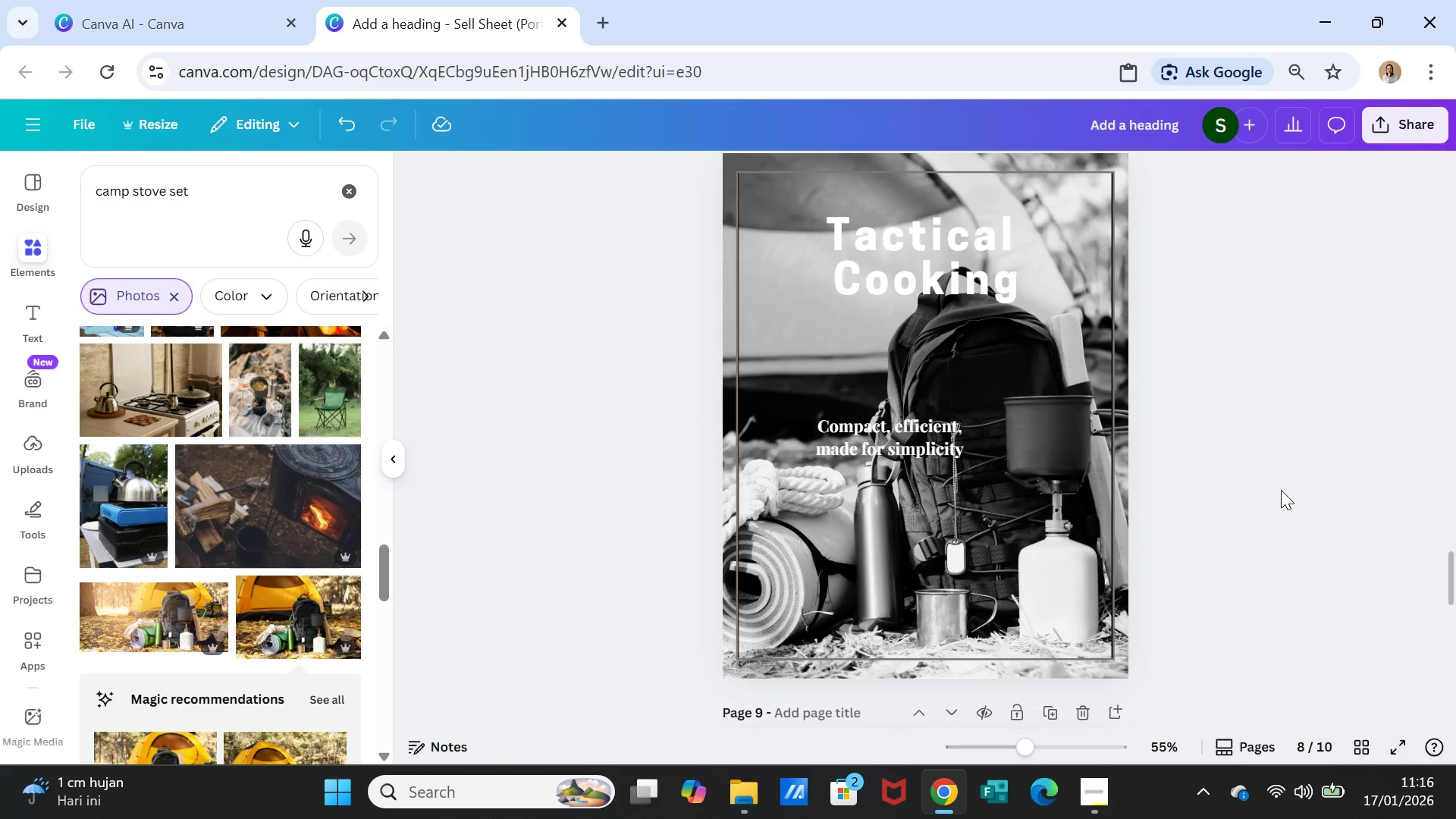 
scroll: coordinate [1281, 490], scroll_direction: down, amount: 9.0
 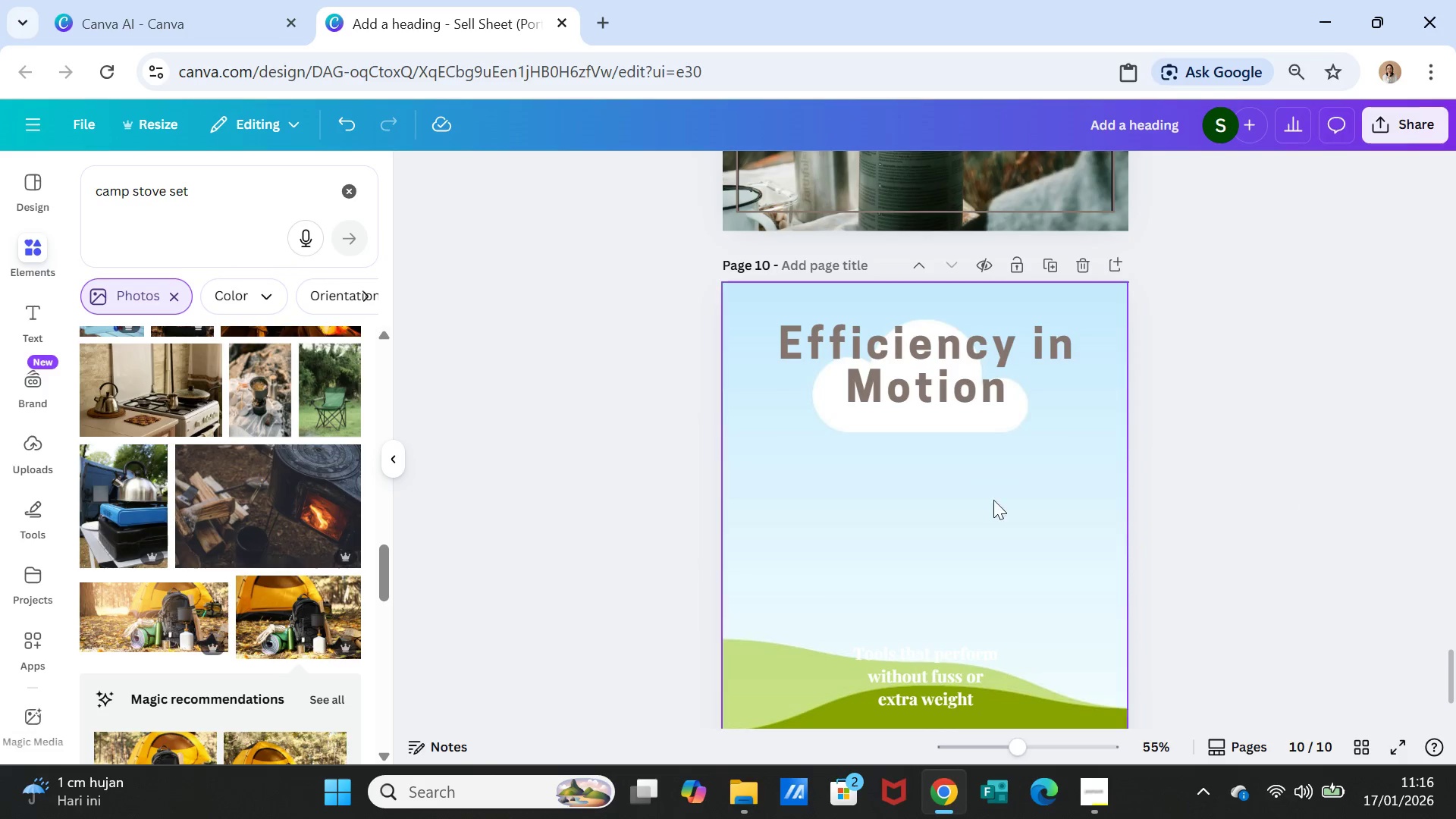 
left_click([976, 500])
 